 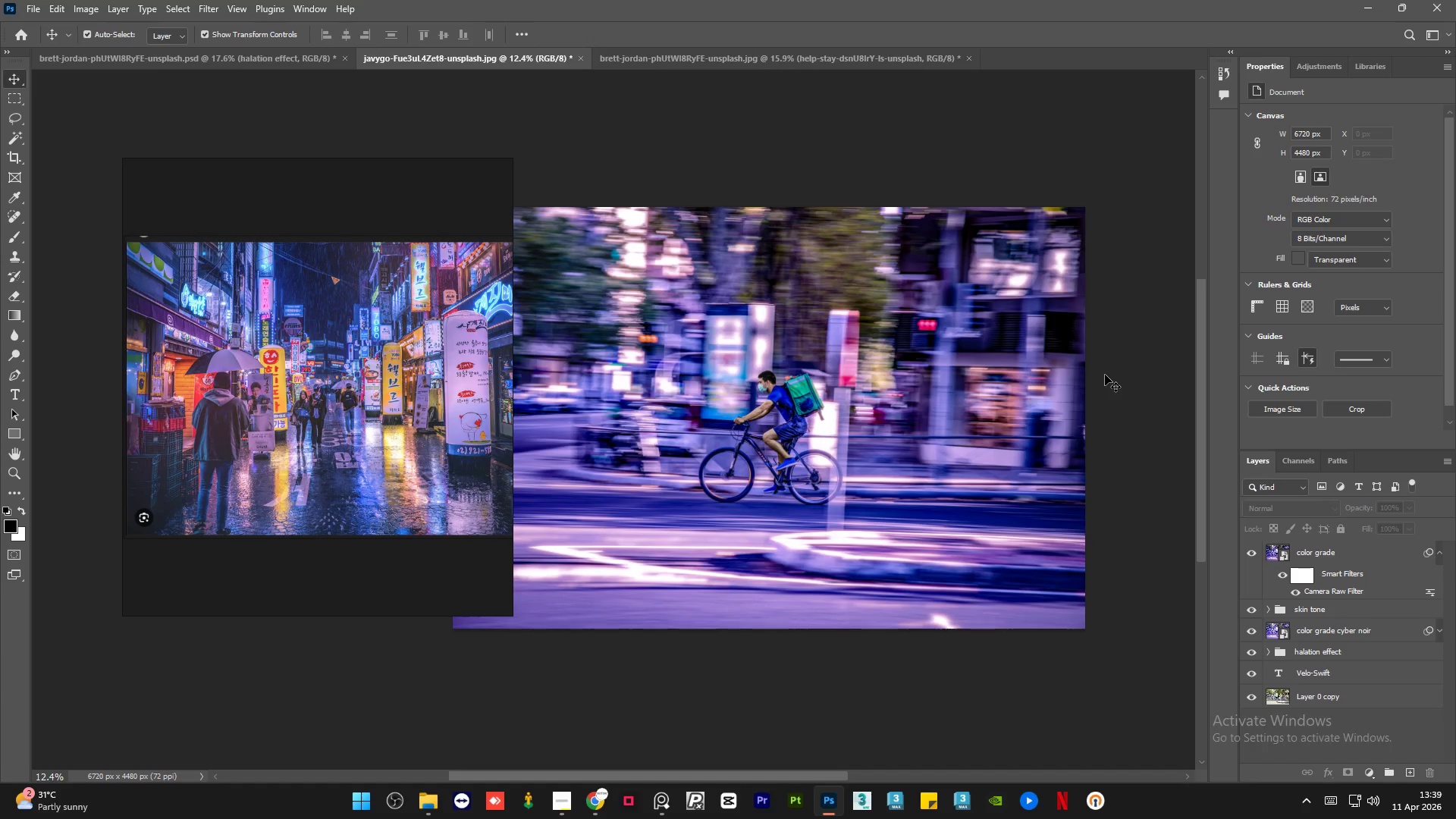 
left_click([464, 173])
 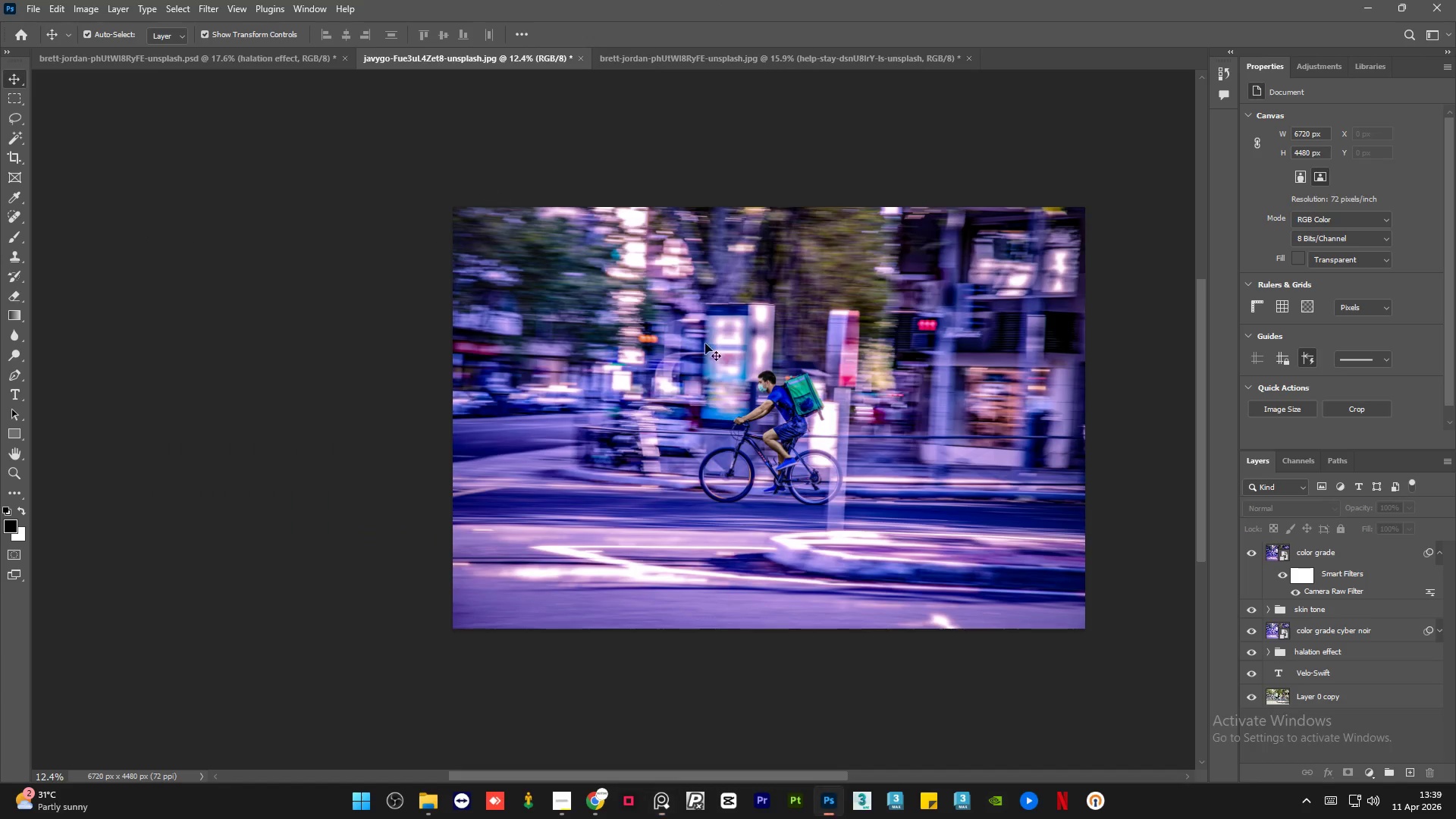 
hold_key(key=AltLeft, duration=1.42)
scroll: coordinate [774, 414], scroll_direction: up, amount: 22.0
 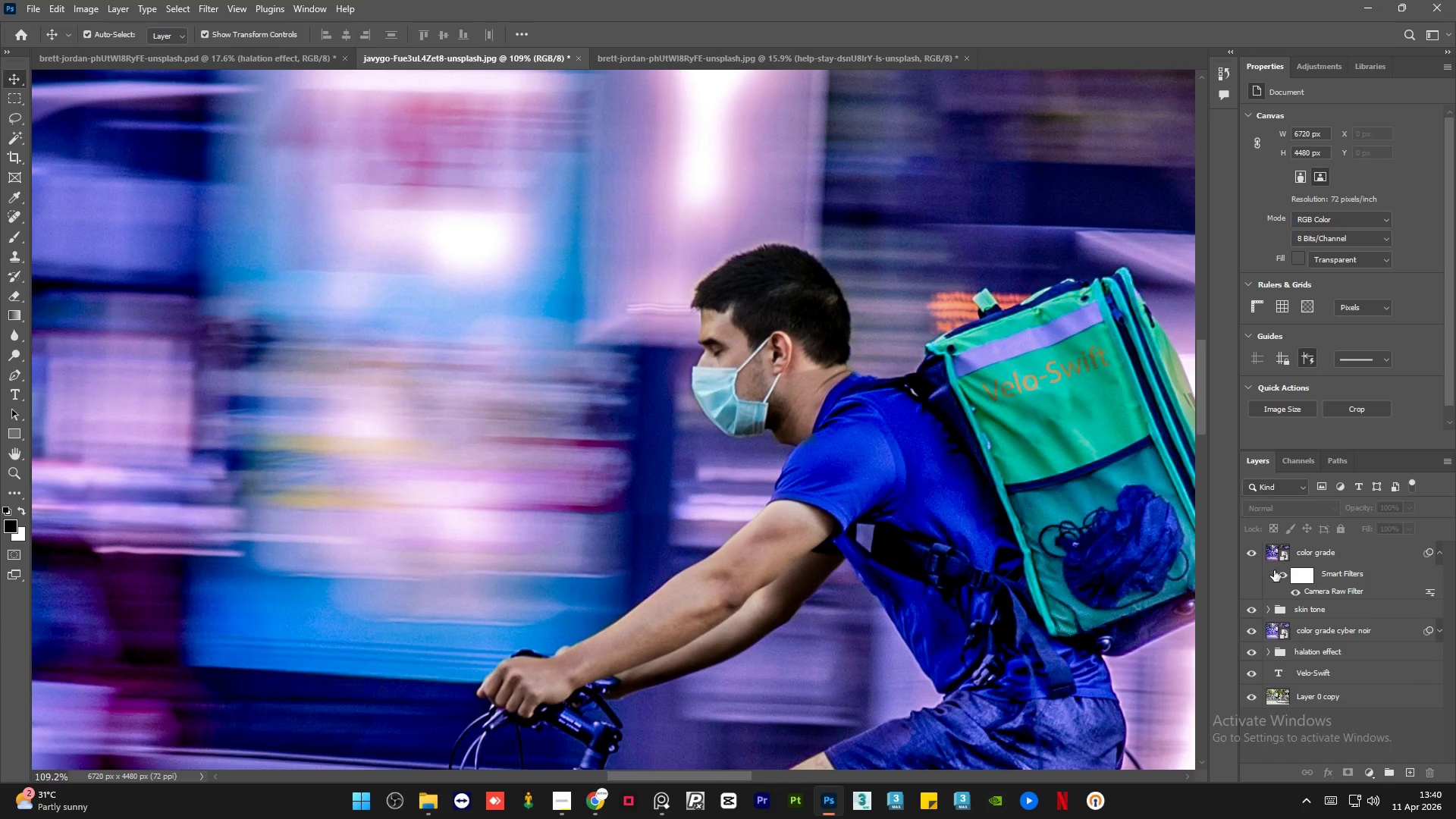 
double_click([1250, 552])
 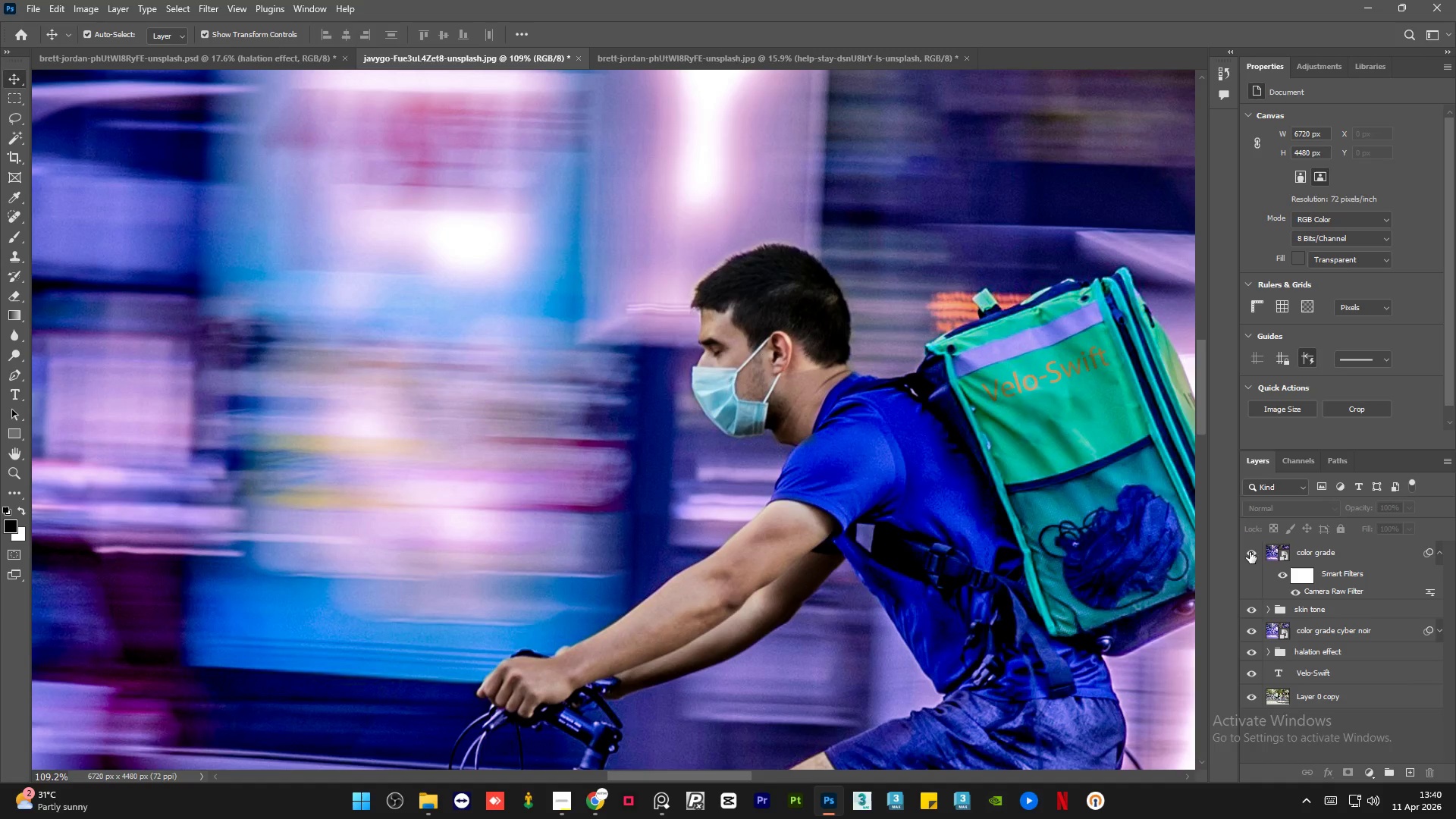 
hold_key(key=AltLeft, duration=1.5)
hold_key(key=AltLeft, duration=1.02)
scroll: coordinate [610, 411], scroll_direction: down, amount: 21.0
 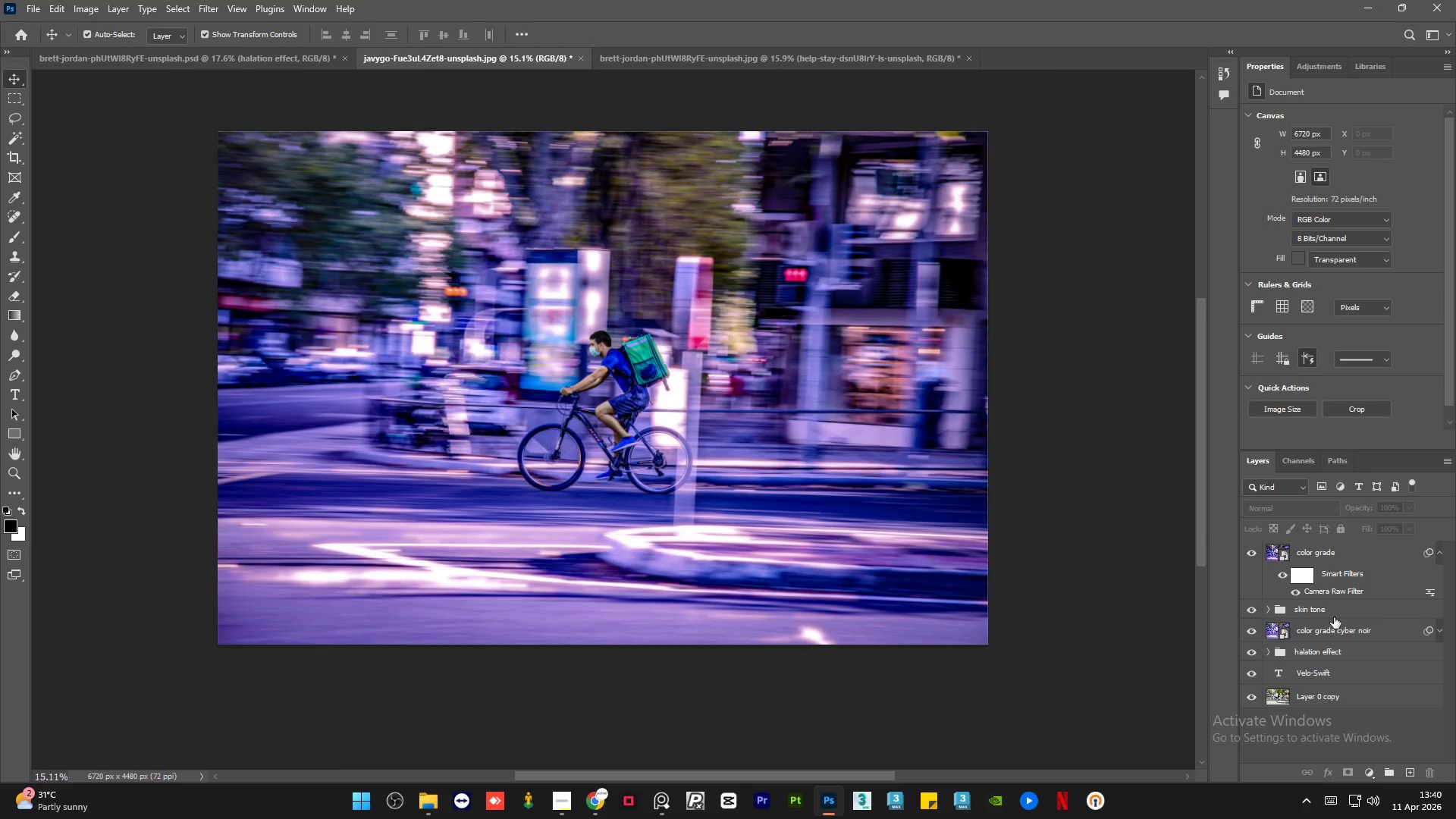 
hold_key(key=AltLeft, duration=1.5)
left_click([1250, 696])
 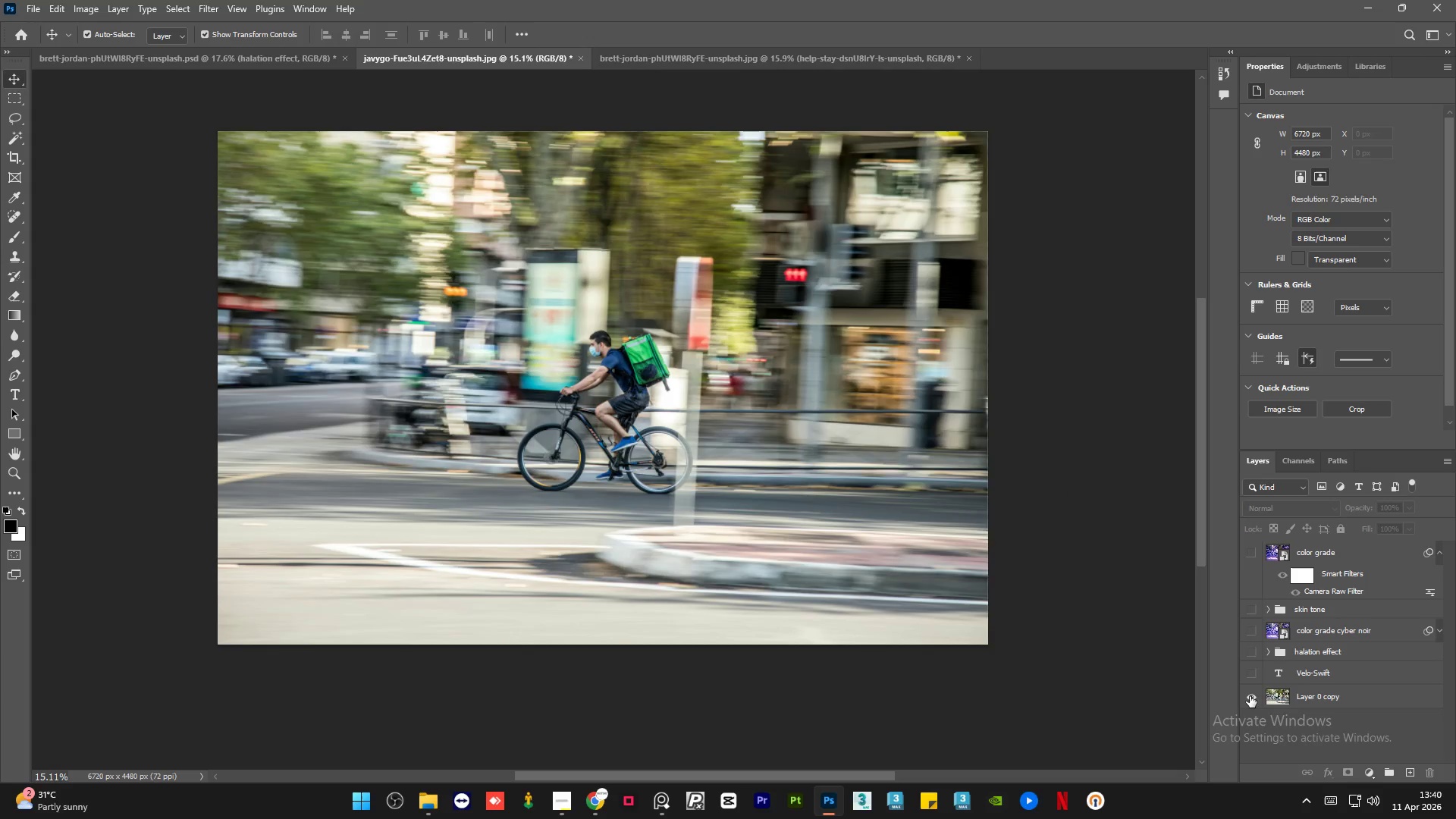 
left_click([1250, 696])
 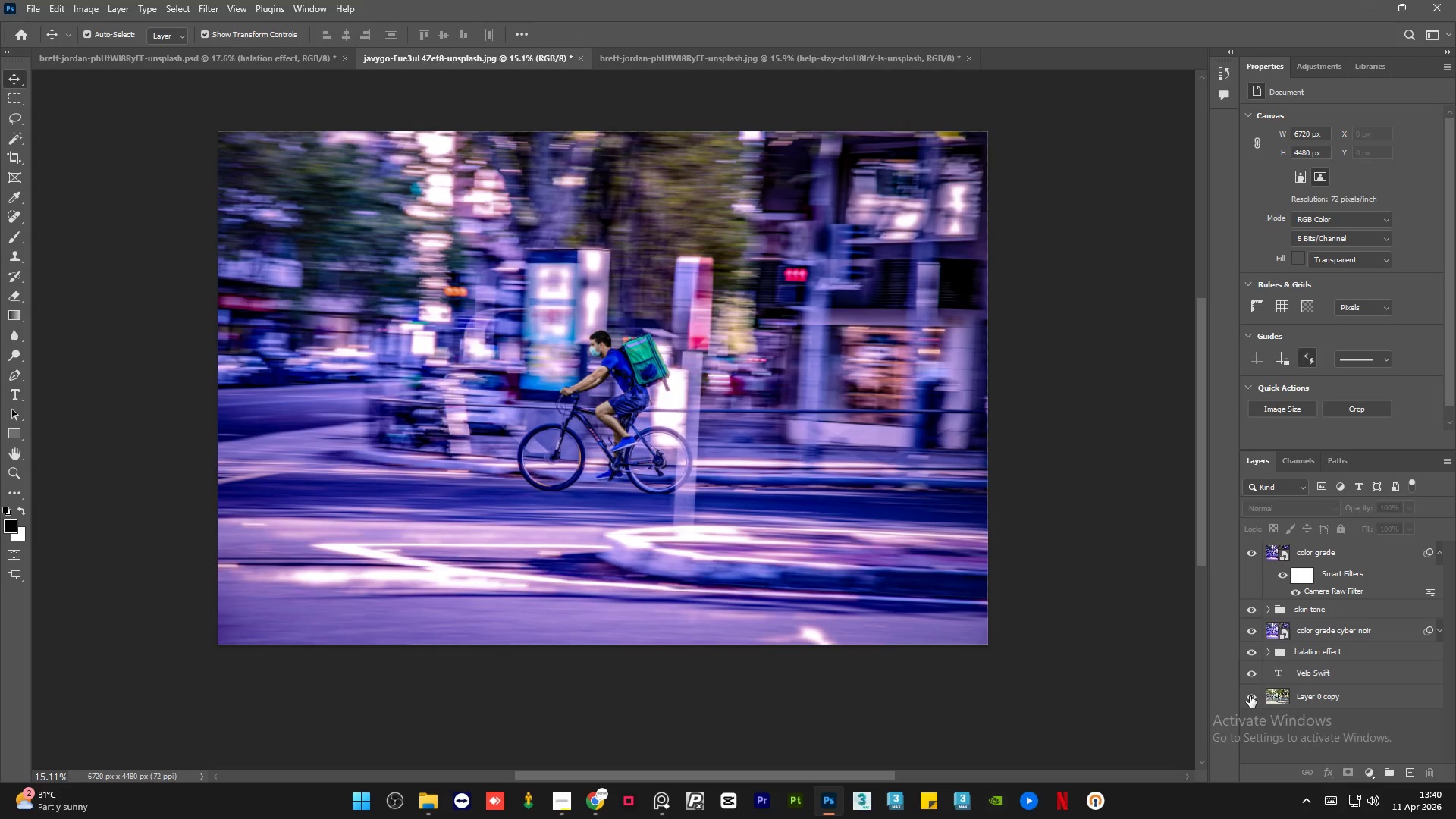 
hold_key(key=AltLeft, duration=0.7)
double_click([1250, 696])
 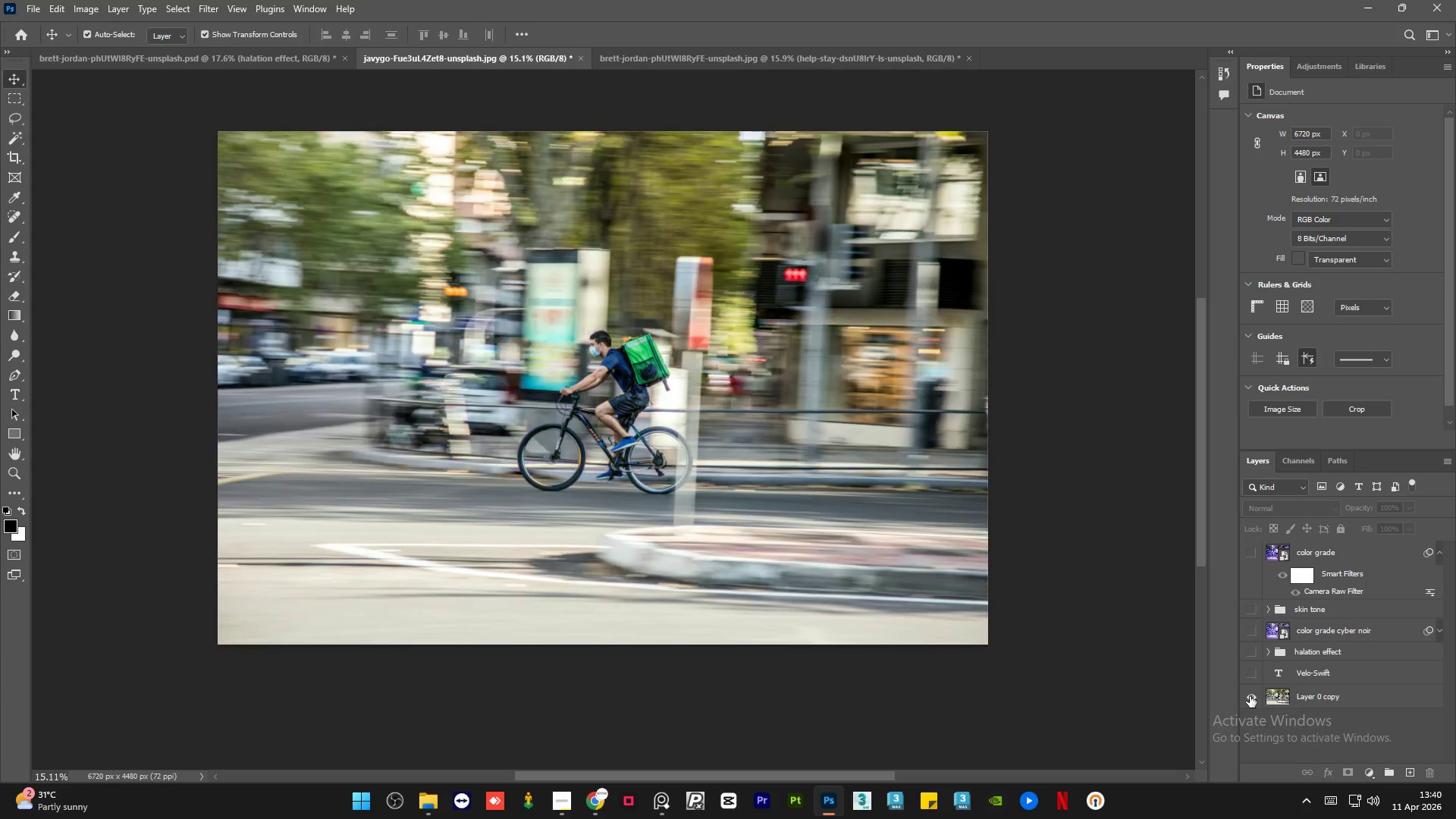 
triple_click([1250, 696])
 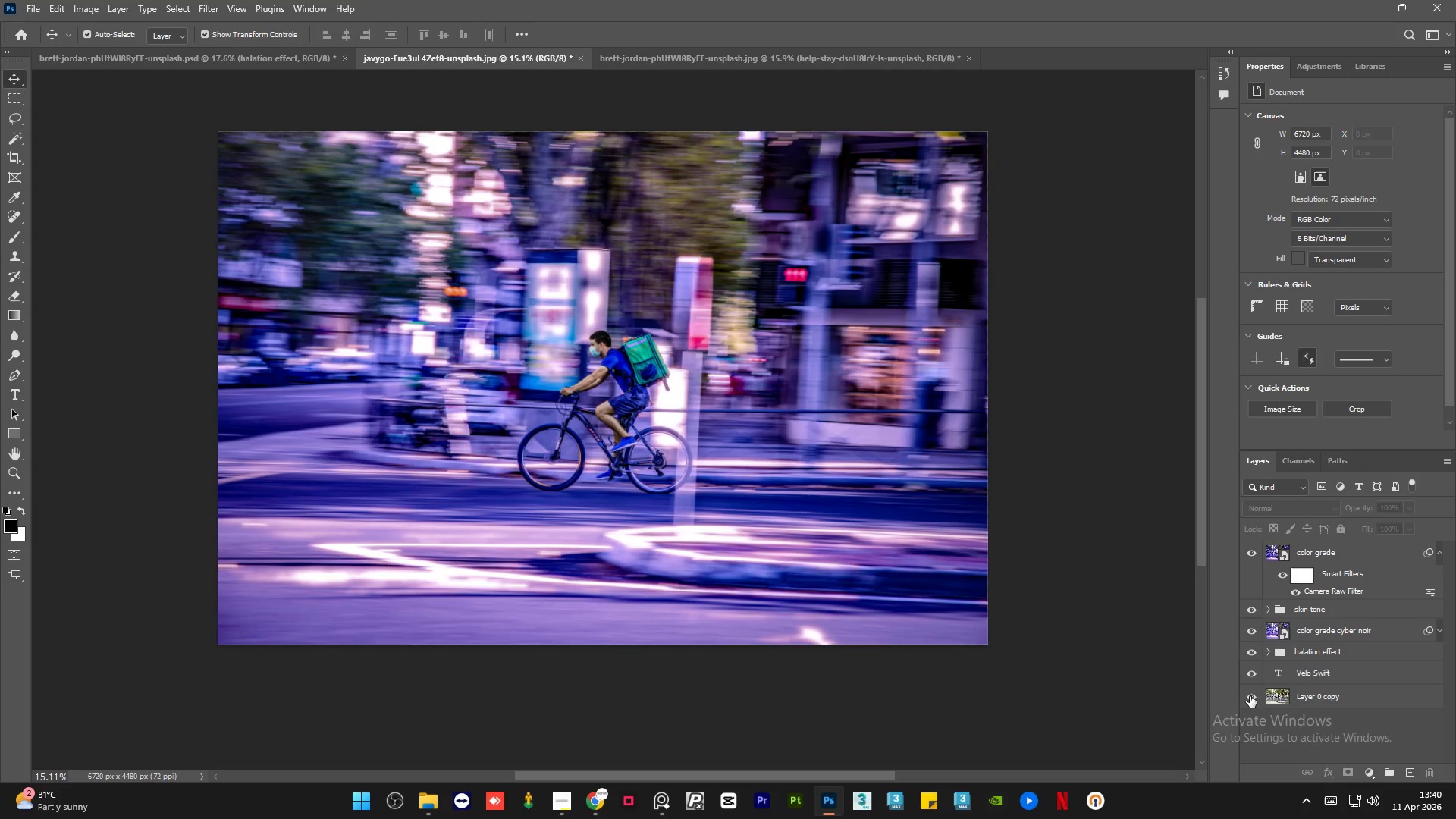 
left_click([245, 56])
 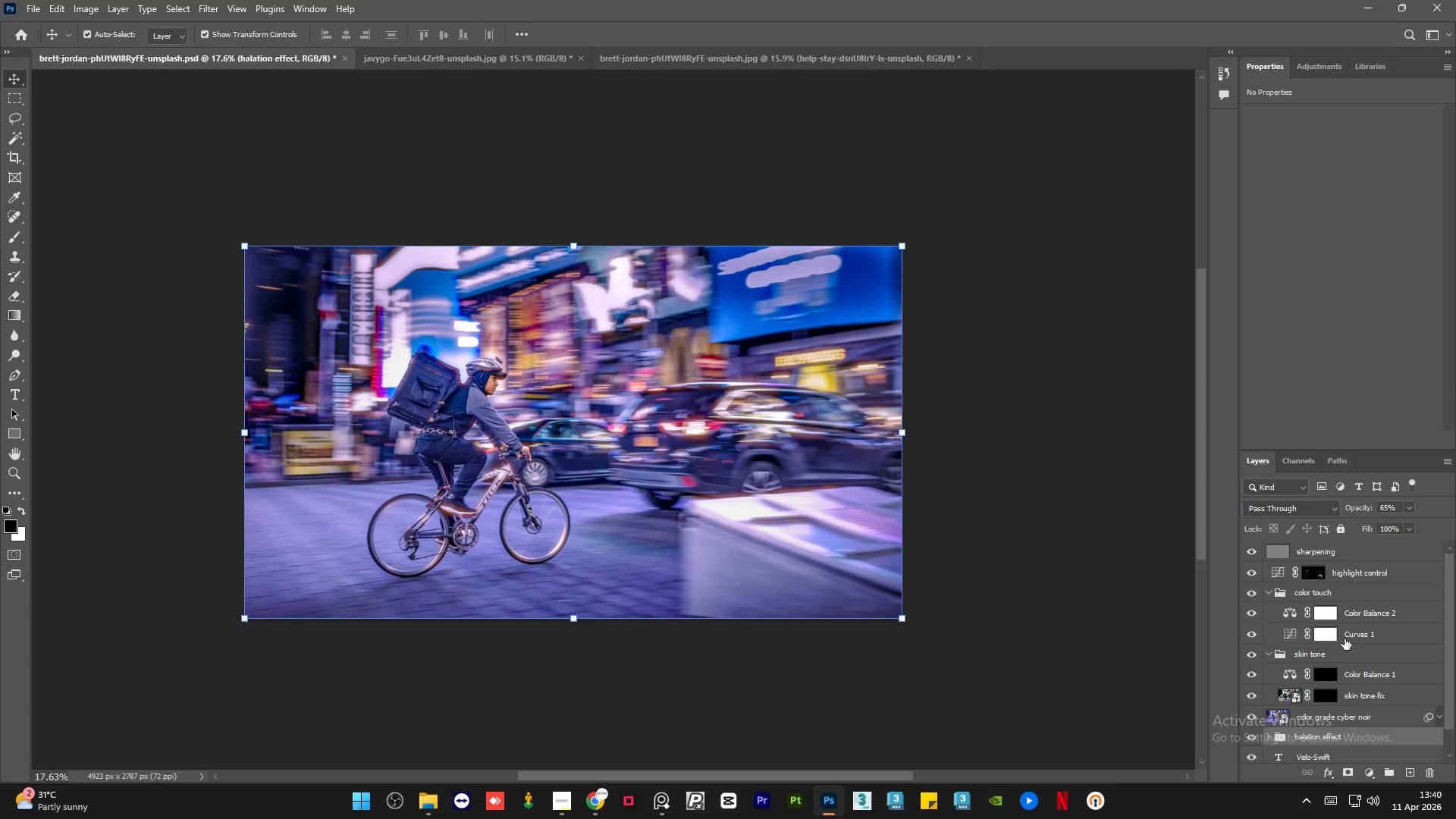 
left_click([1270, 593])
 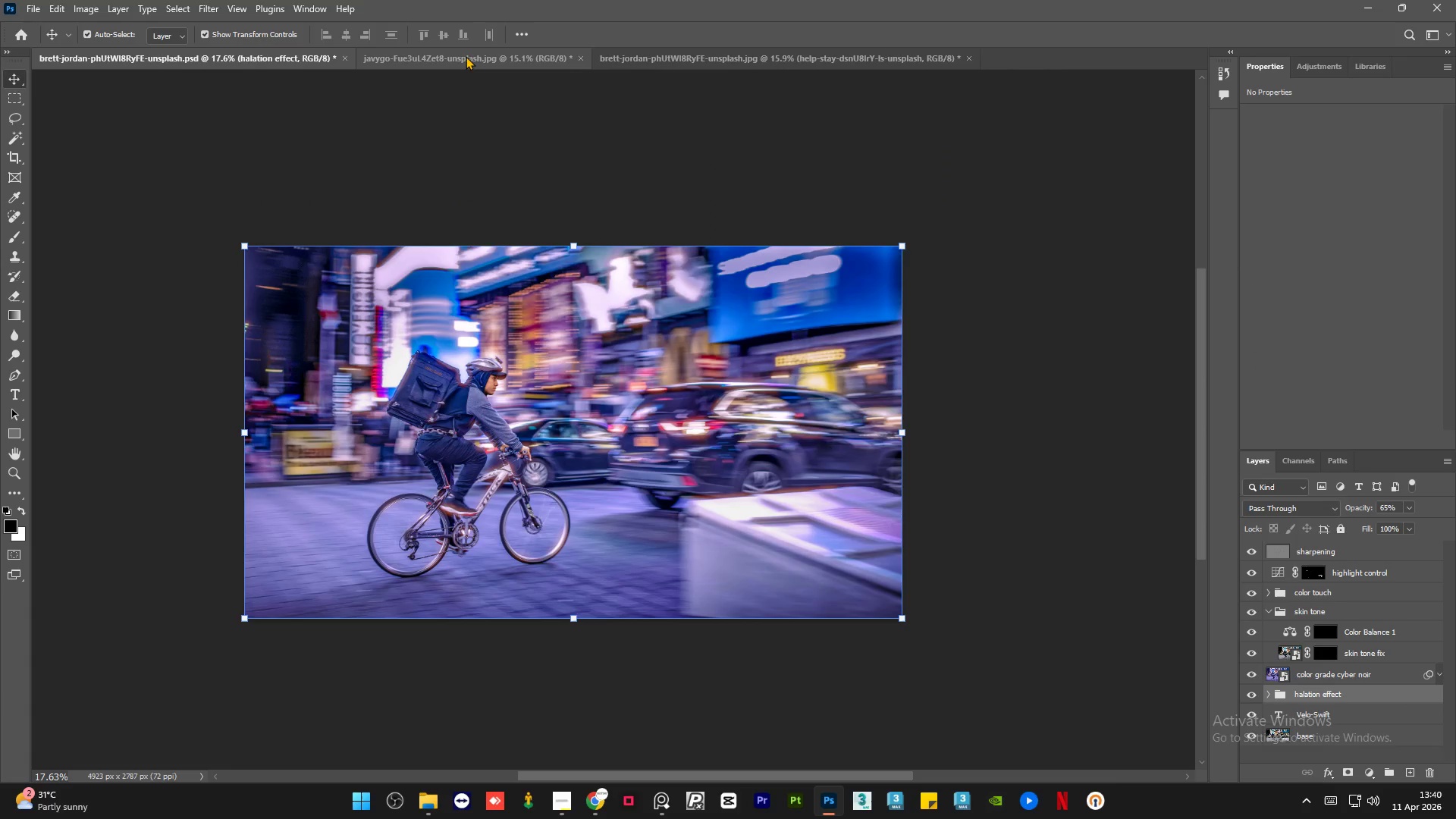 
left_click([466, 56])
 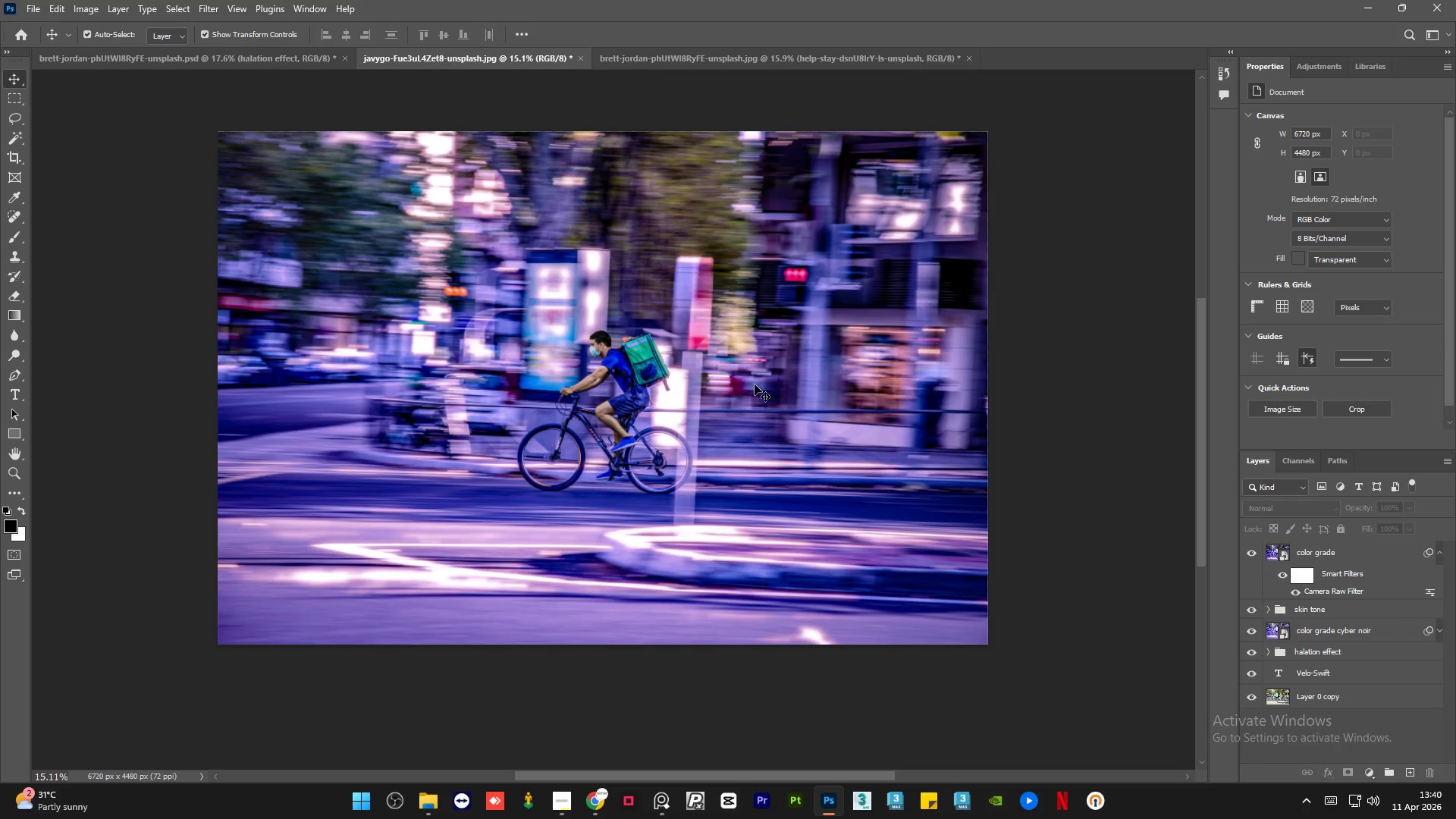 
scroll: coordinate [777, 414], scroll_direction: up, amount: 2.0
 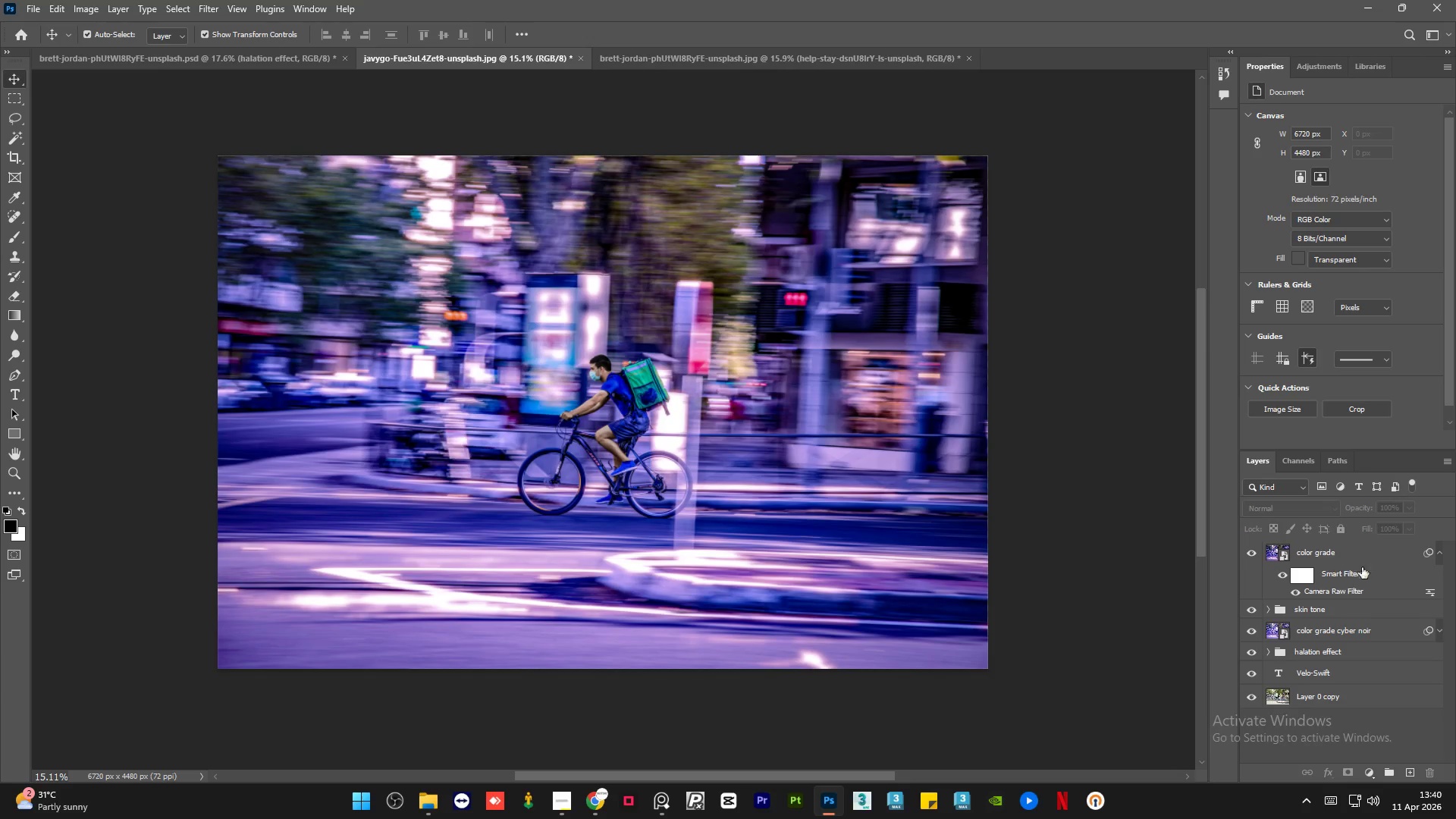 
left_click([1377, 554])
 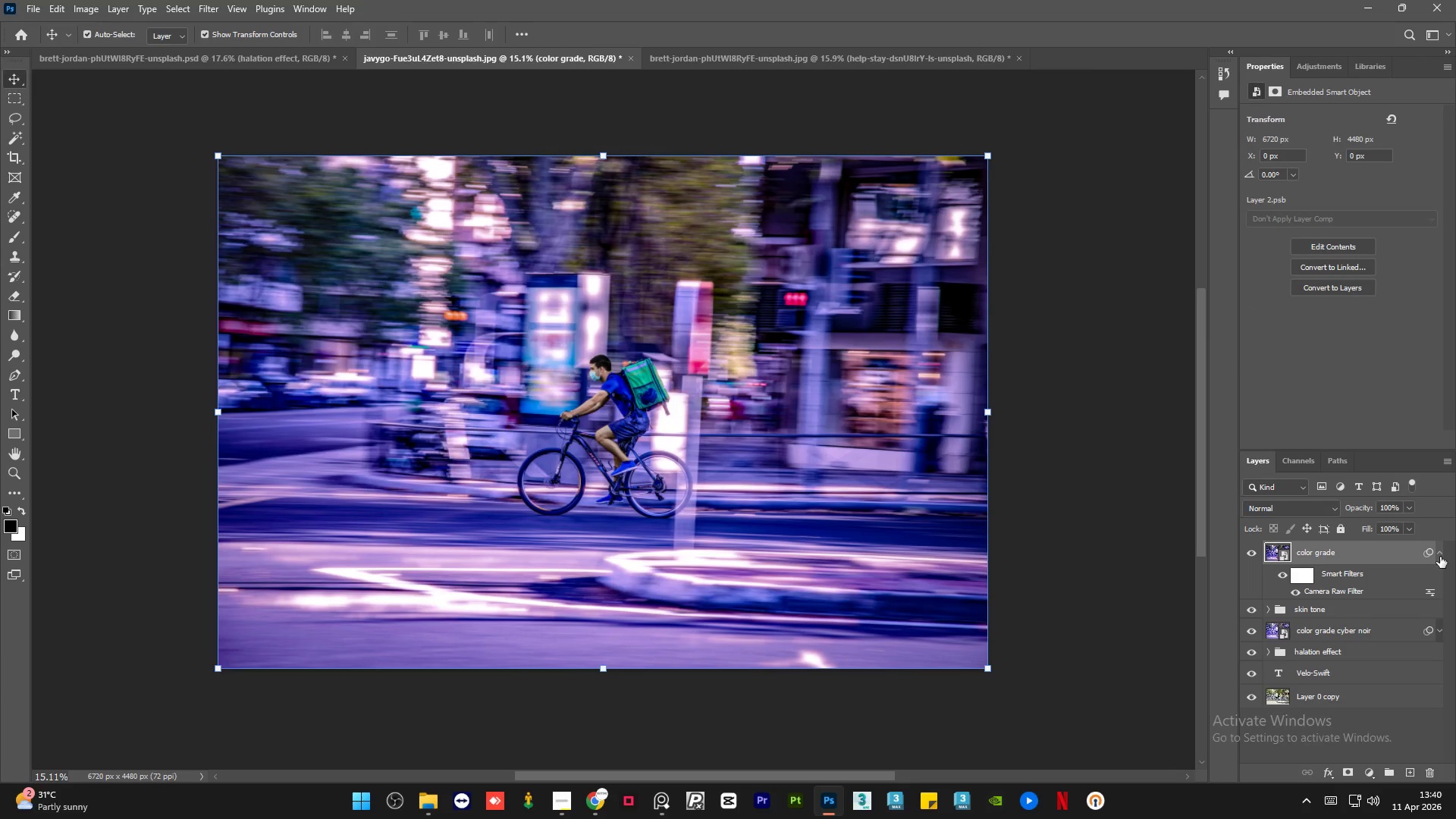 
left_click([1440, 557])
 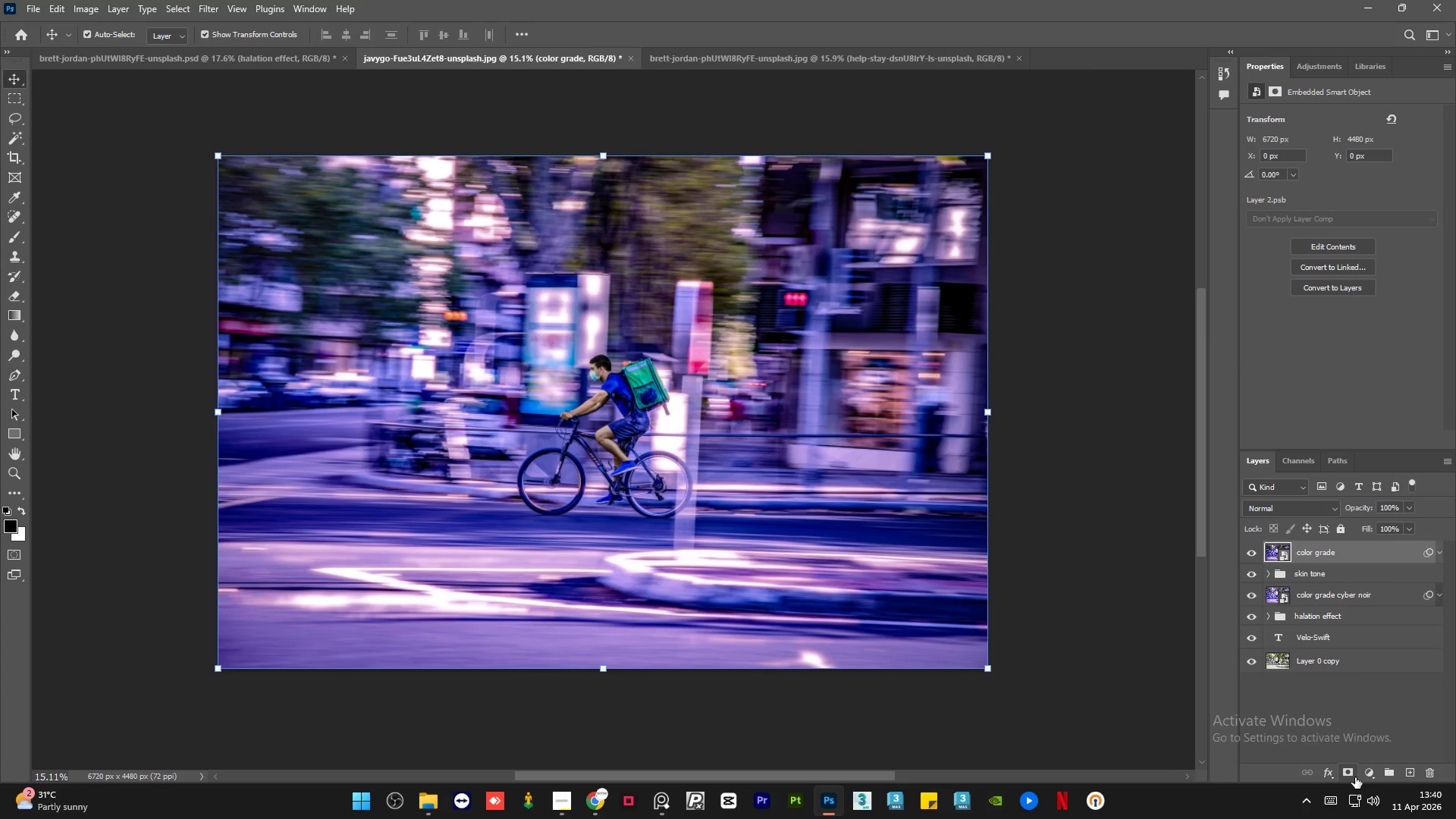 
left_click([1366, 774])
 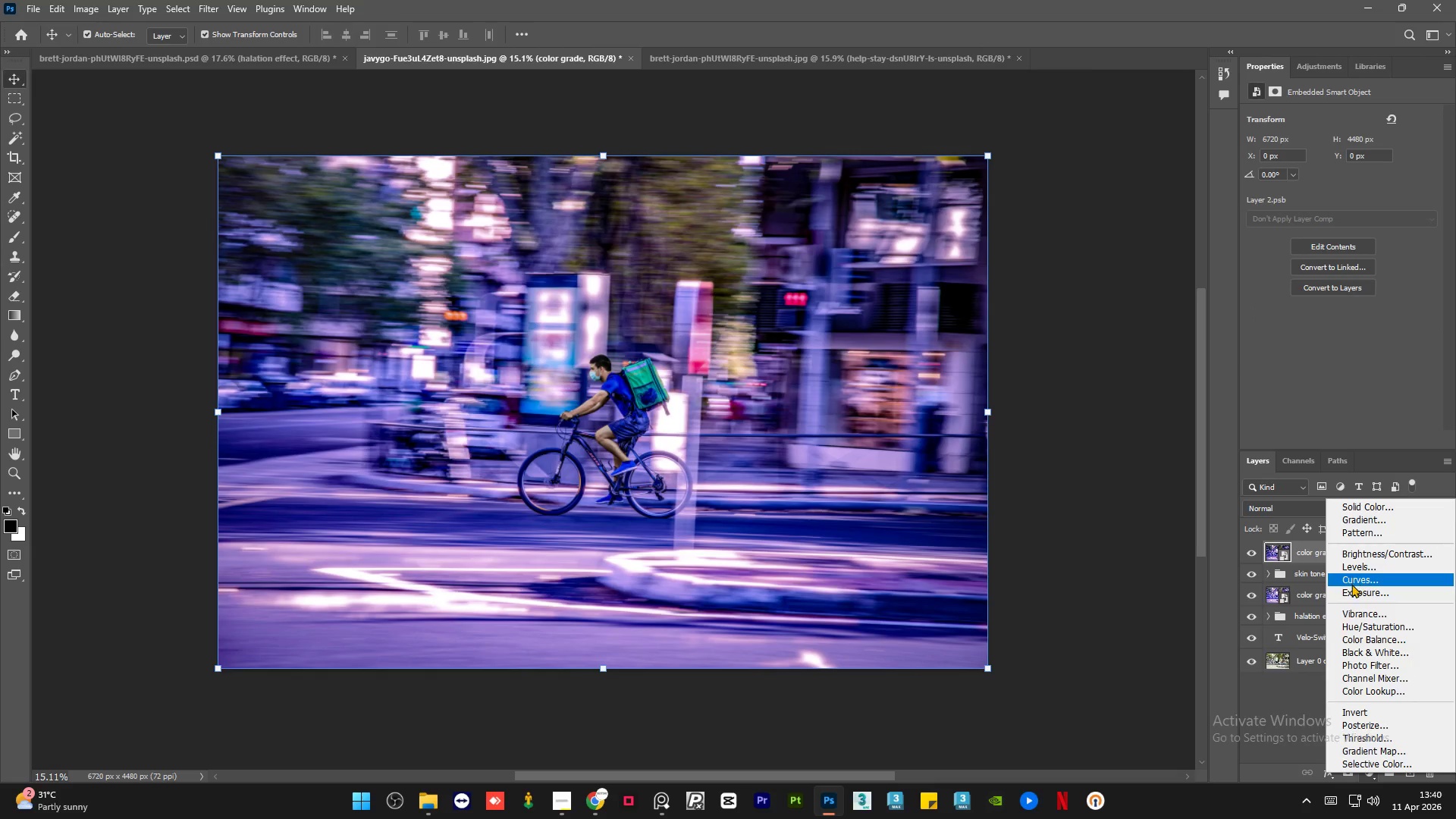 
left_click([1351, 584])
 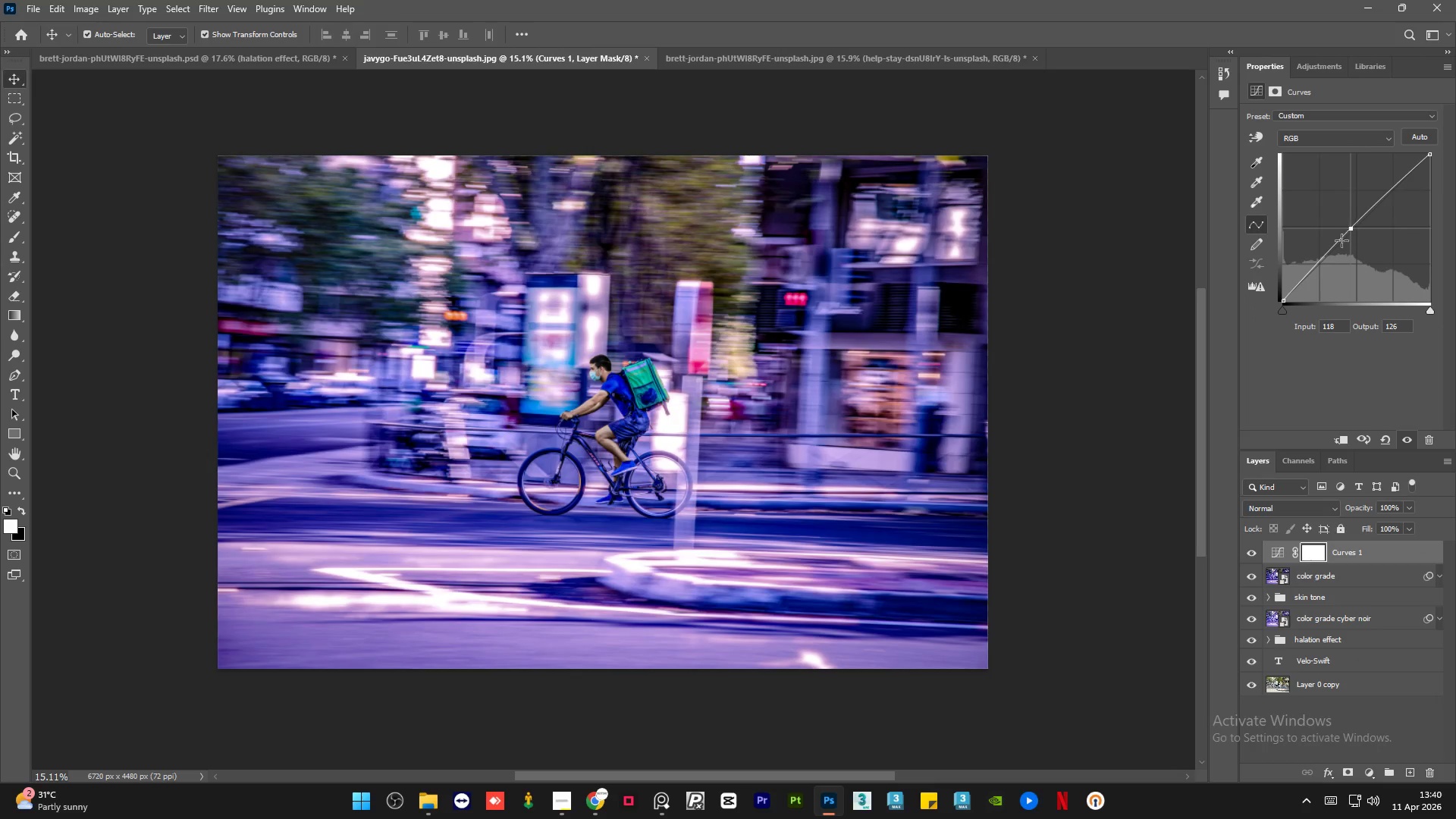 
wait(8.19)
 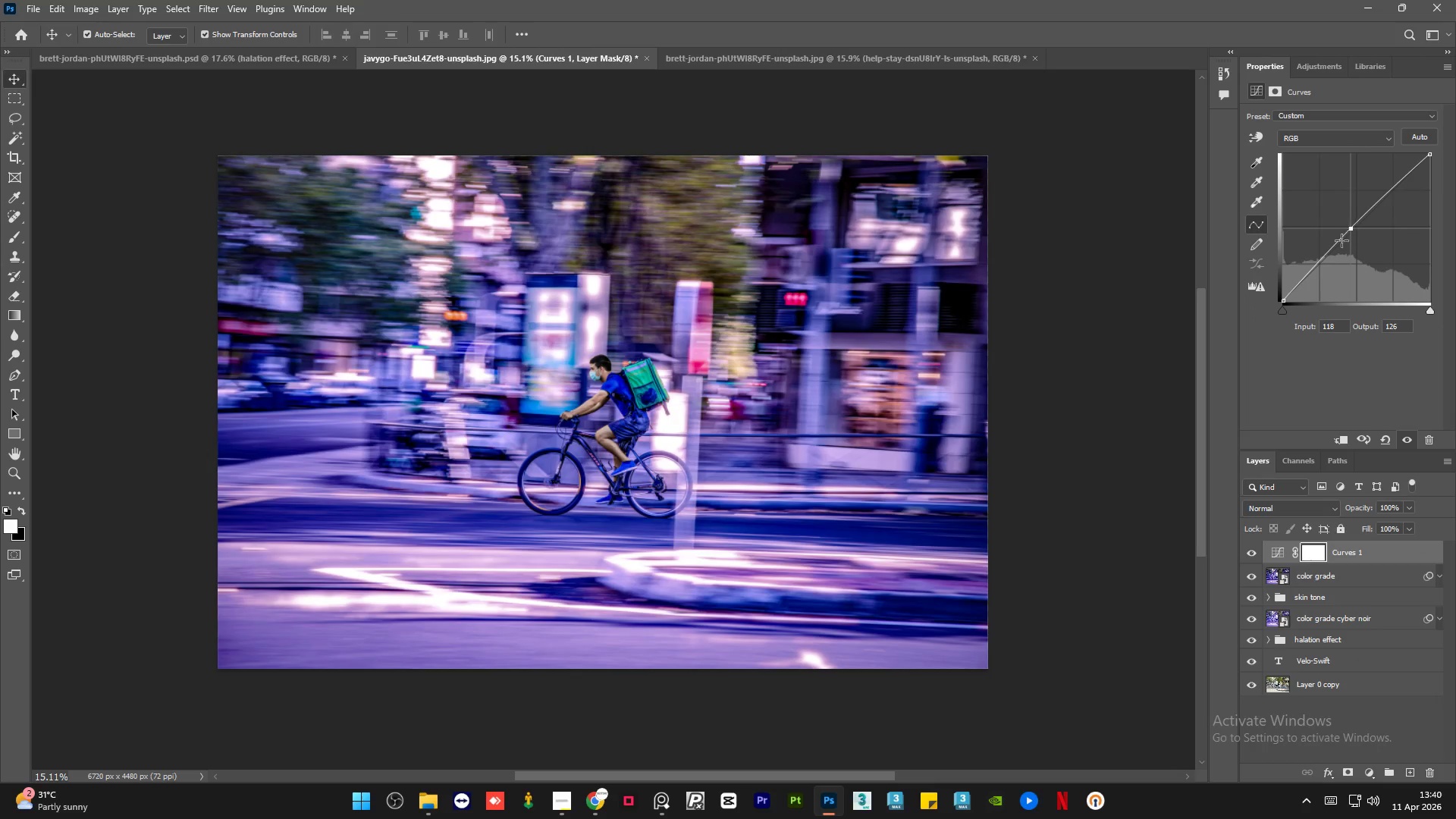 
double_click([1244, 554])
 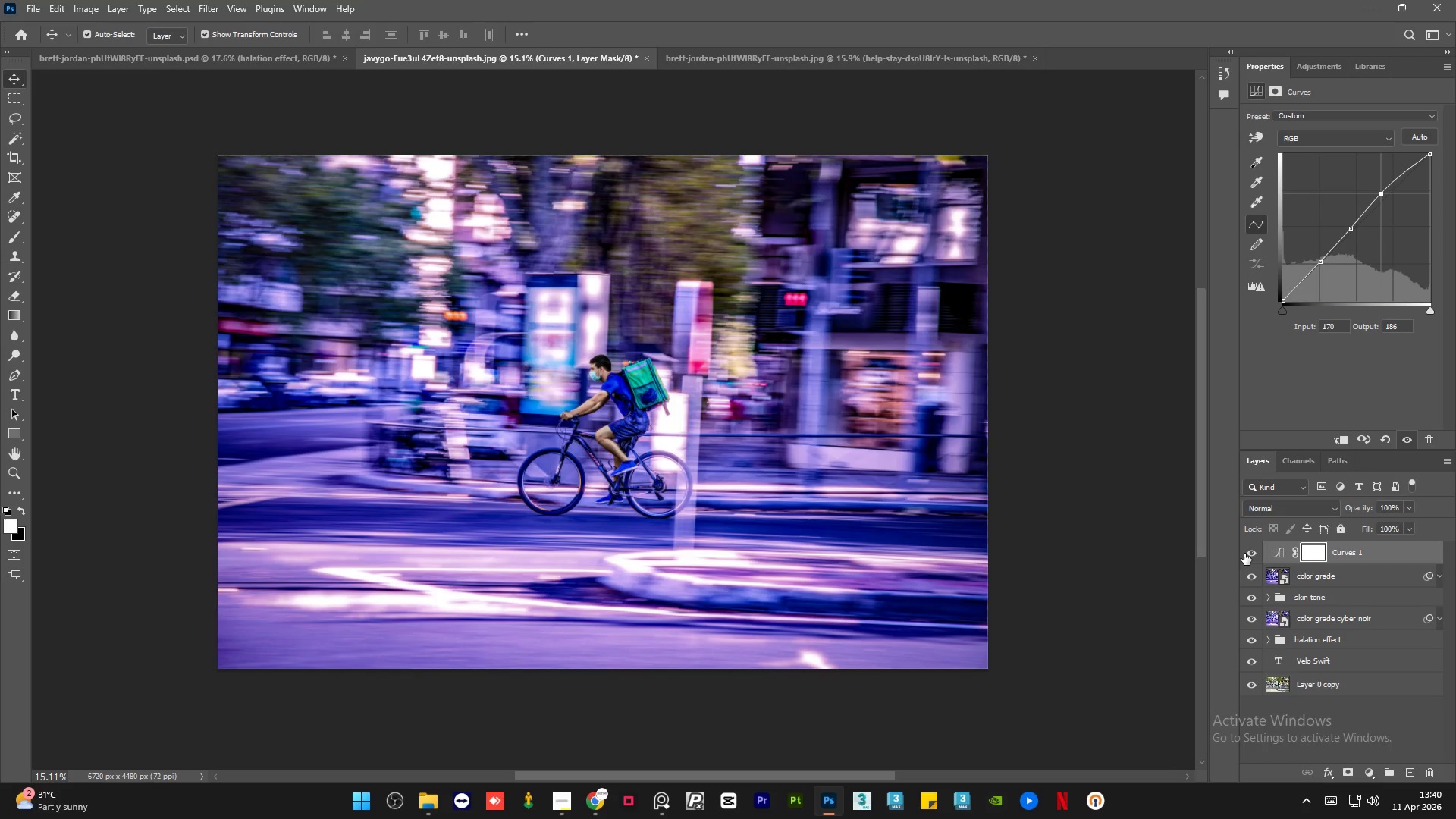 
left_click([1244, 554])
 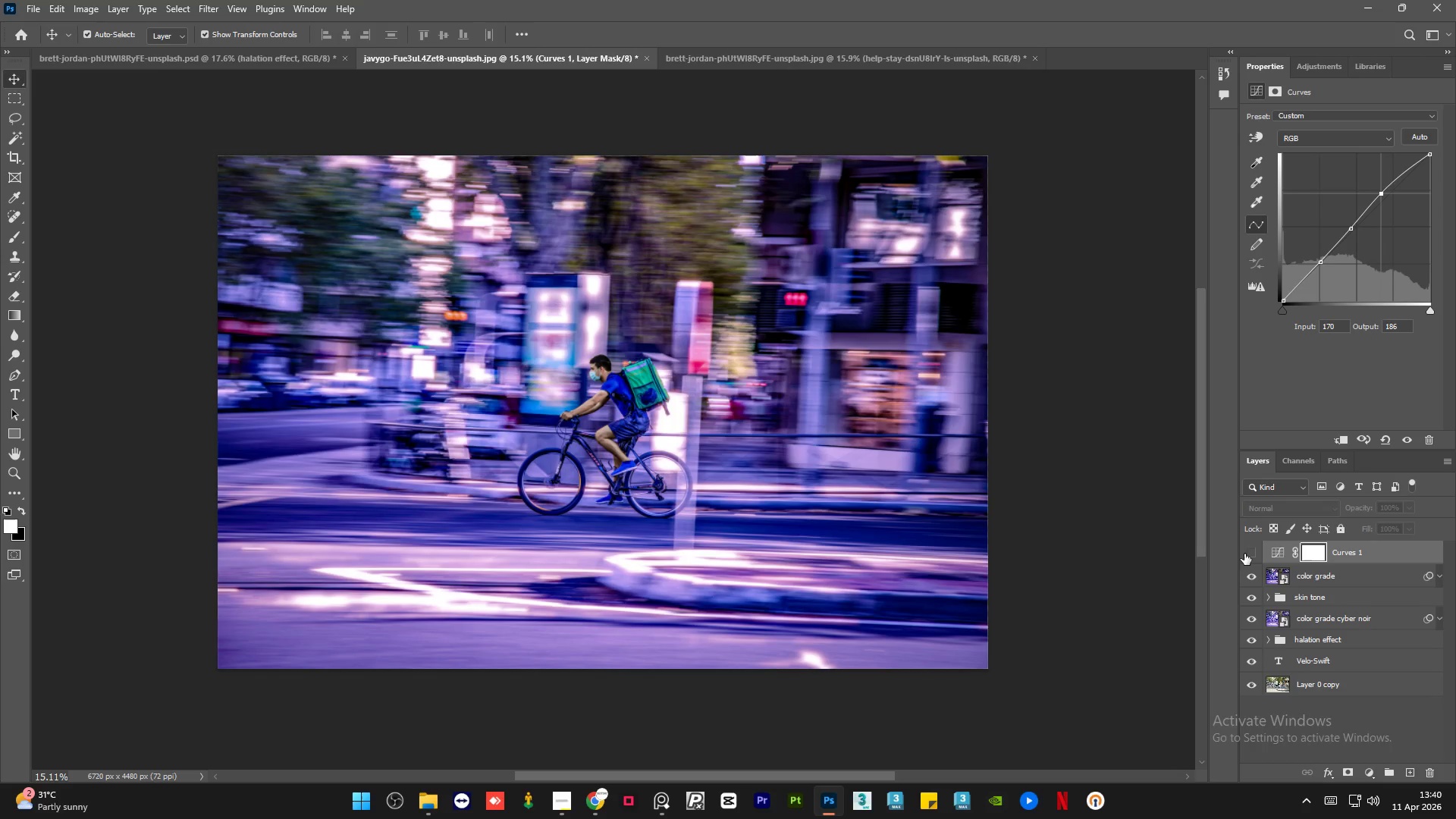 
left_click([1244, 554])
 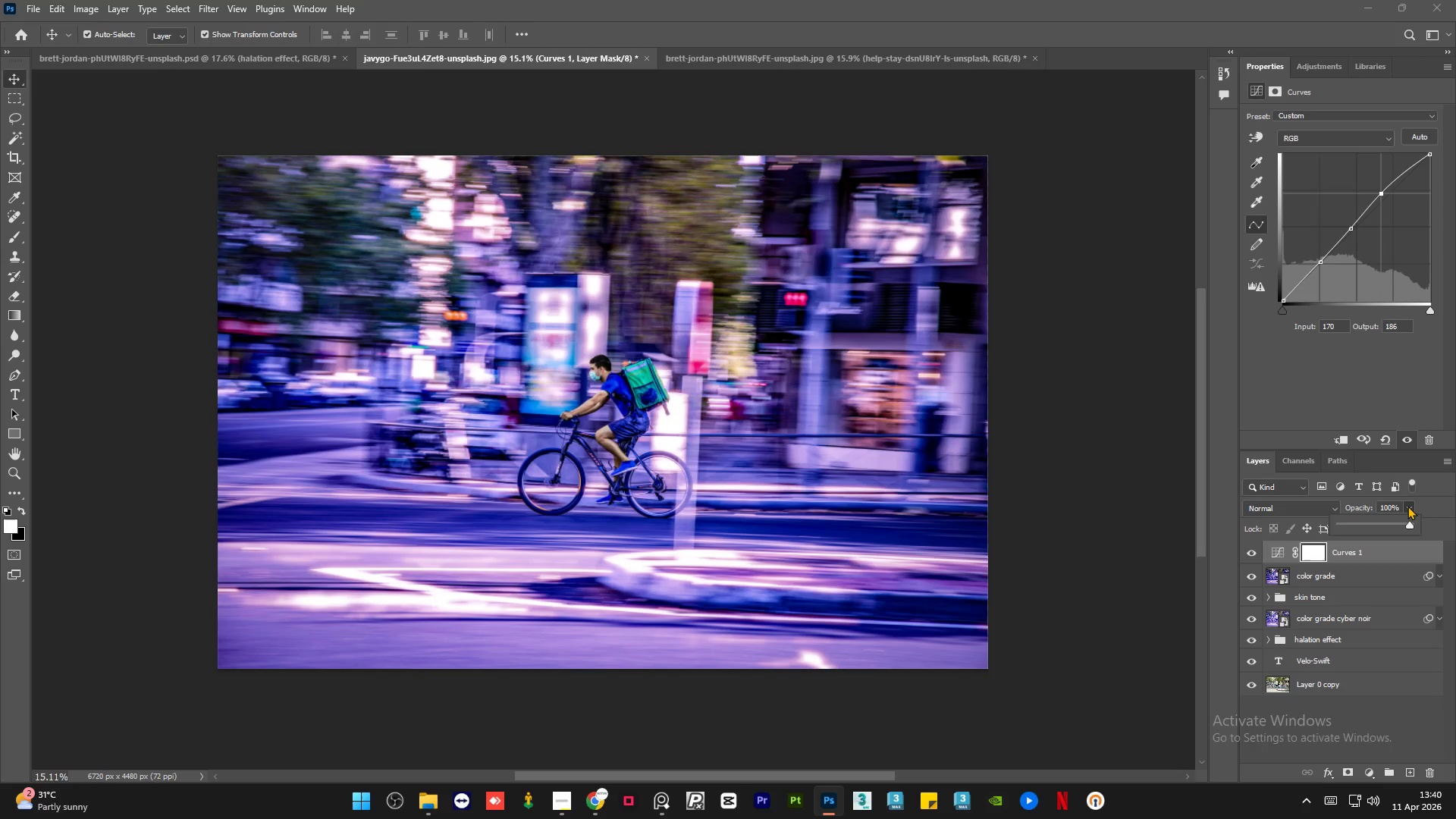 
left_click([1382, 520])
 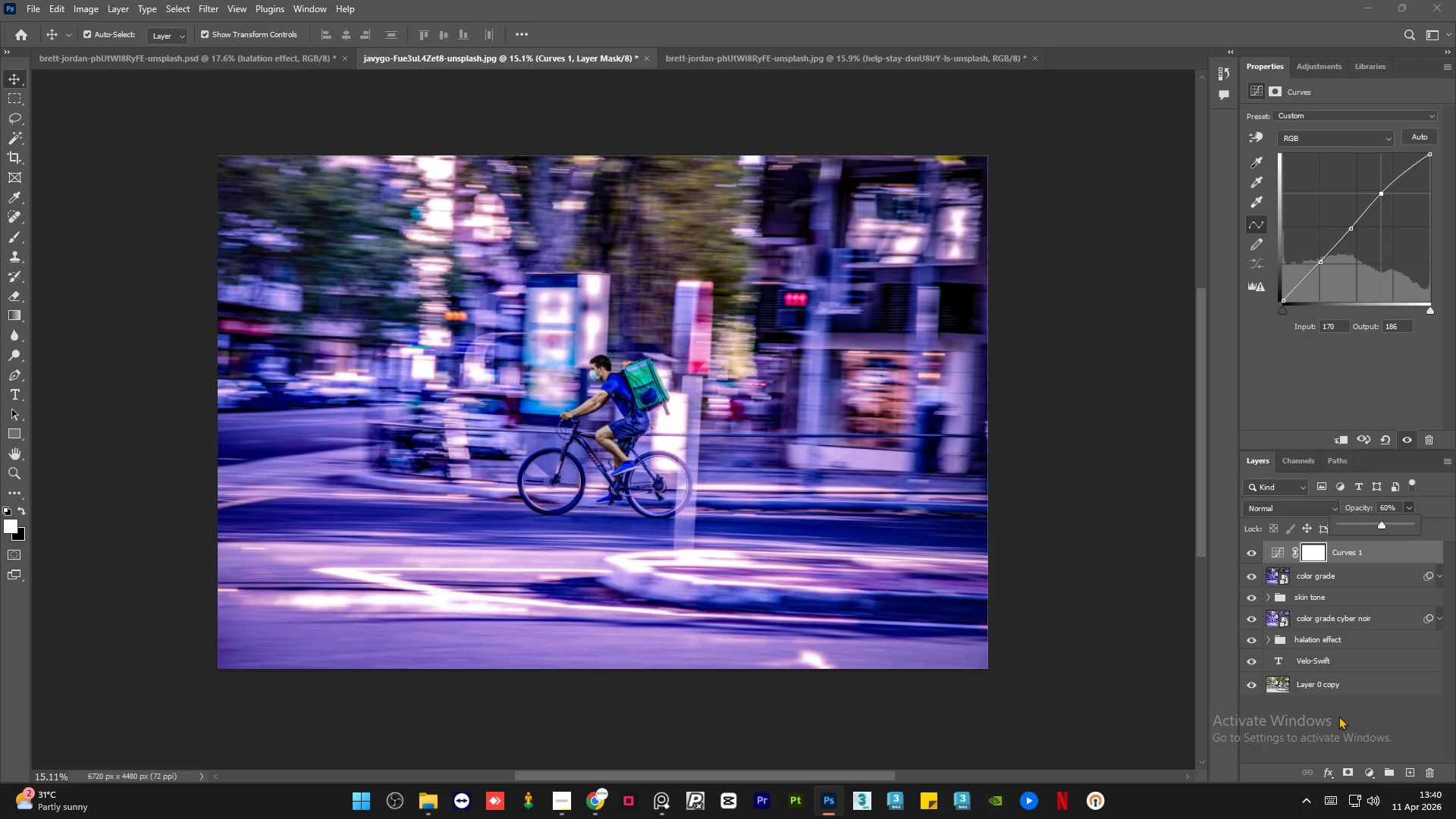 
left_click([1338, 715])
 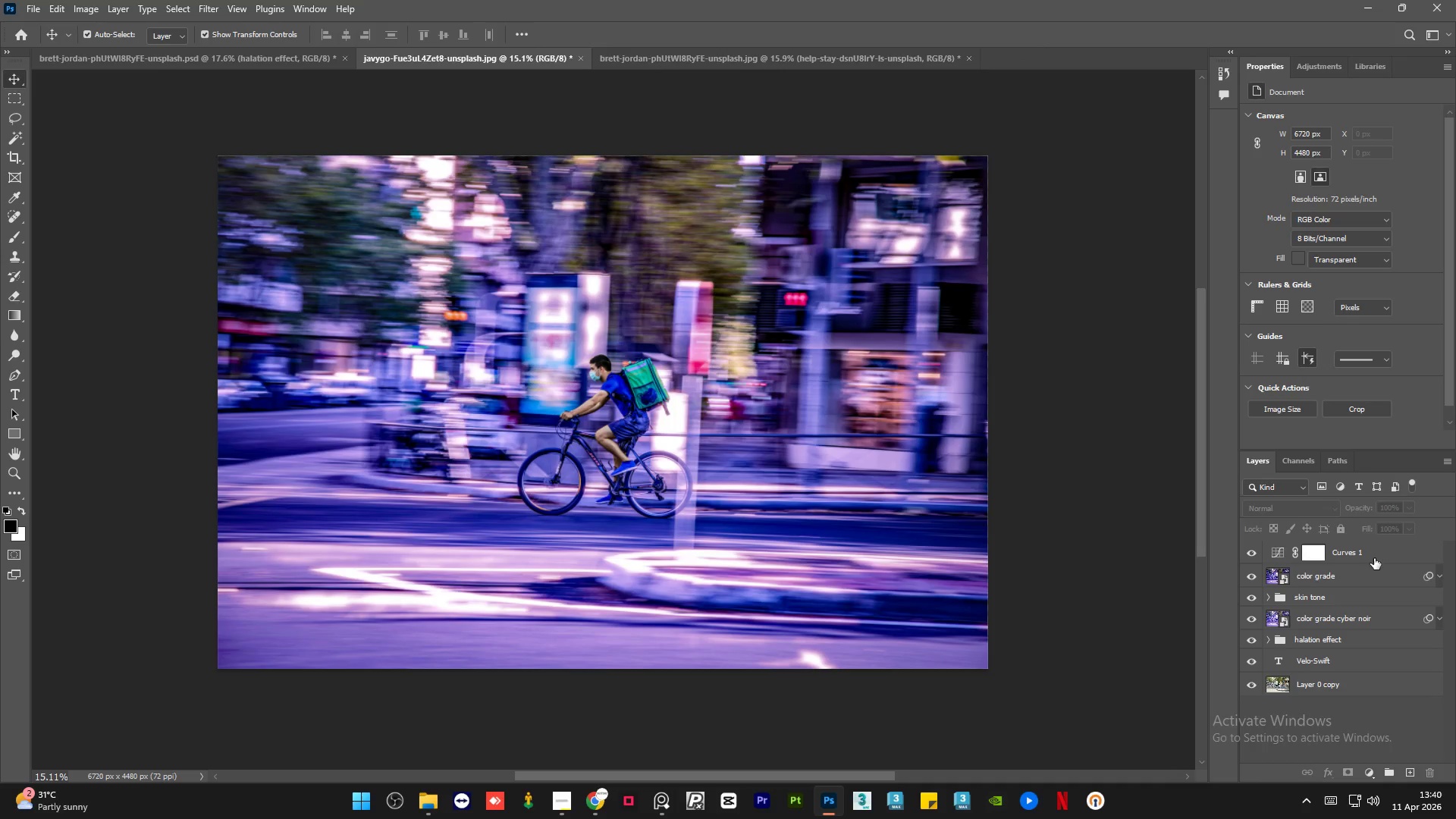 
left_click([1374, 558])
 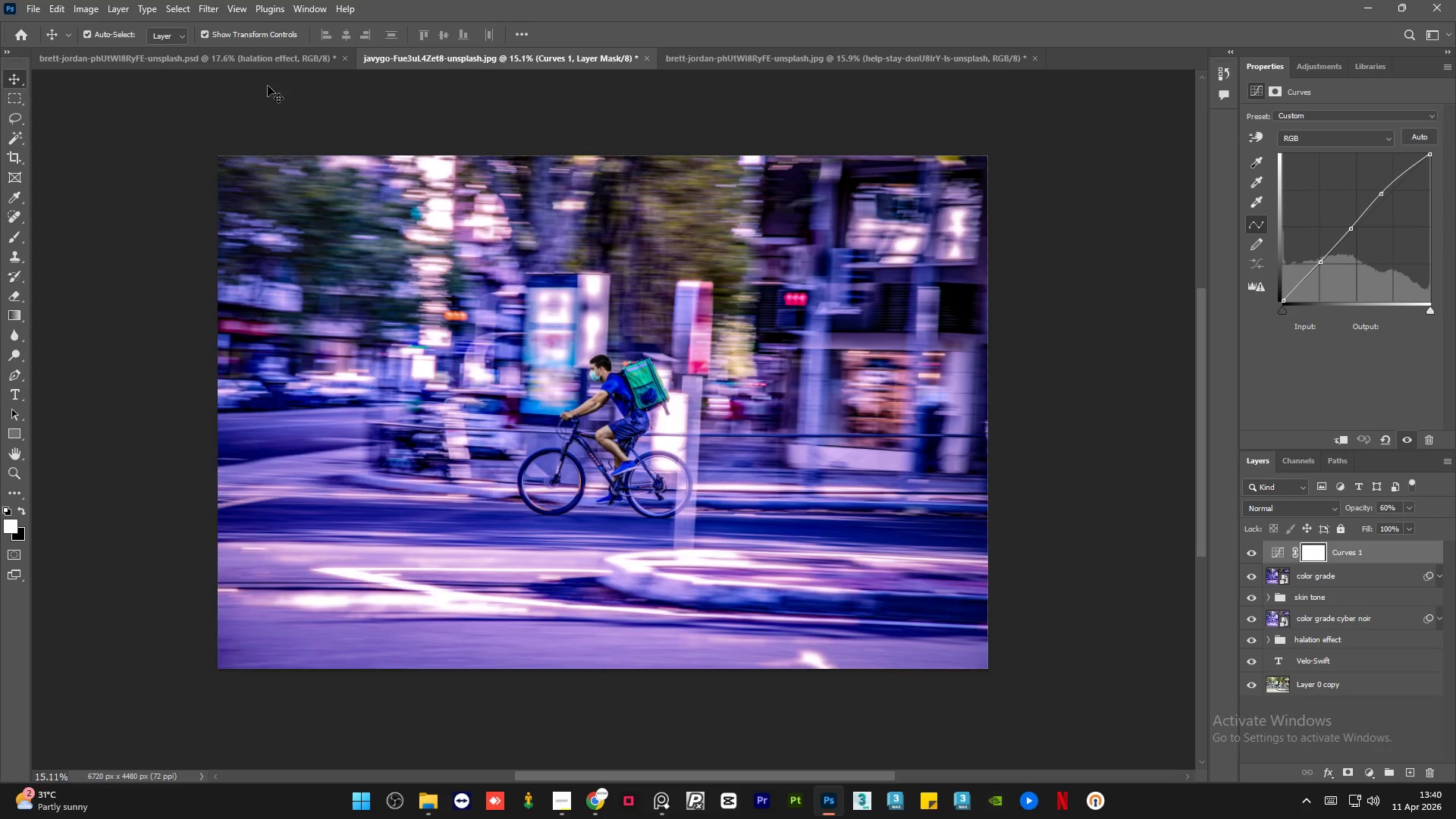 
left_click([252, 58])
 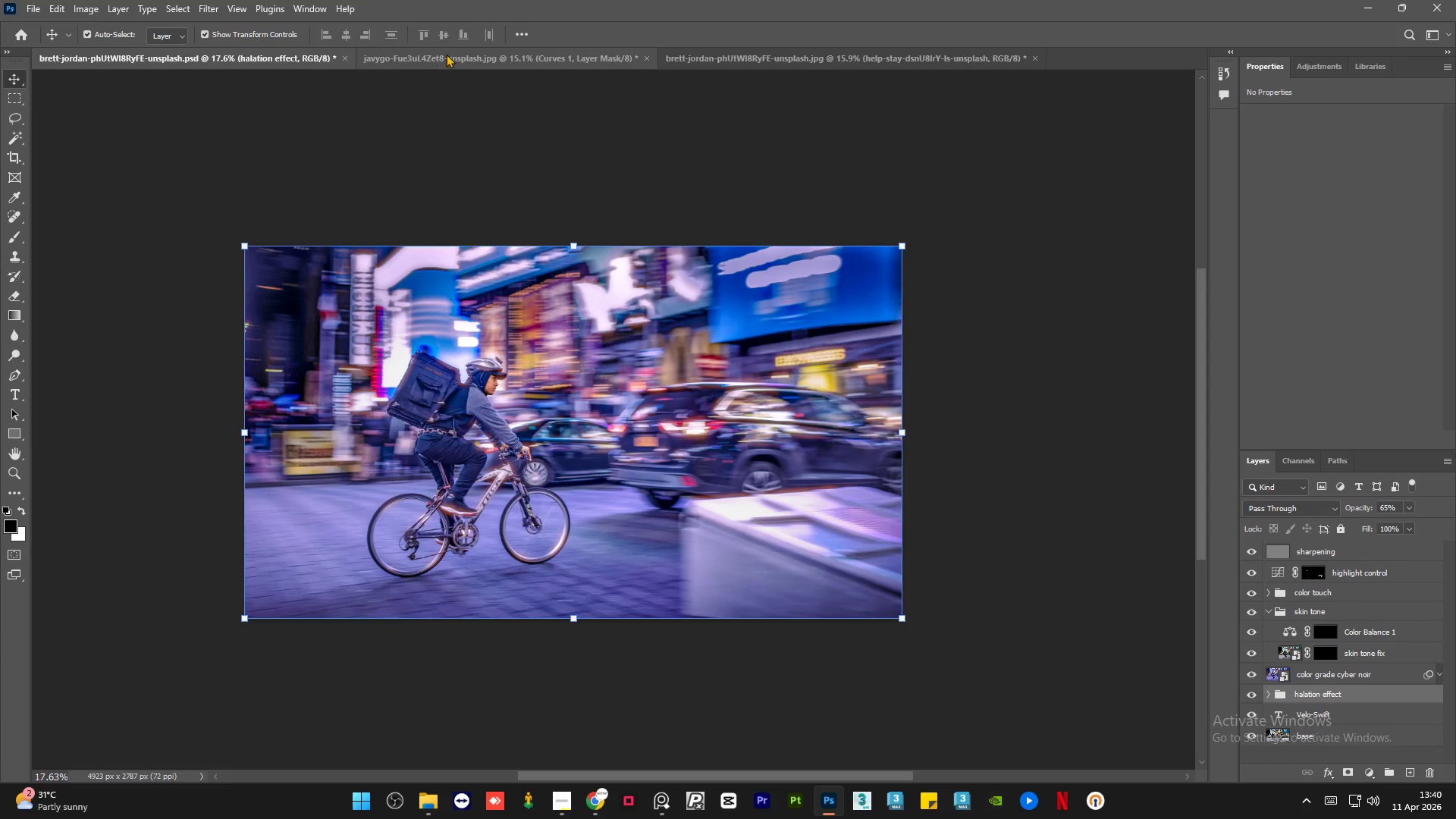 
left_click([446, 50])
 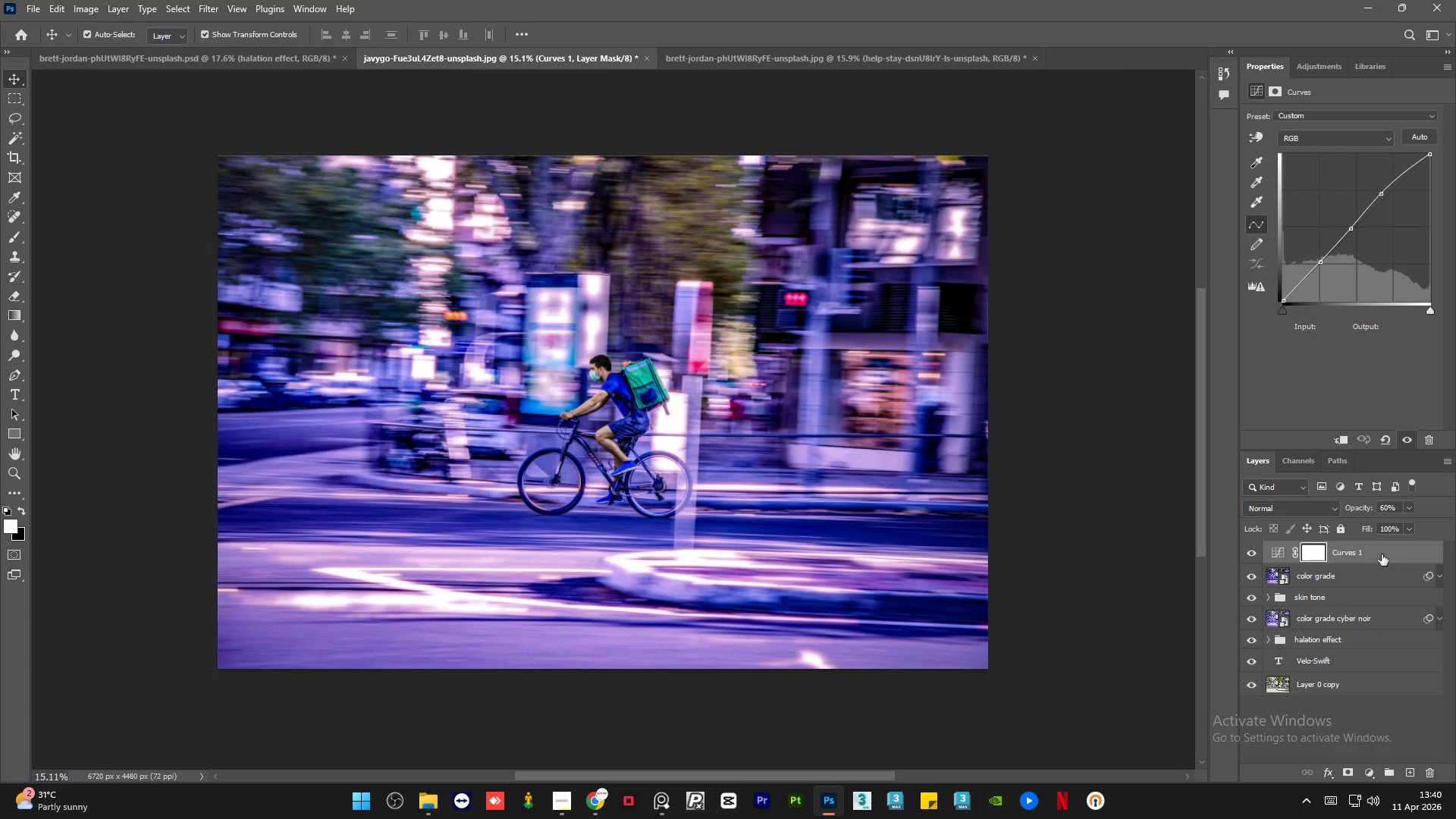 
key(Alt+Control+Shift+E)
 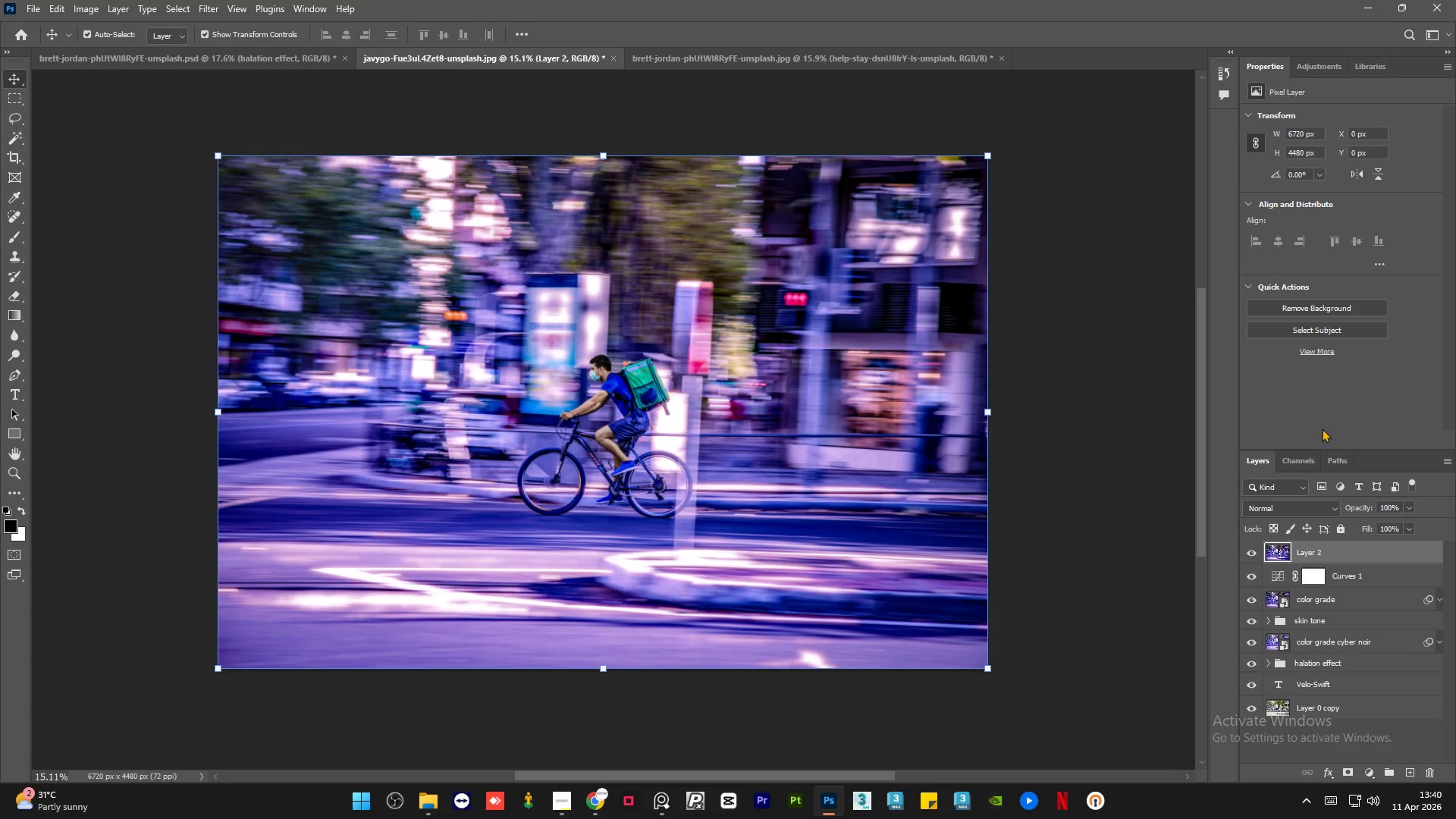 
left_click([1297, 460])
 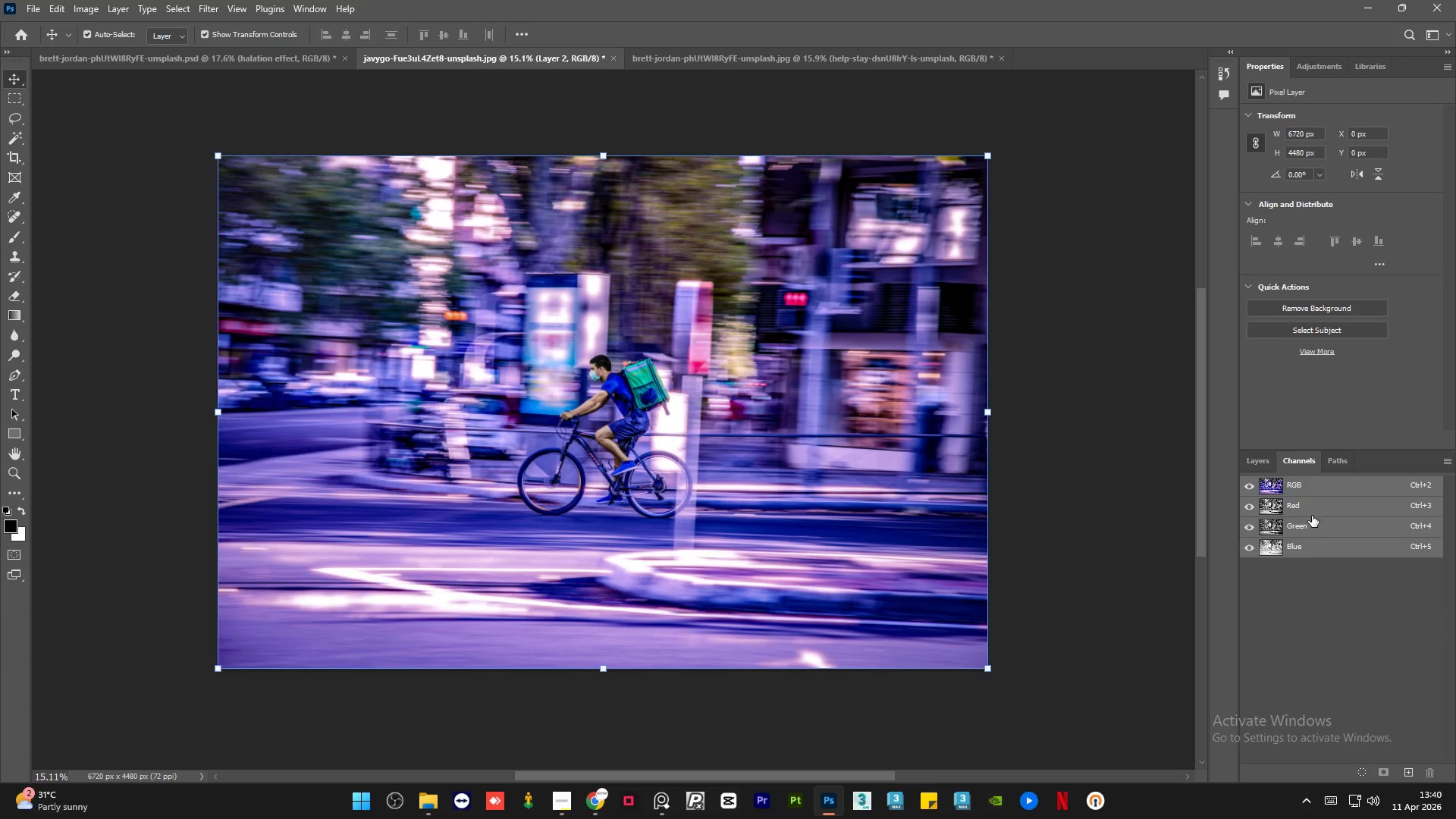 
left_click([1316, 528])
 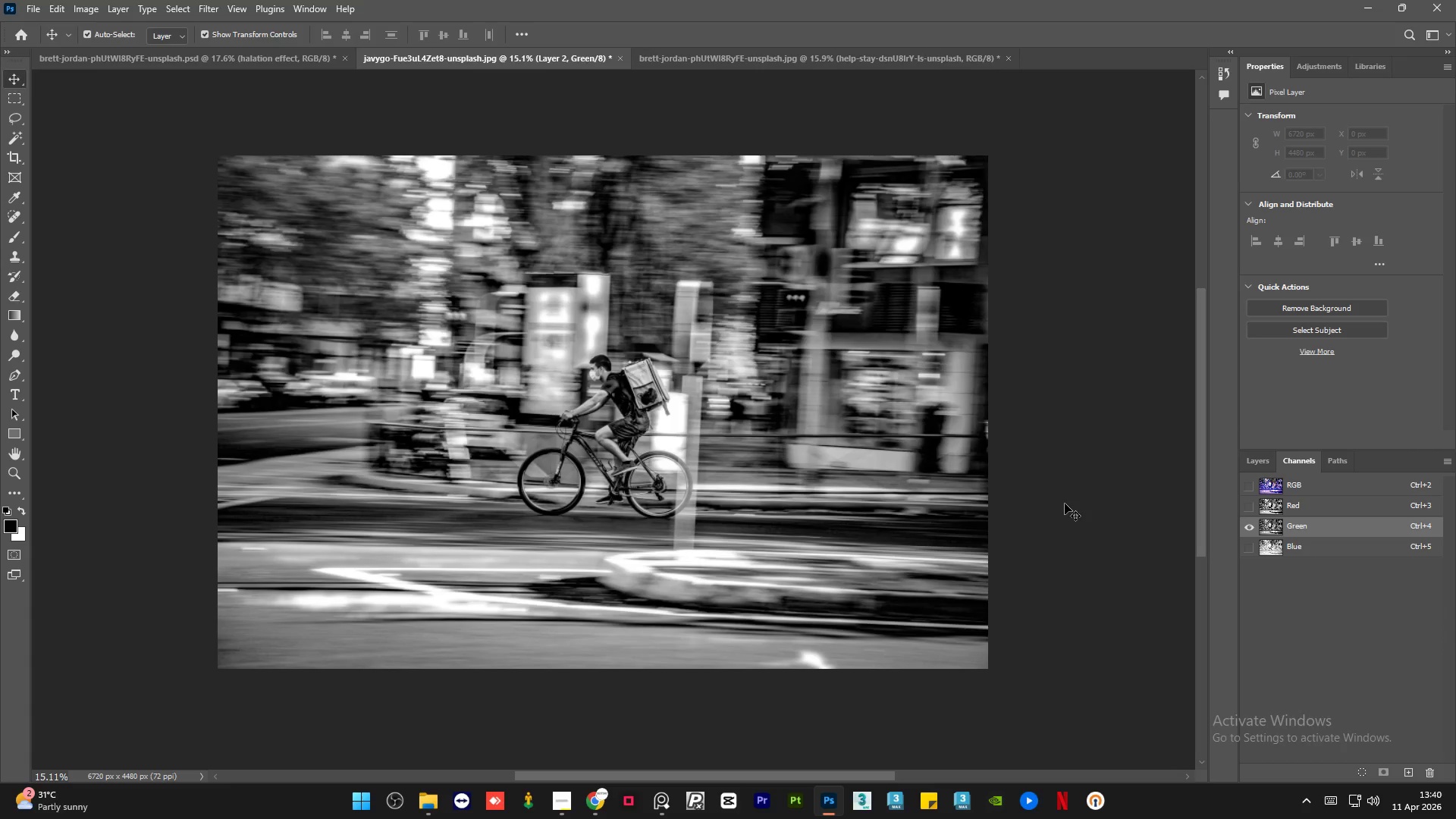 
key(Control+A)
 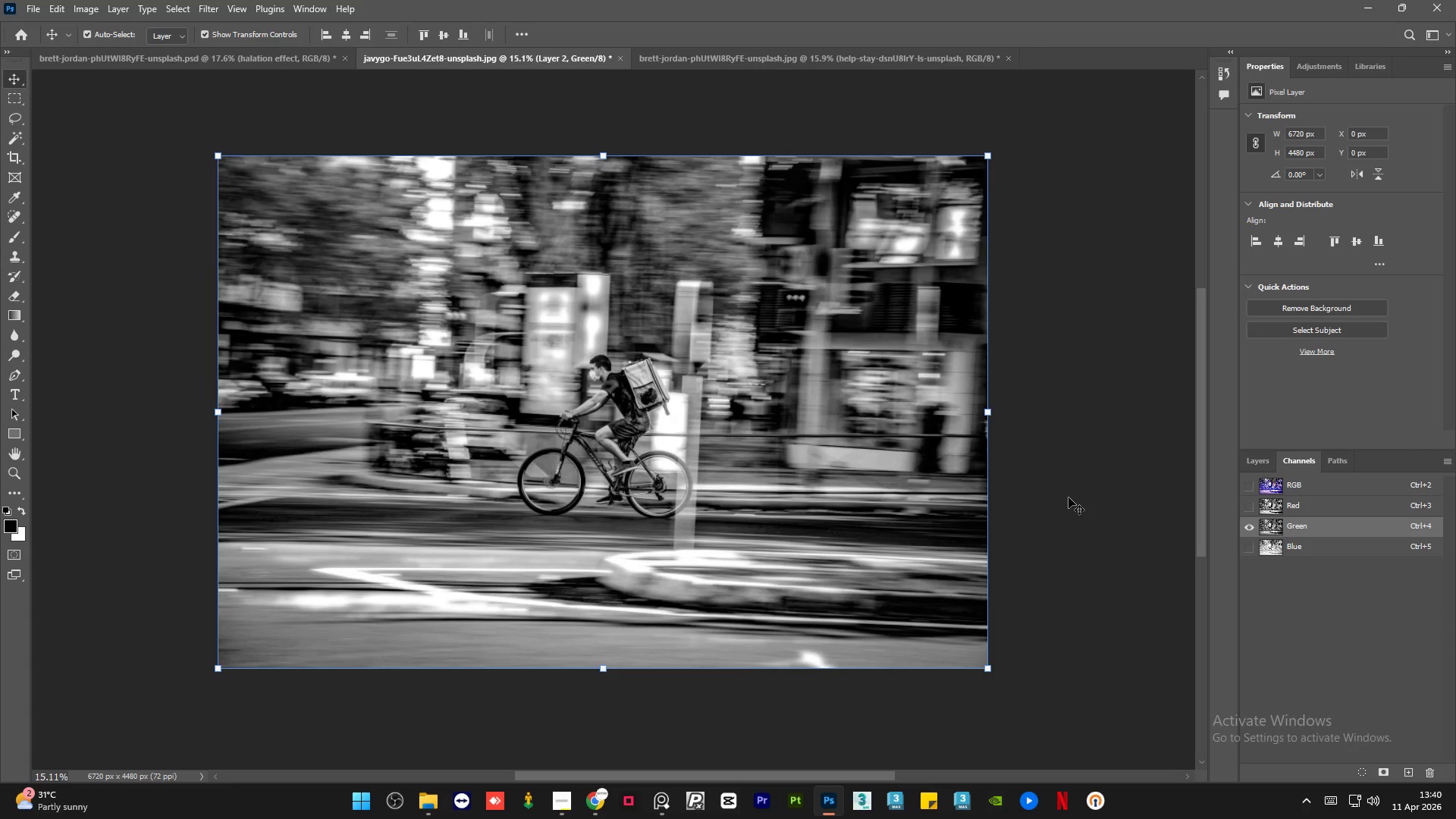 
key(Control+C)
 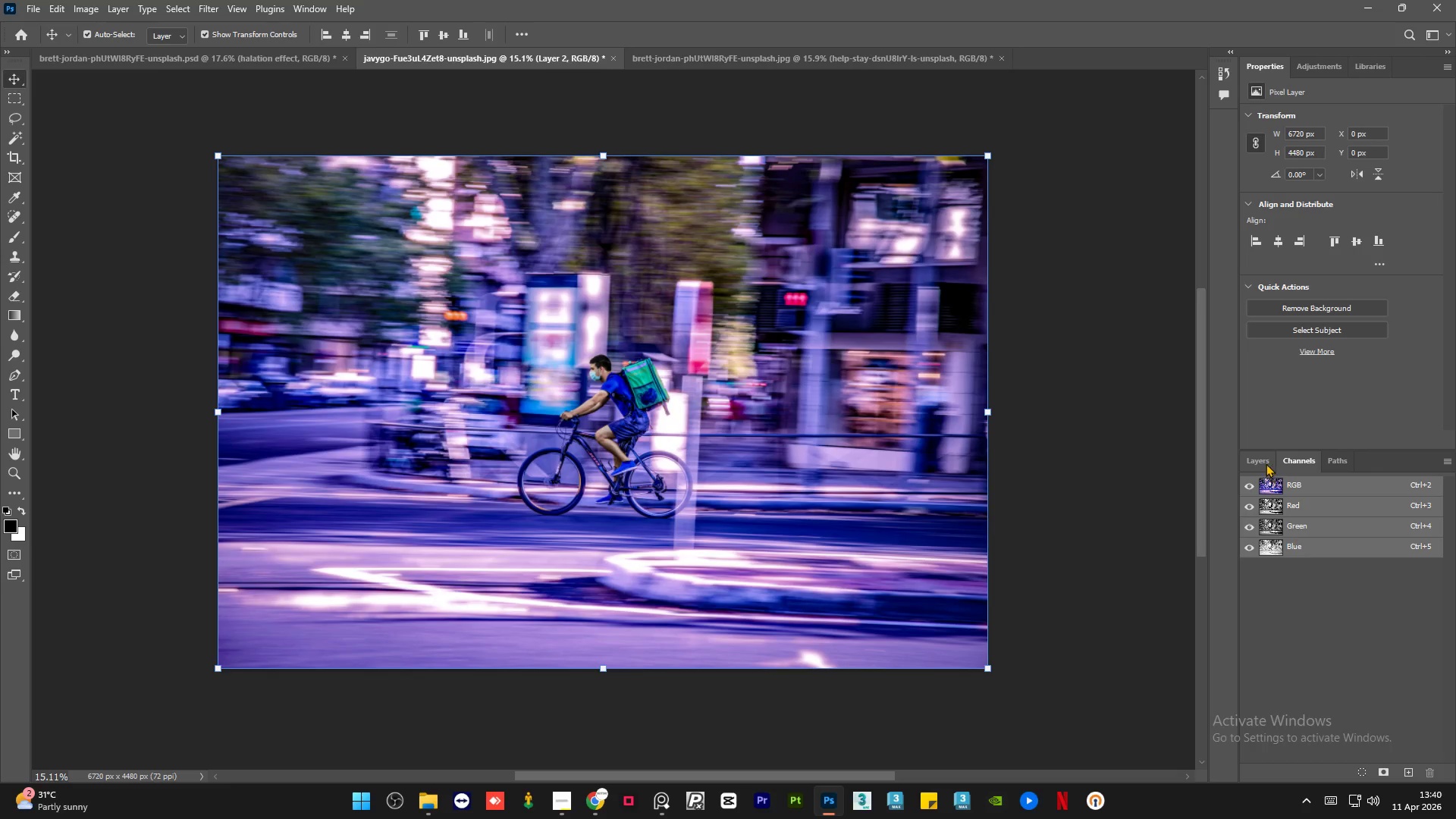 
left_click([1265, 462])
 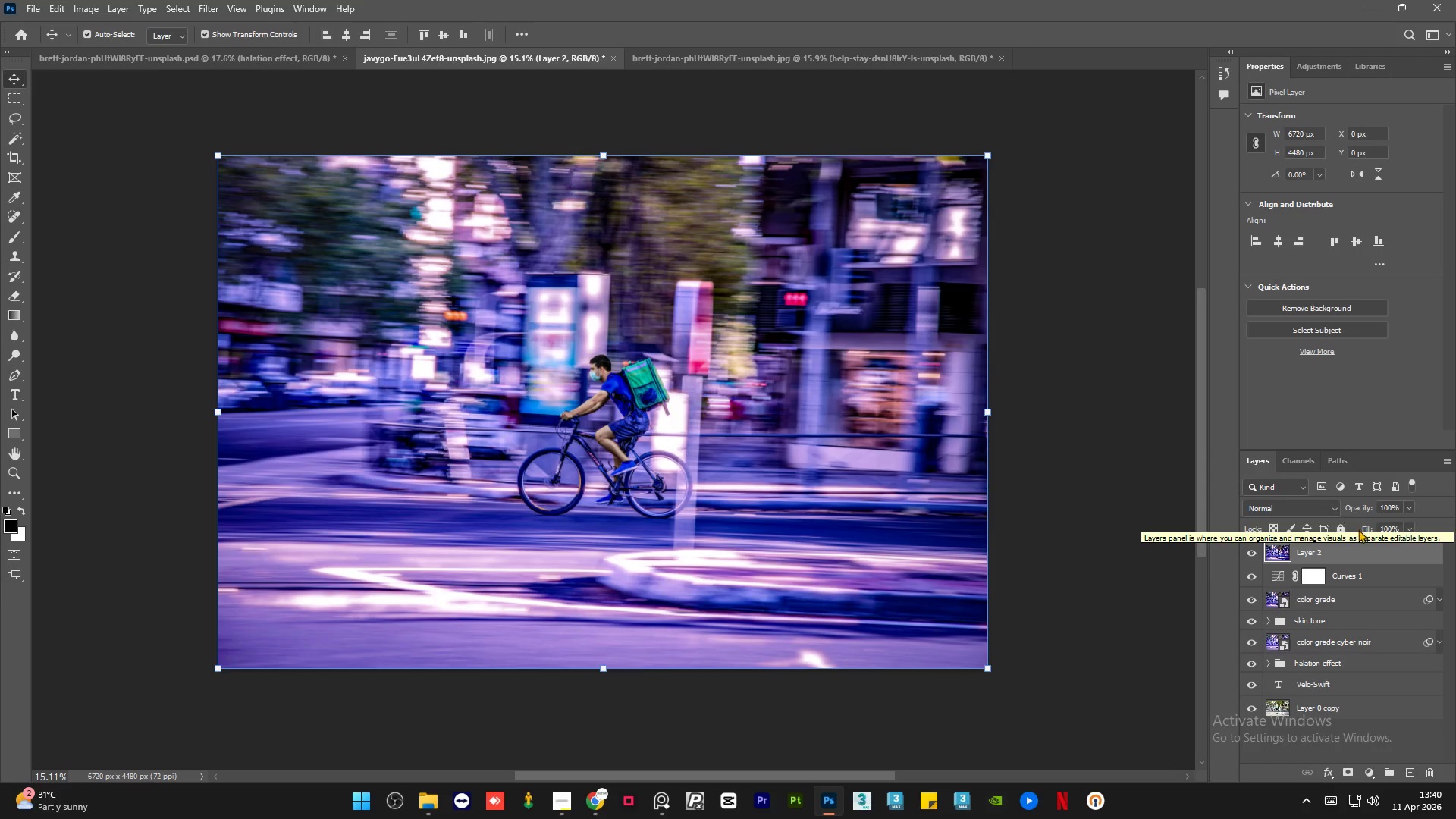 
key(Control+V)
 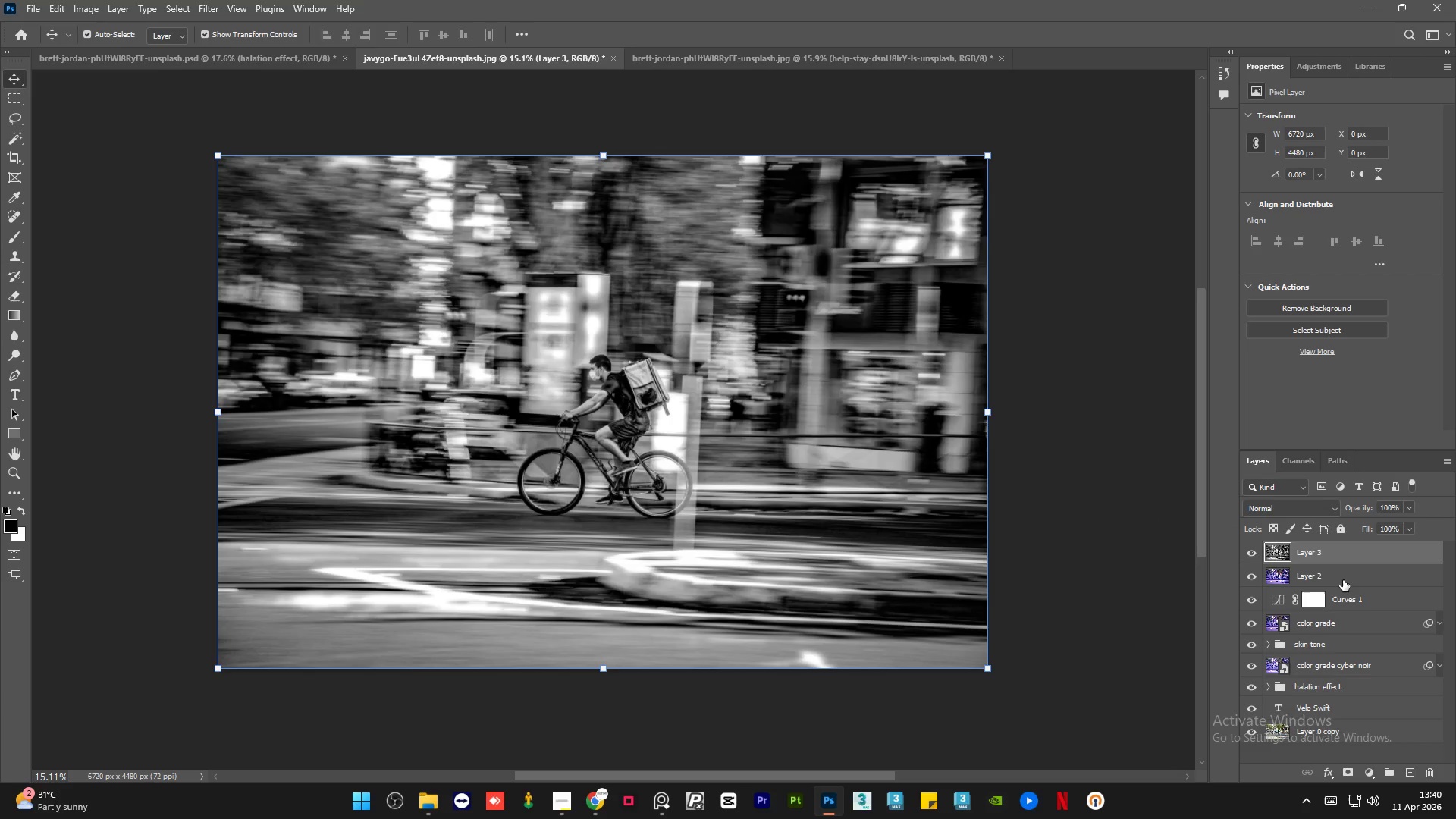 
left_click([1343, 581])
 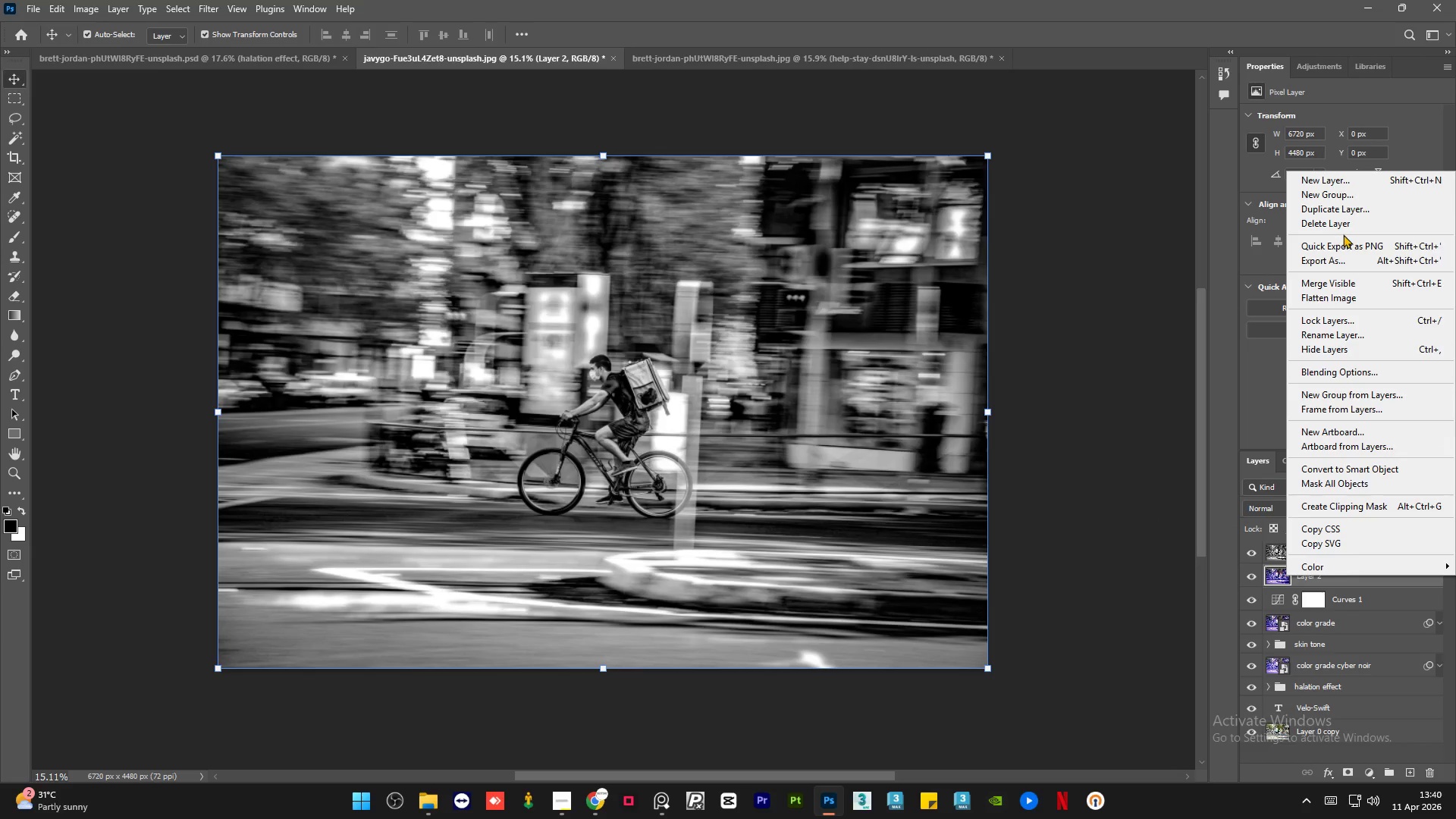 
left_click([1346, 224])
 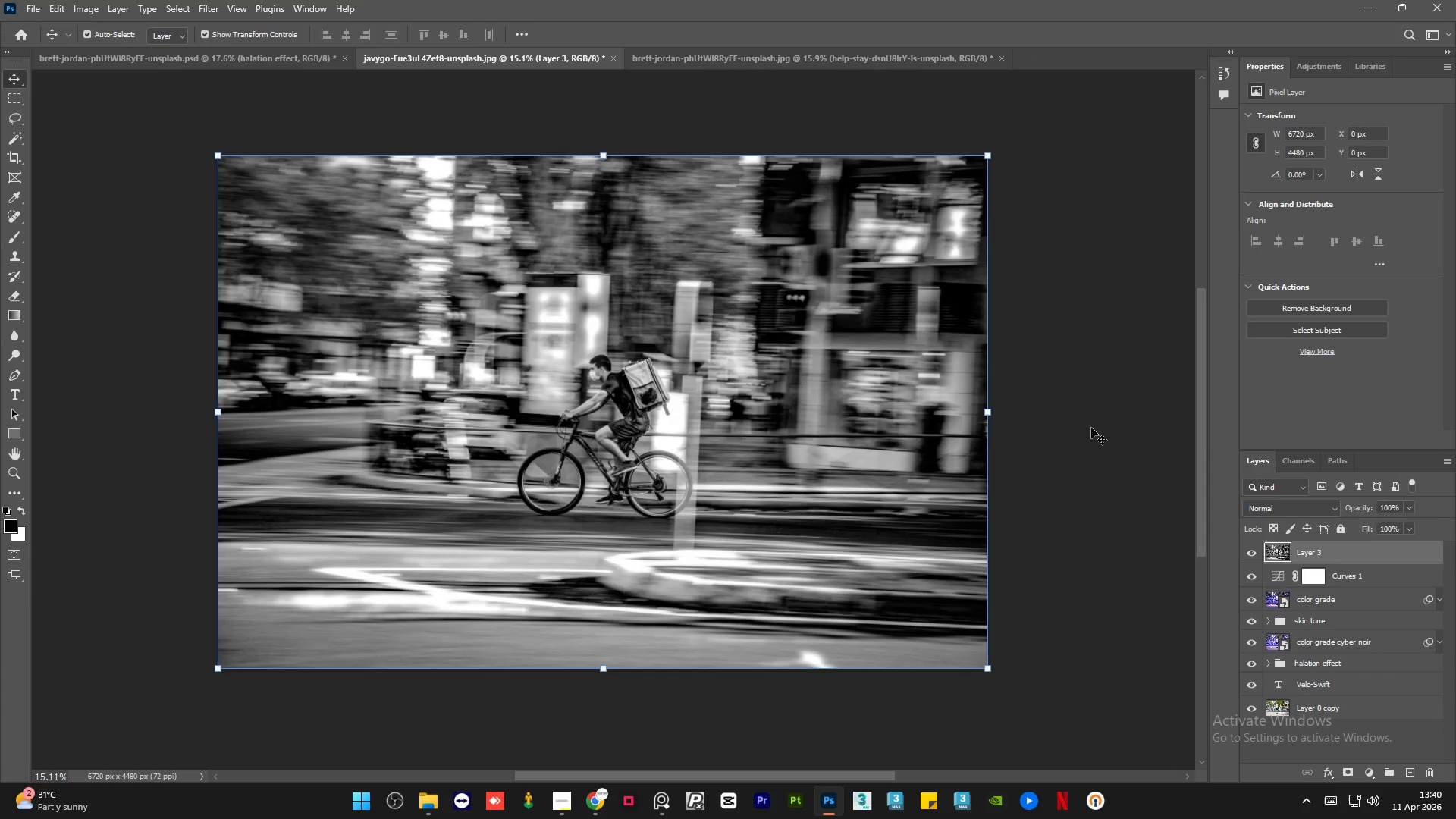 
mouse_move([294, 65])
 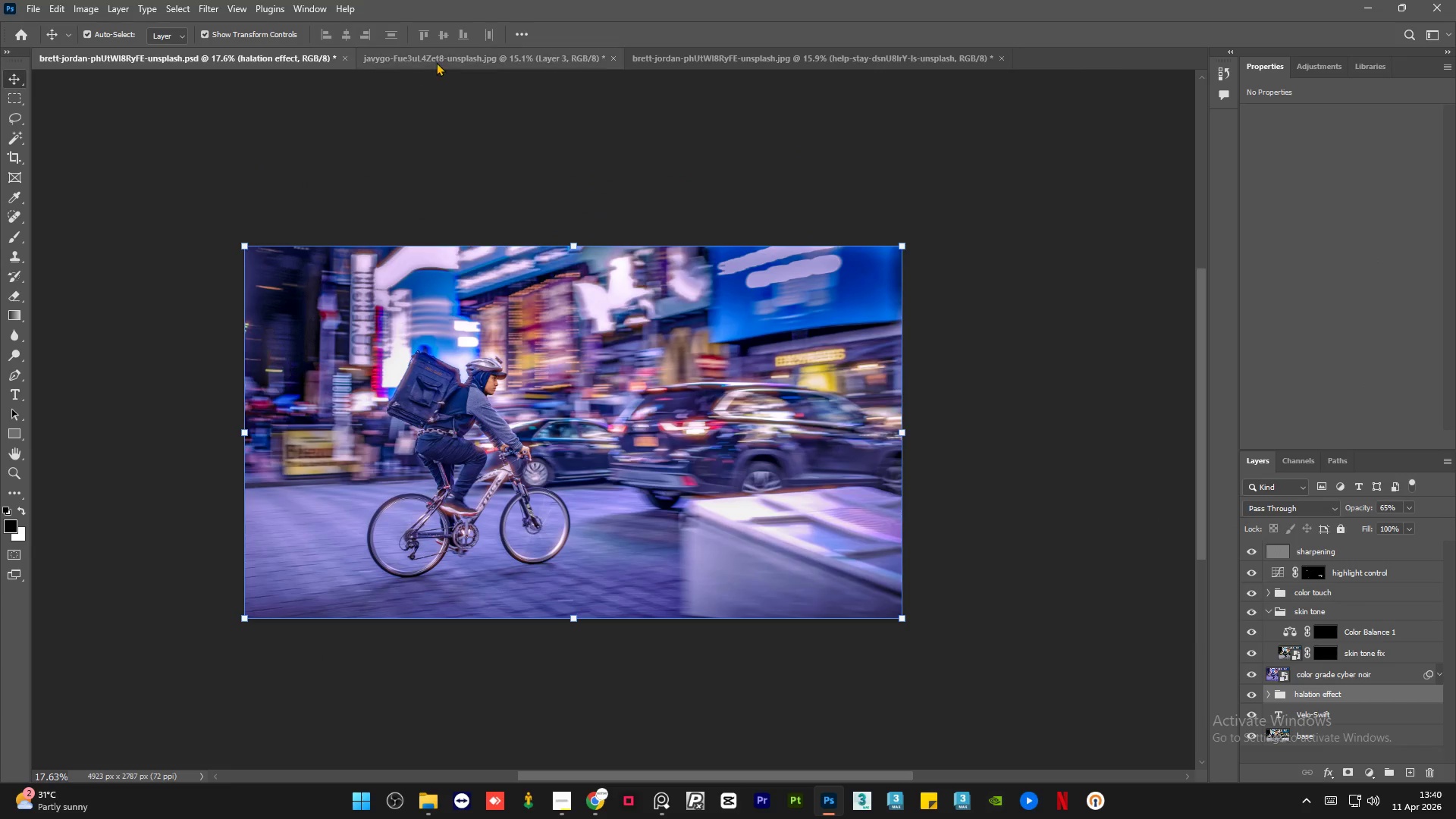 
left_click([436, 61])
 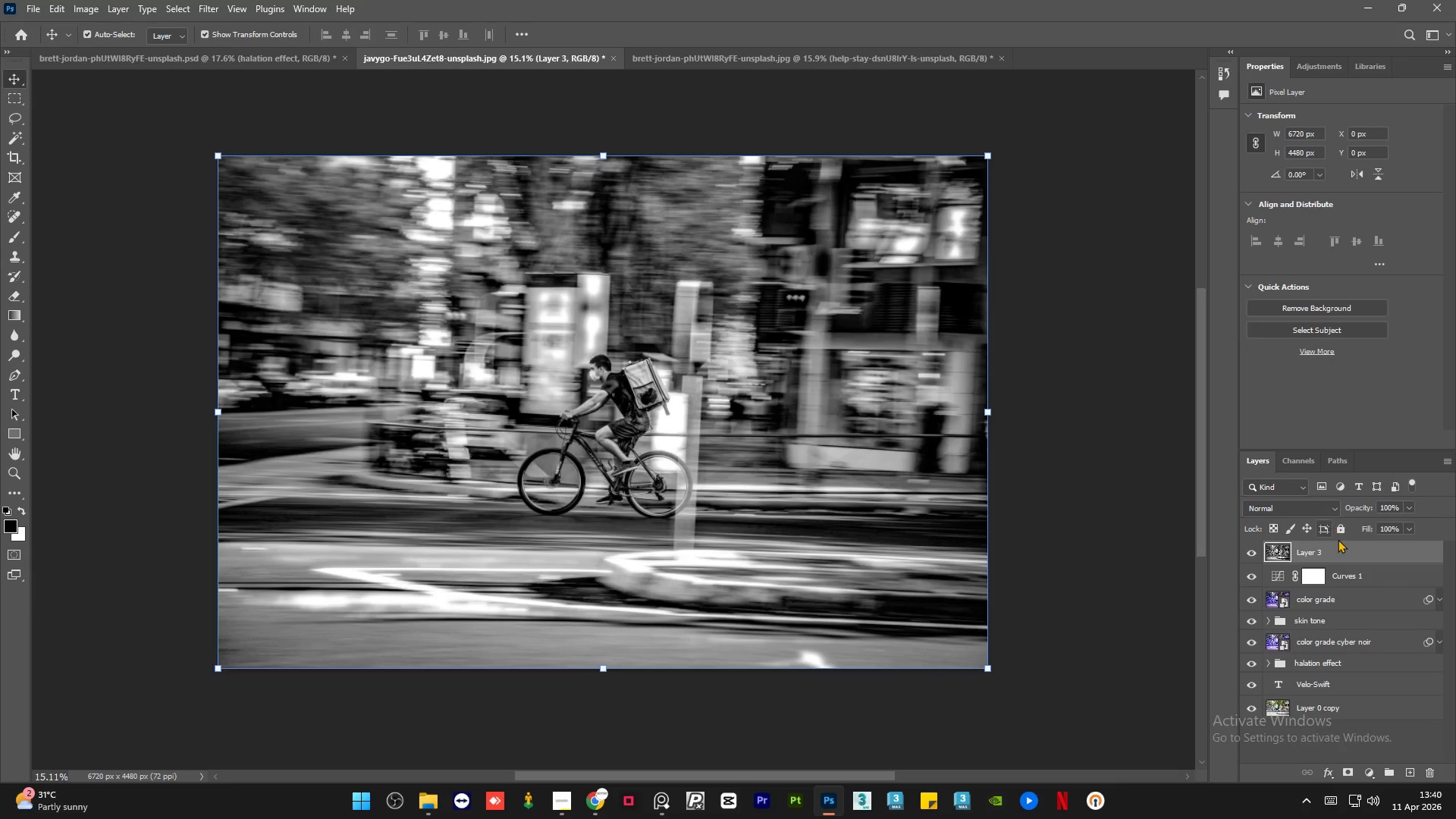 
right_click([1351, 552])
 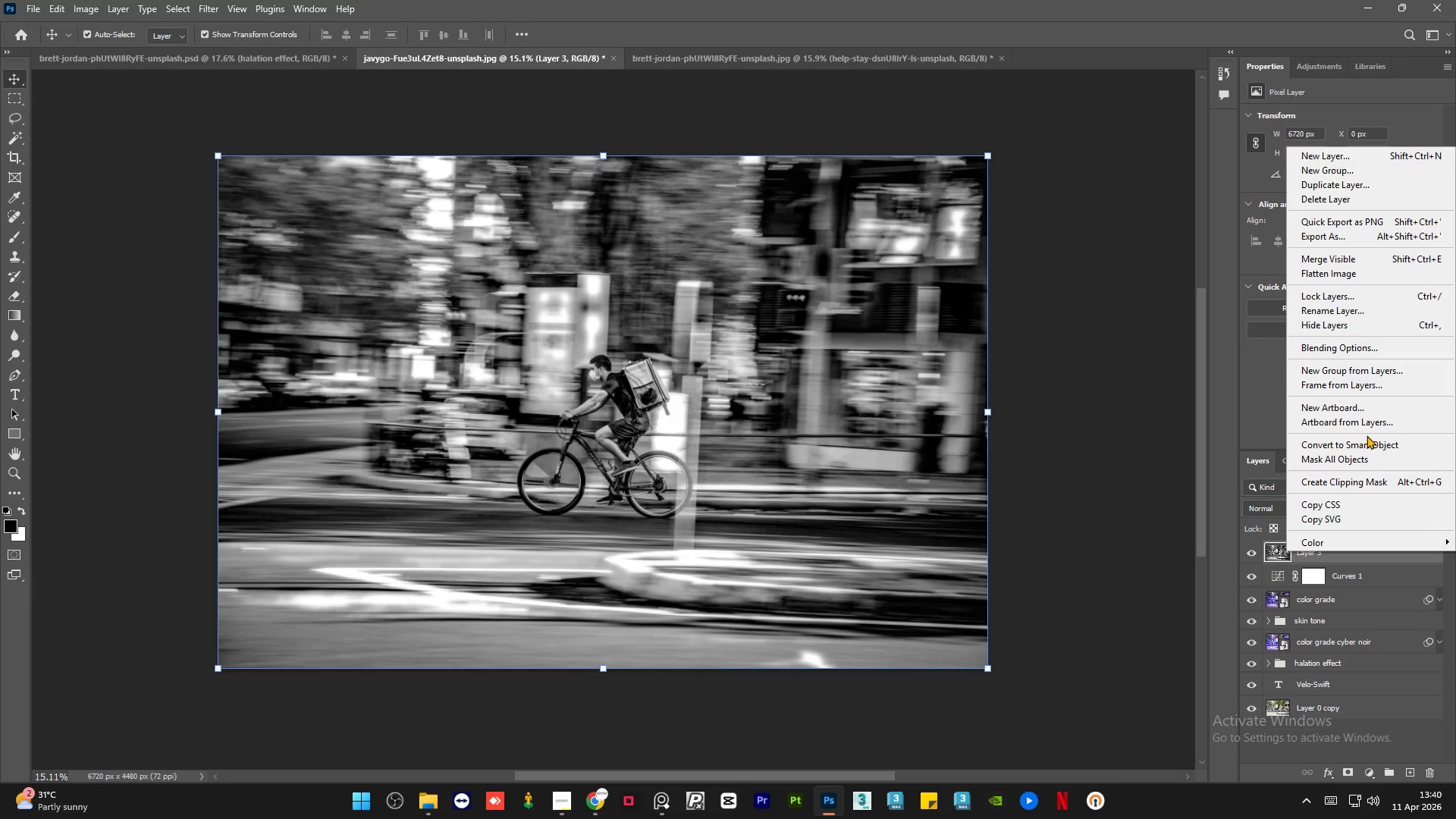 
double_click([1361, 442])
 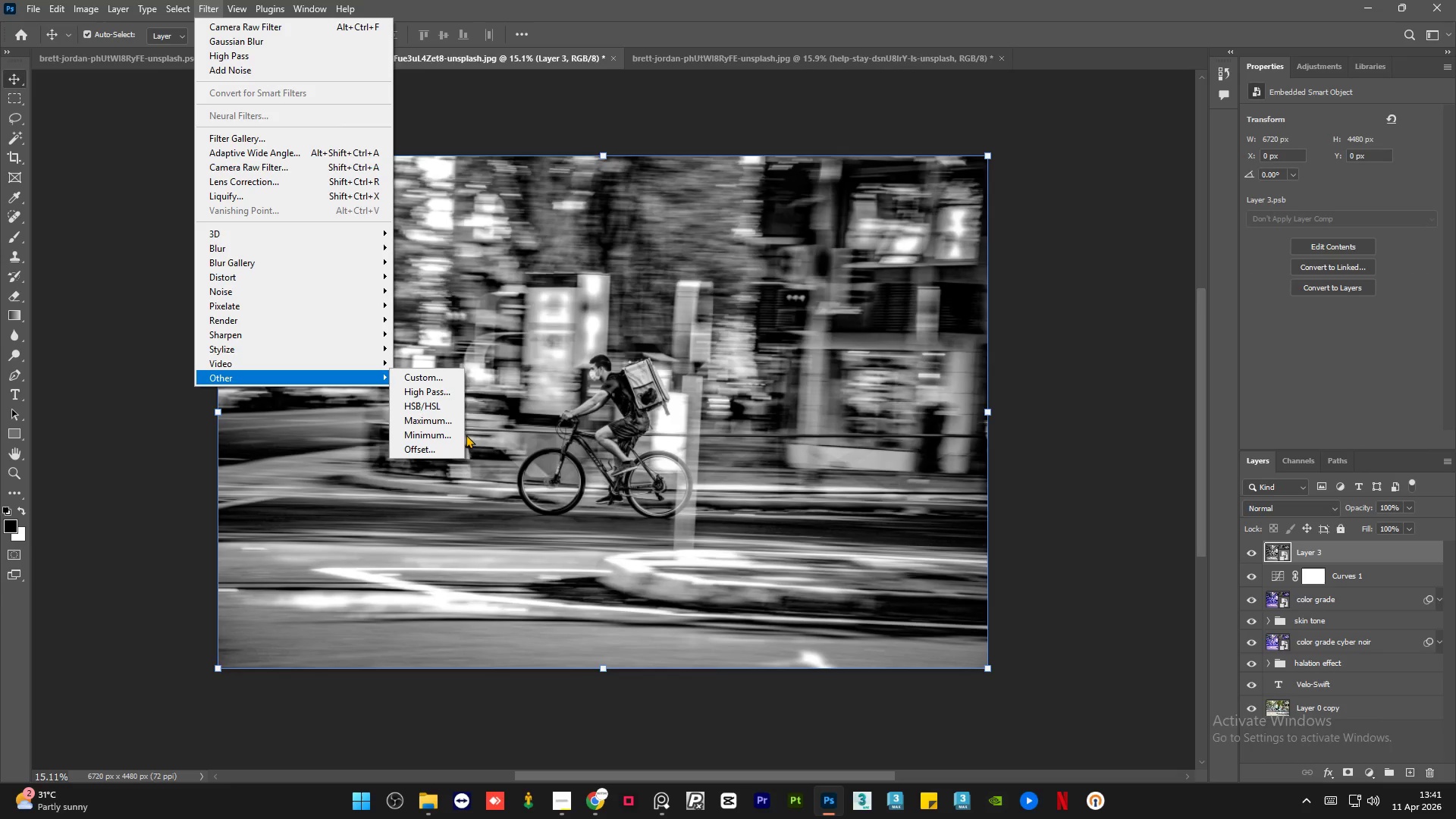 
wait(5.45)
 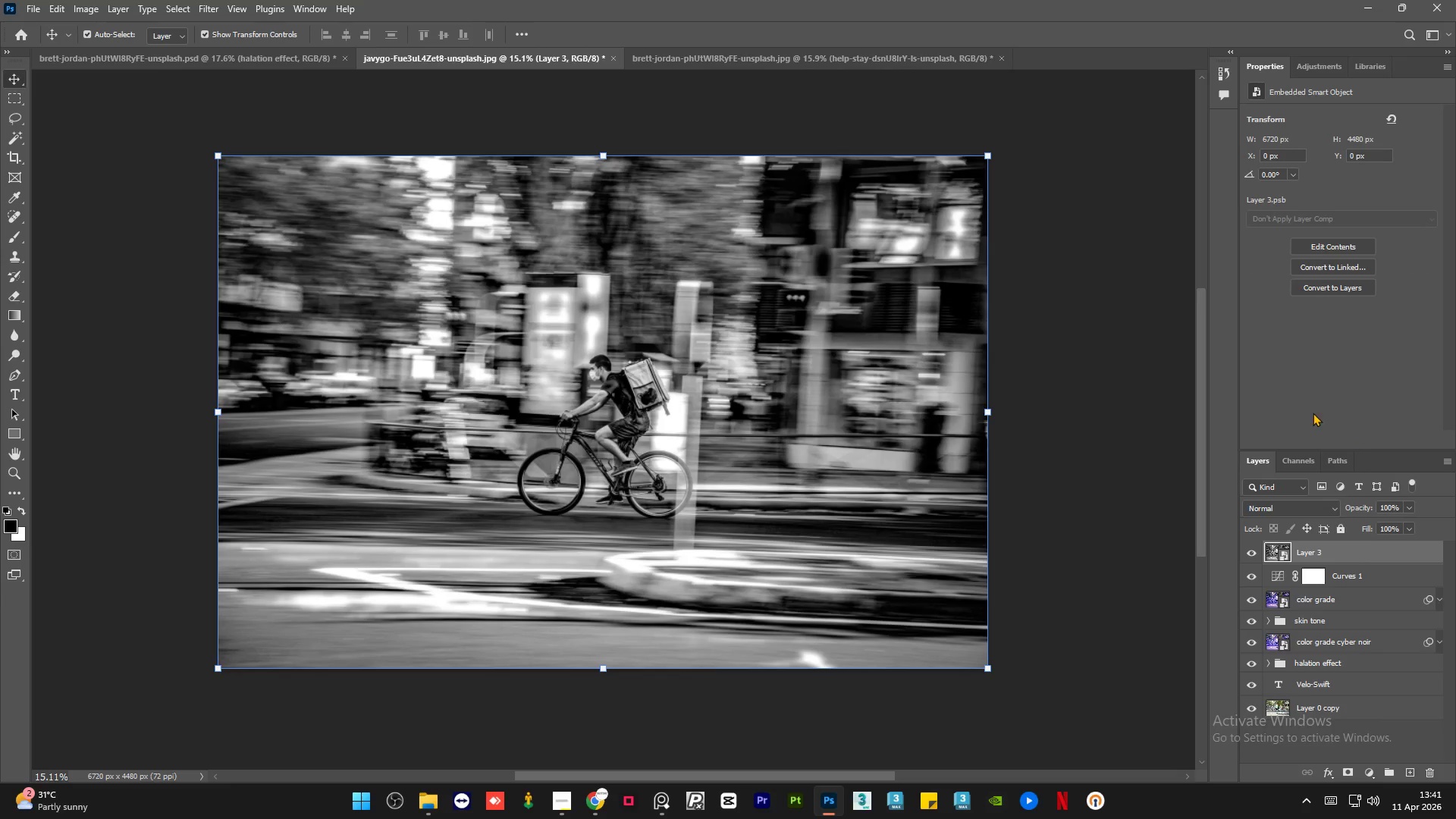 
left_click([438, 394])
 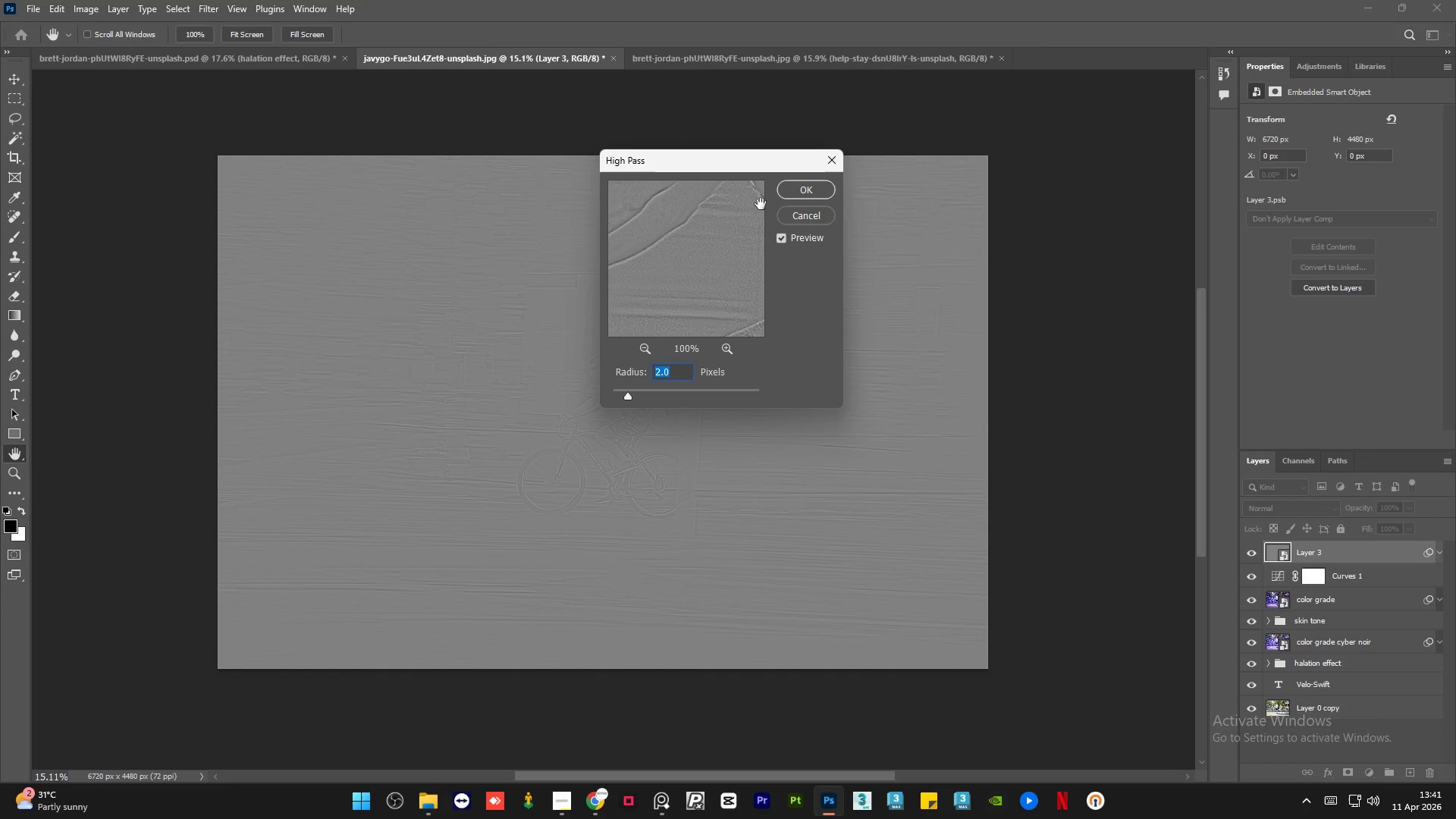 
left_click([796, 195])
 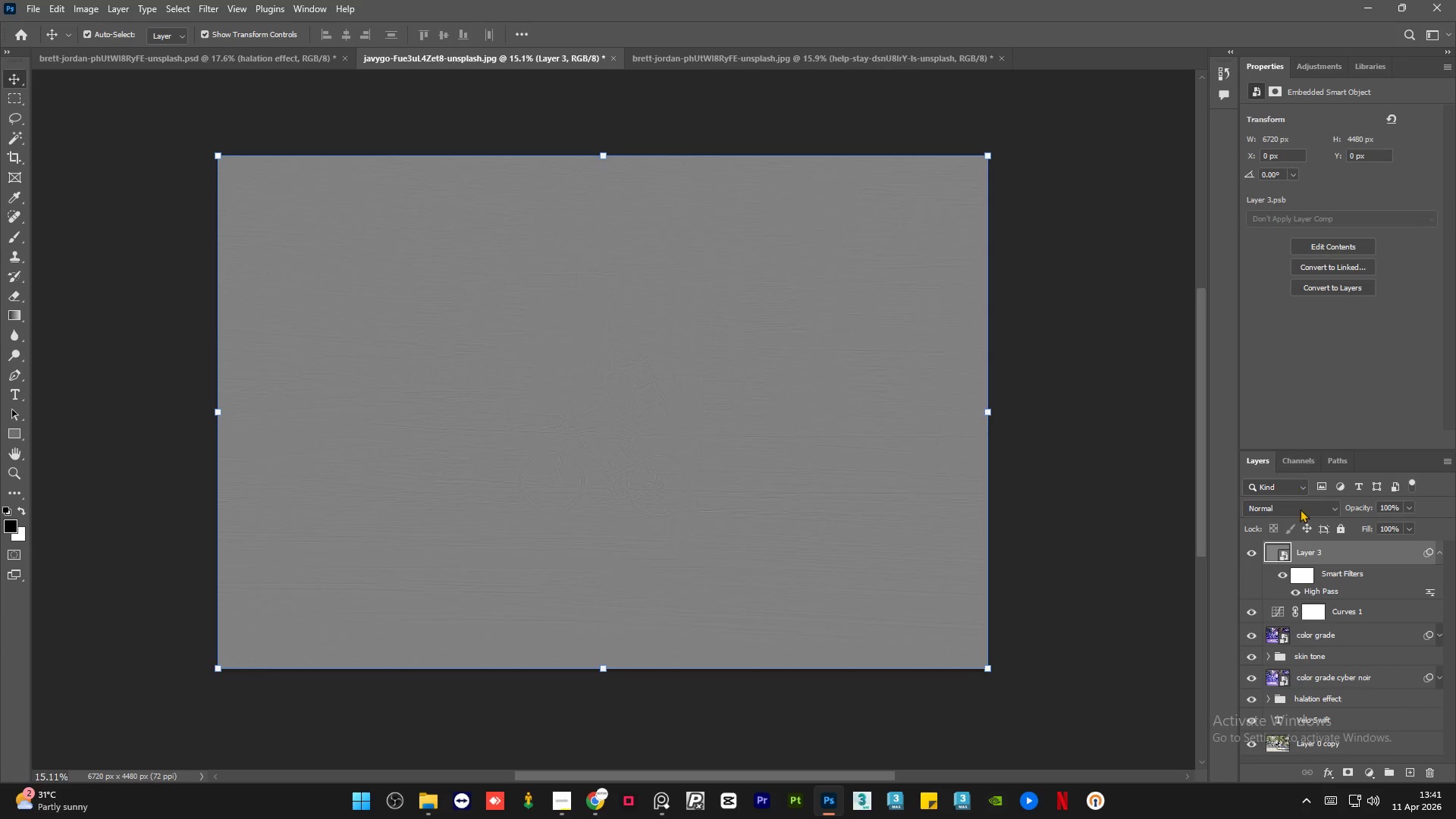 
left_click([1313, 513])
 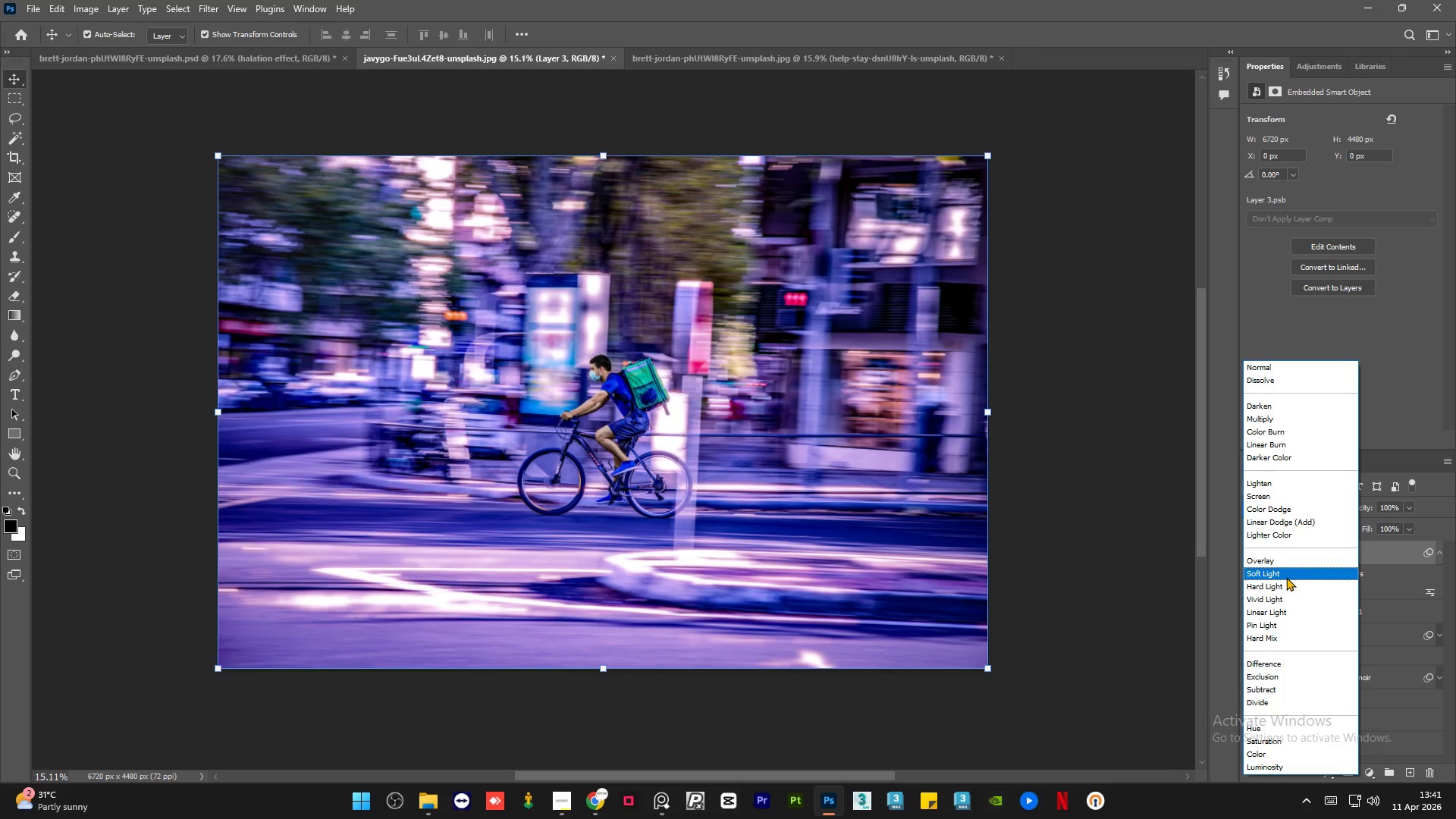 
left_click([1286, 576])
 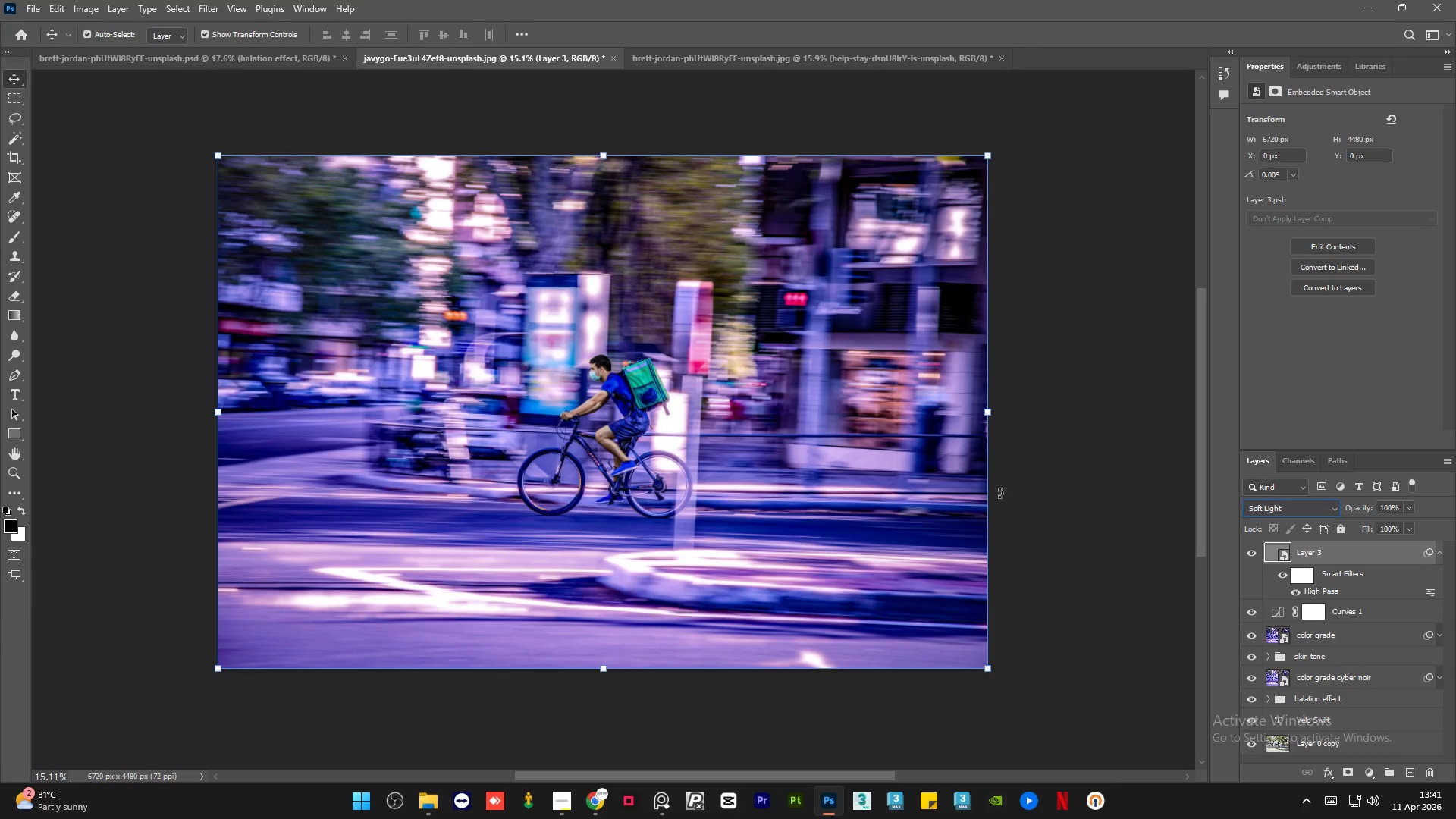 
left_click([1034, 499])
 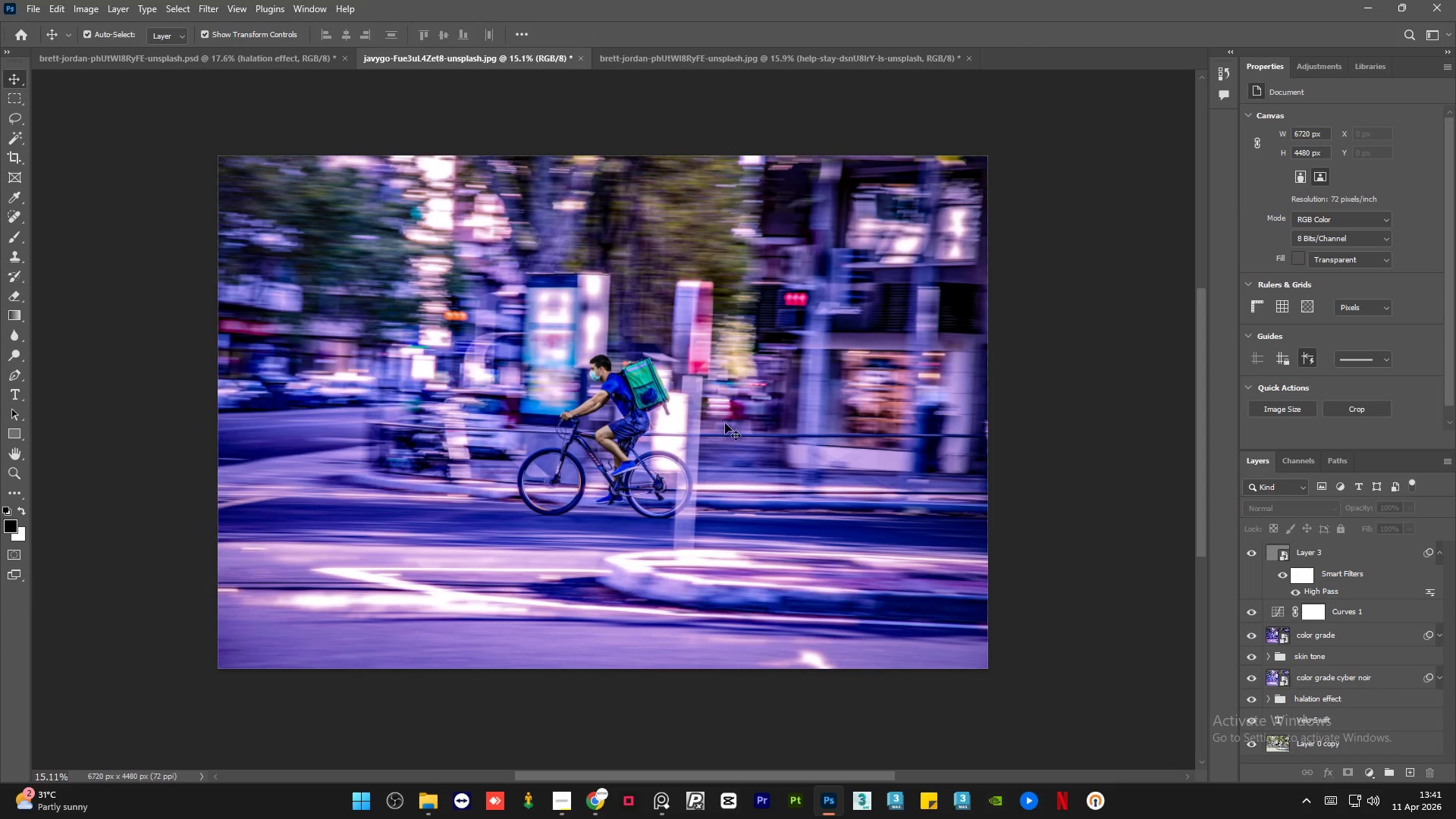 
hold_key(key=AltLeft, duration=1.5)
hold_key(key=AltLeft, duration=0.78)
scroll: coordinate [563, 319], scroll_direction: up, amount: 30.0
 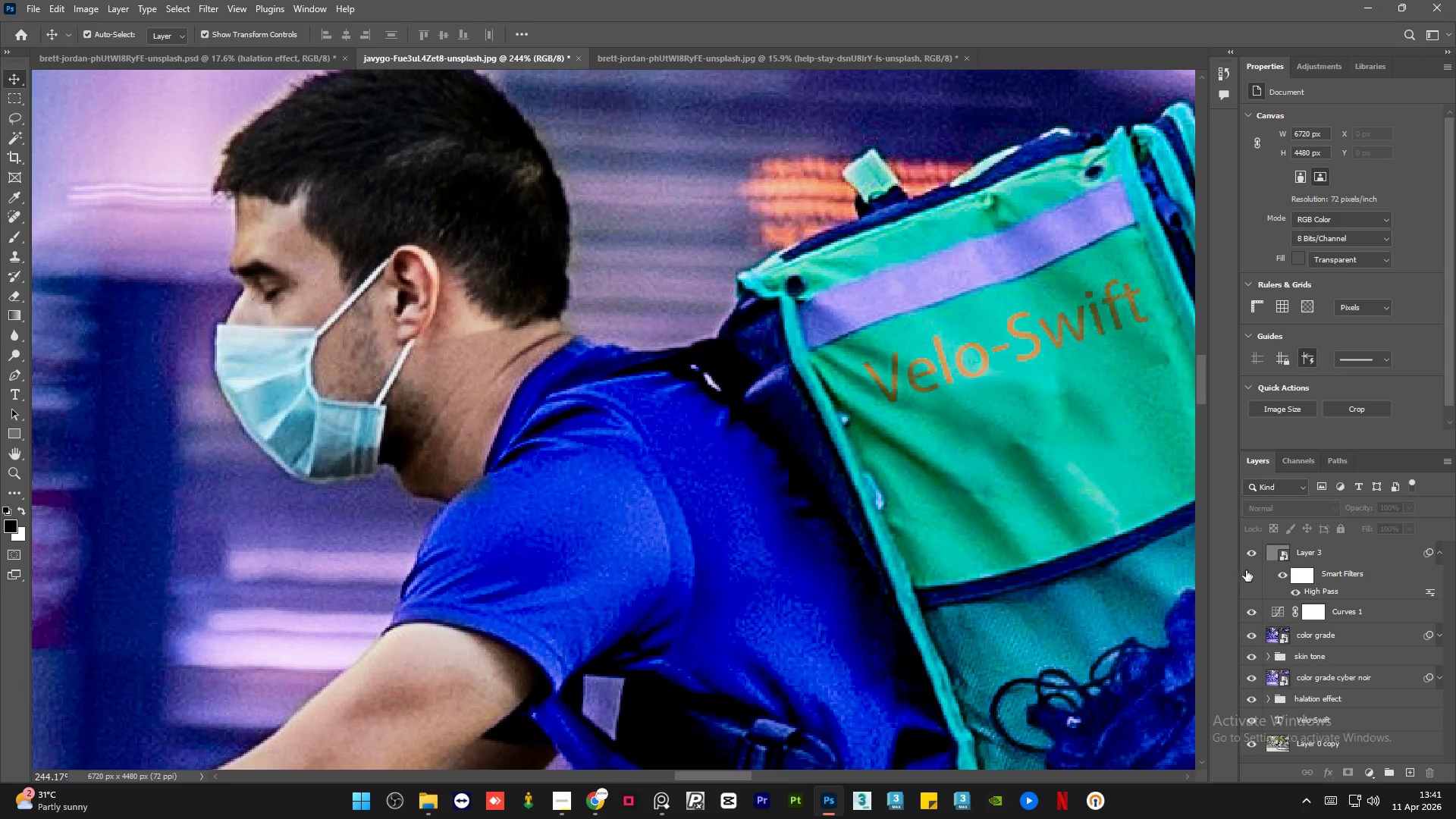 
left_click([1257, 554])
 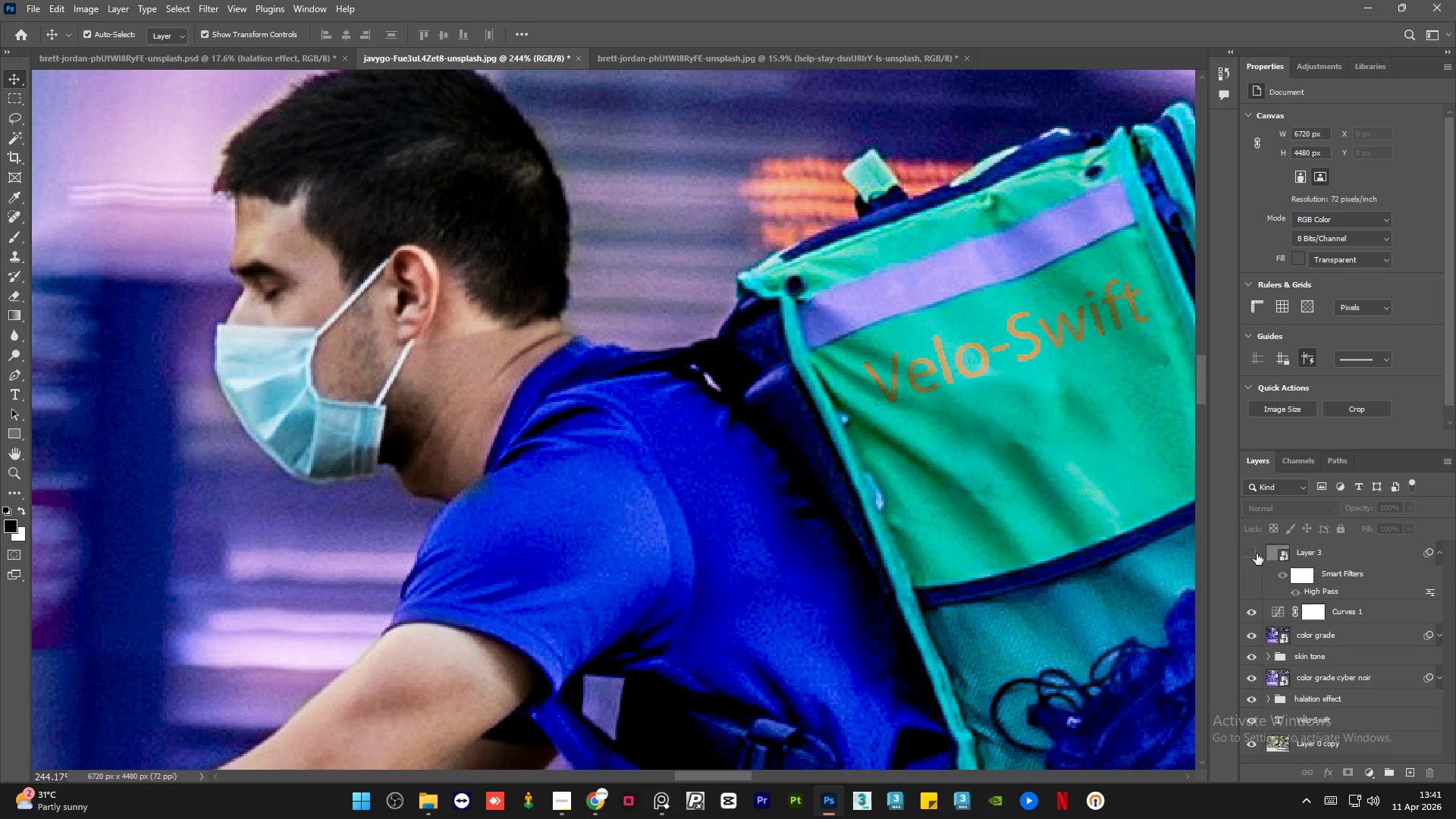 
left_click([1257, 554])
 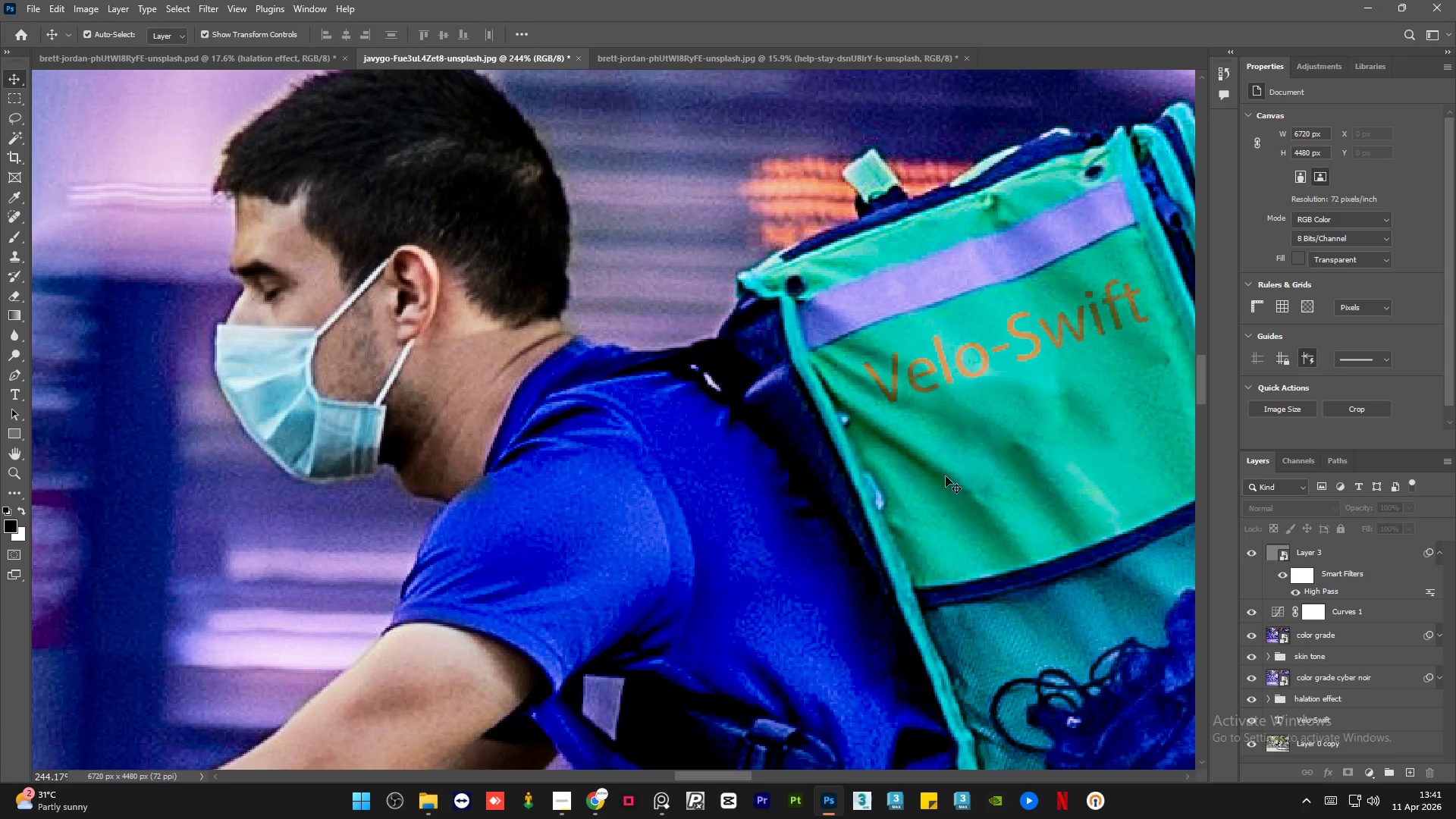 
hold_key(key=AltLeft, duration=1.51)
hold_key(key=AltLeft, duration=1.16)
scroll: coordinate [557, 381], scroll_direction: down, amount: 29.0
 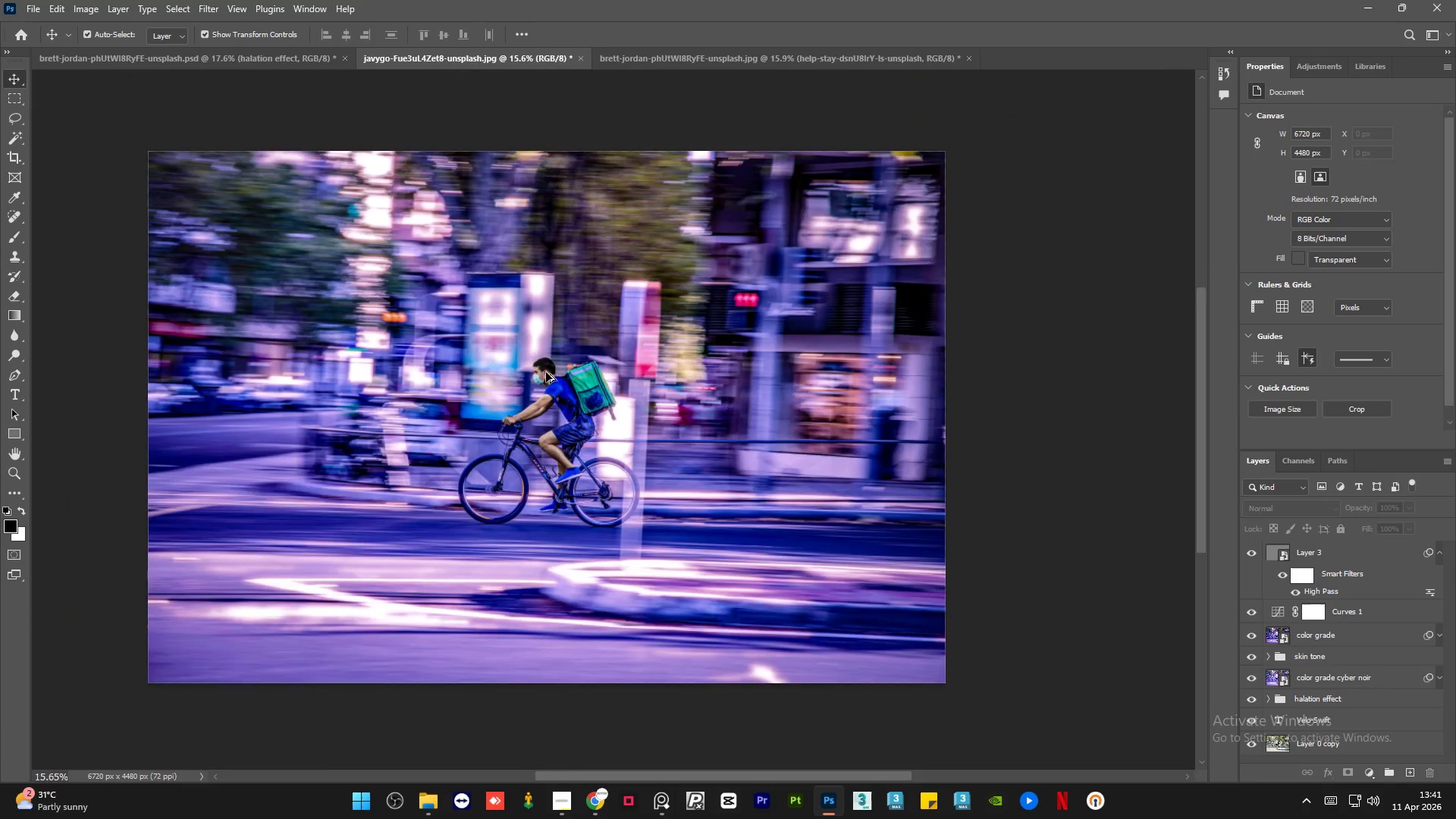 
scroll: coordinate [546, 372], scroll_direction: up, amount: 2.0
 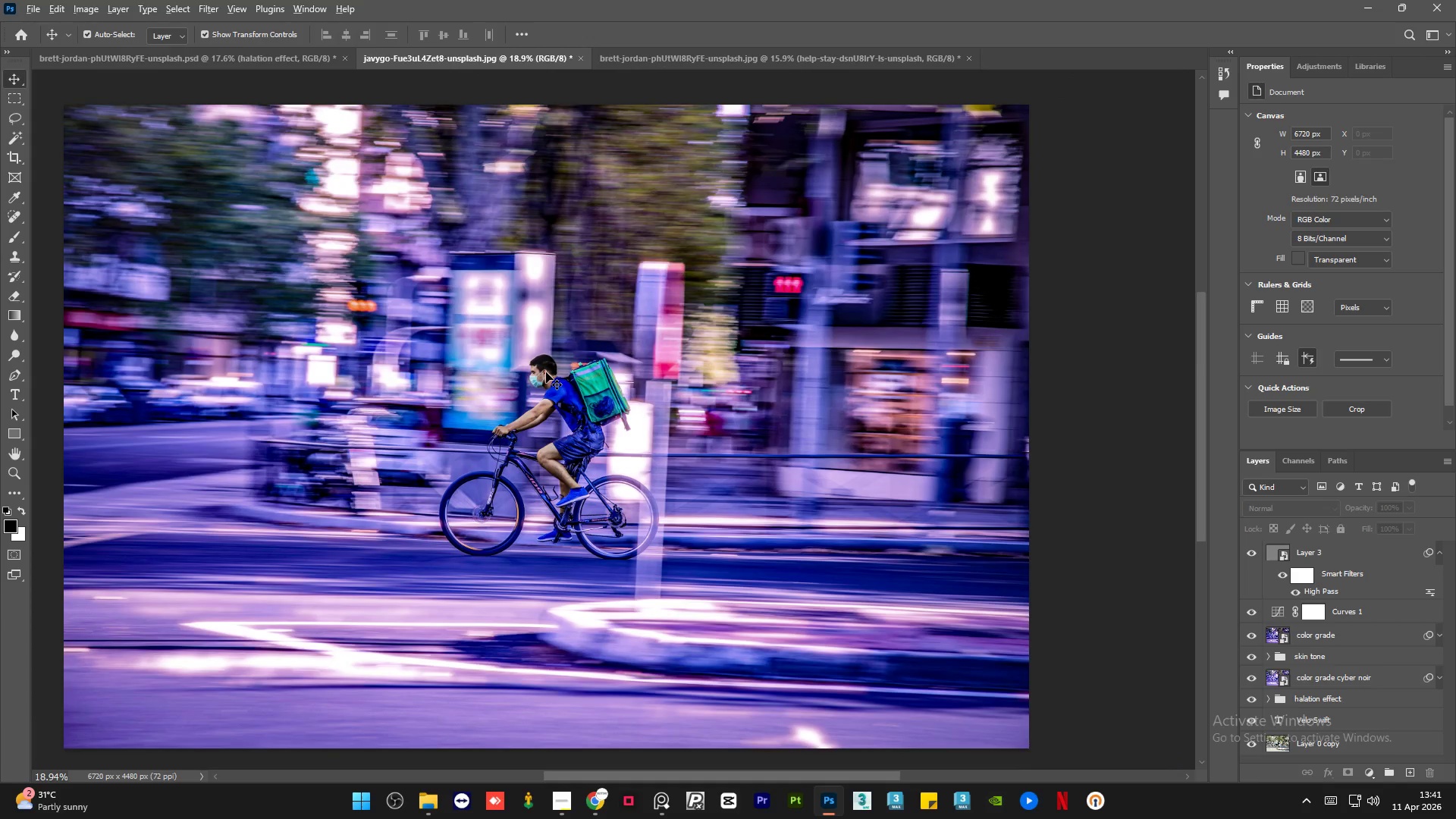 
hold_key(key=AltLeft, duration=0.98)
scroll: coordinate [805, 437], scroll_direction: down, amount: 1.0
 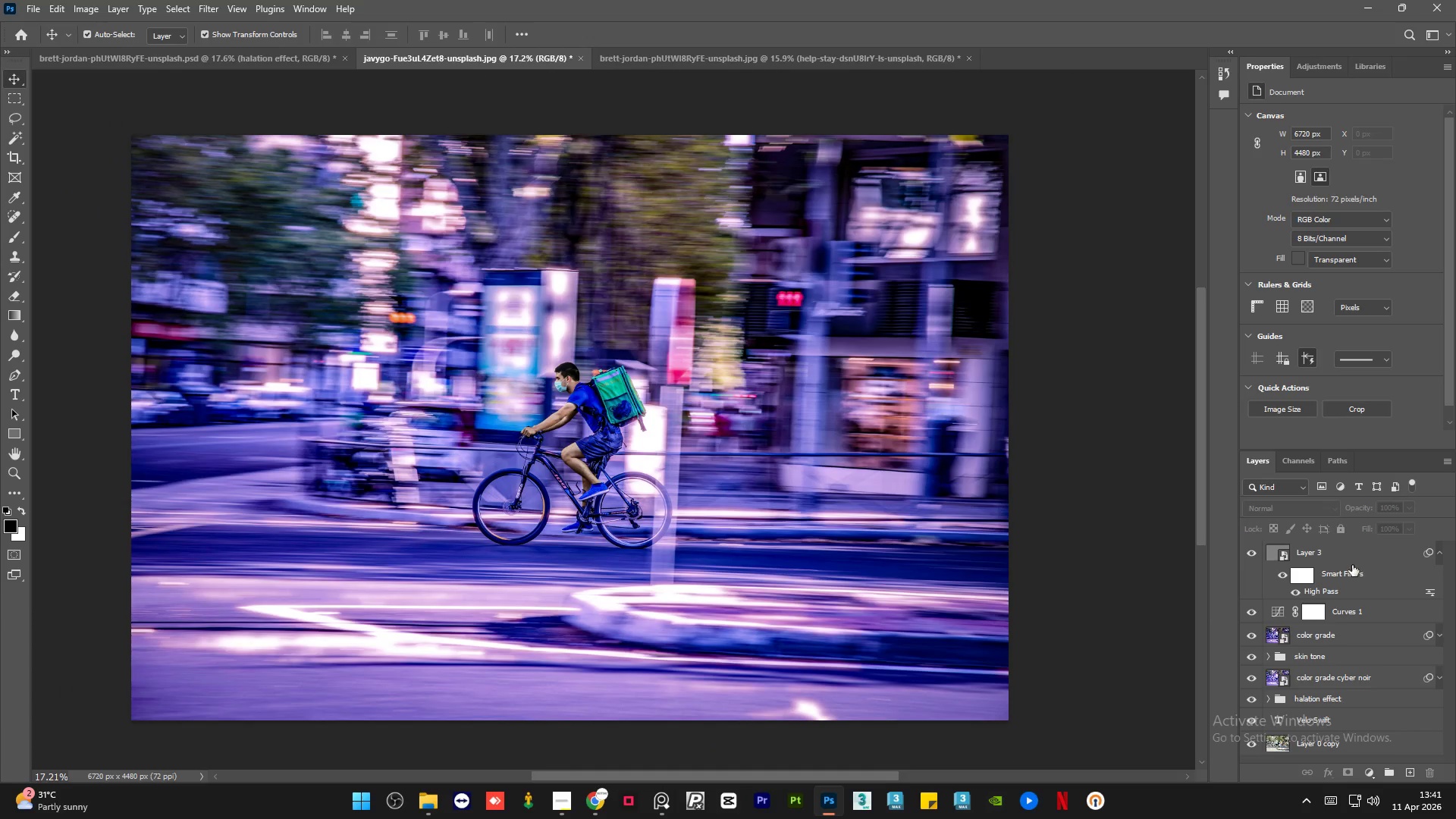 
left_click([1343, 560])
 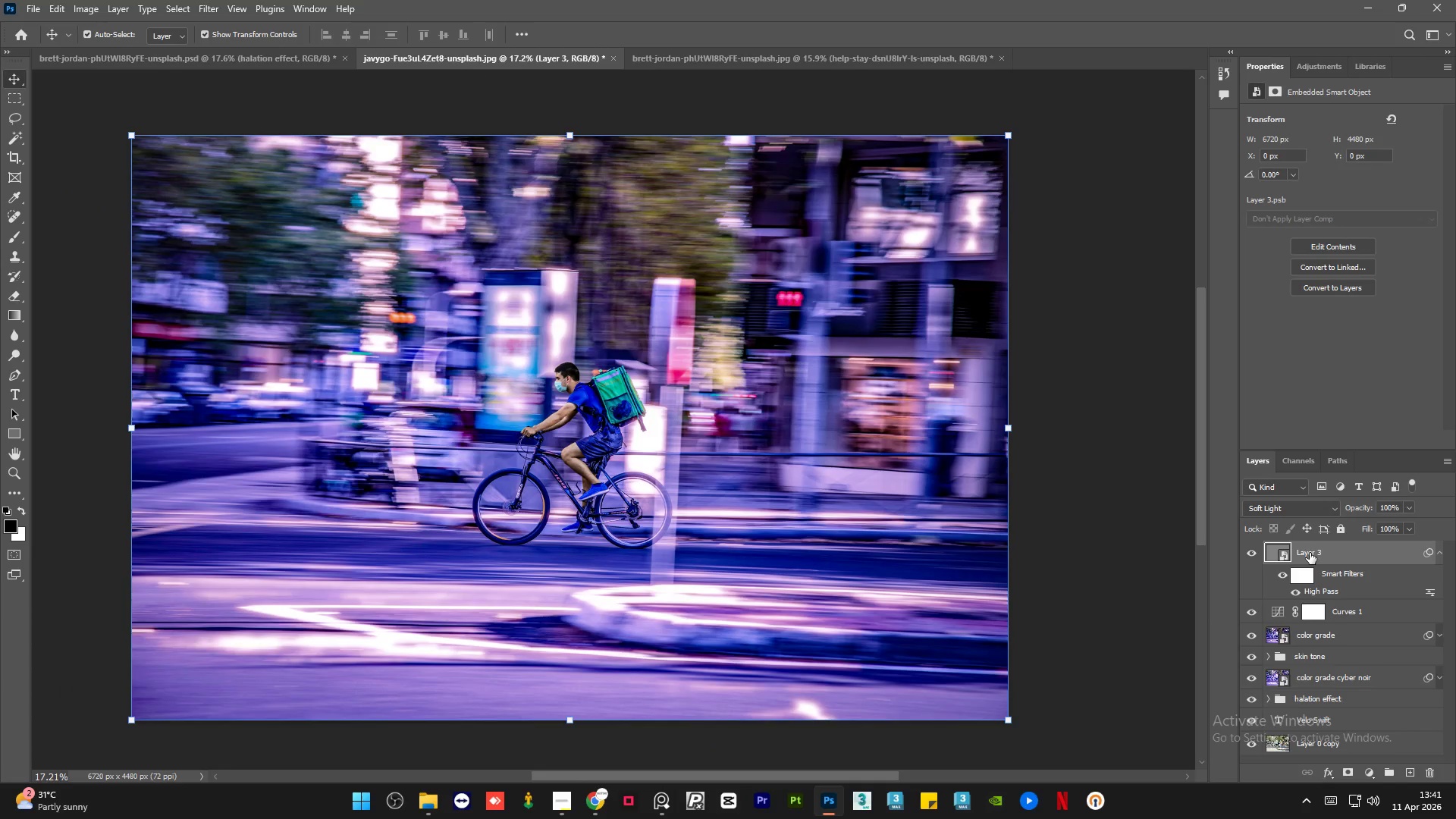 
double_click([1310, 552])
 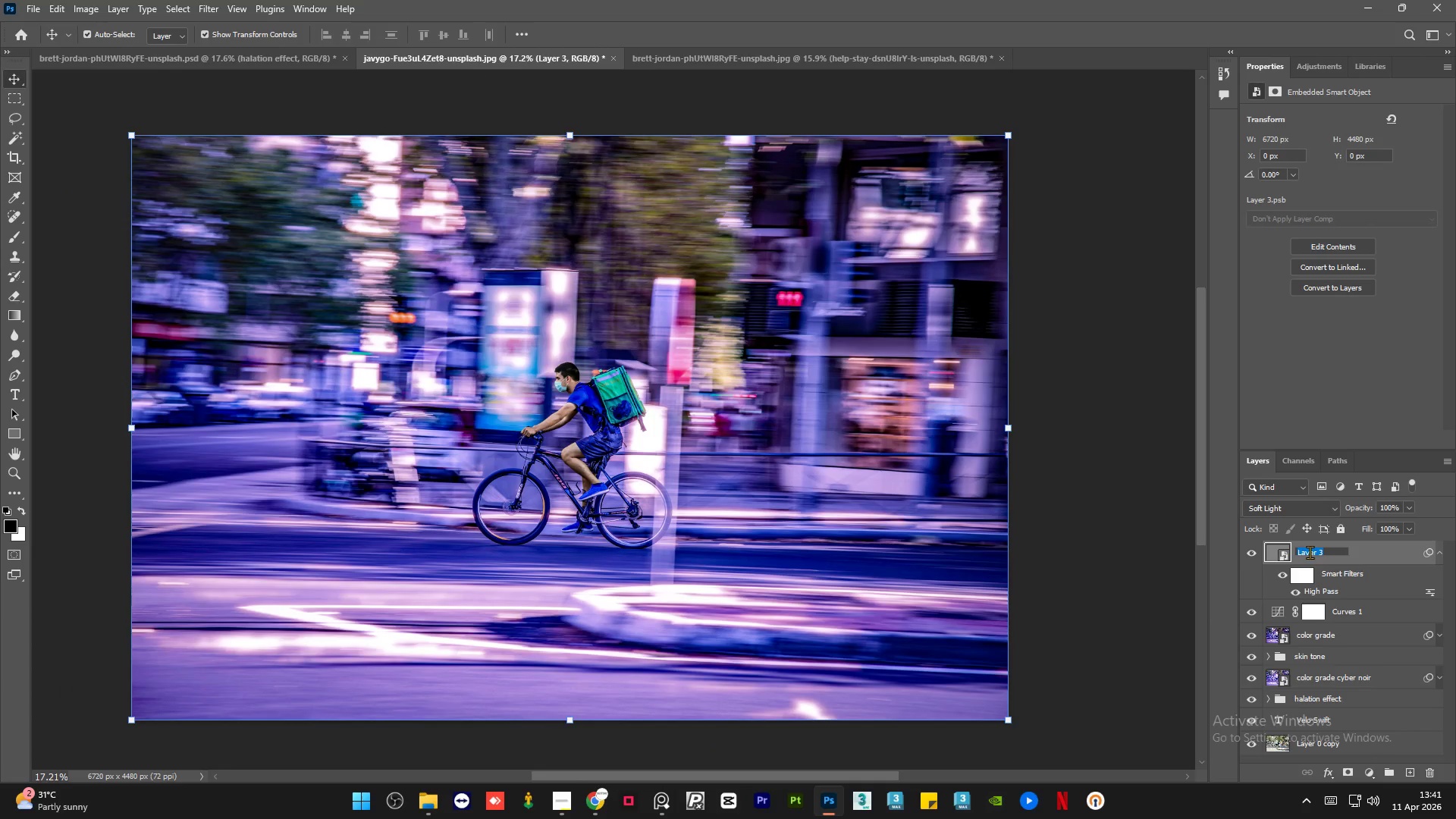 
type(sharpening)
 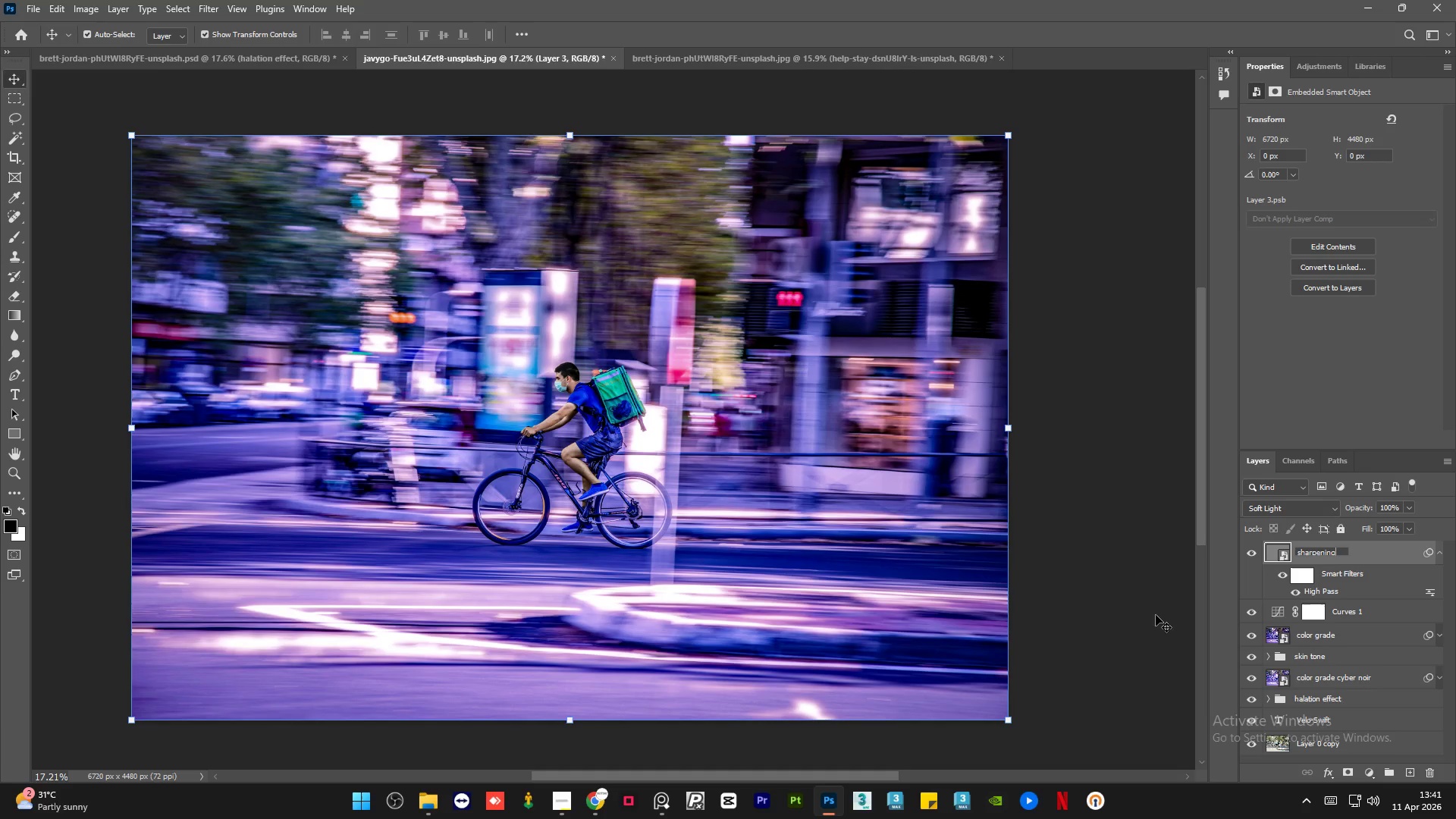 
left_click([1153, 615])
 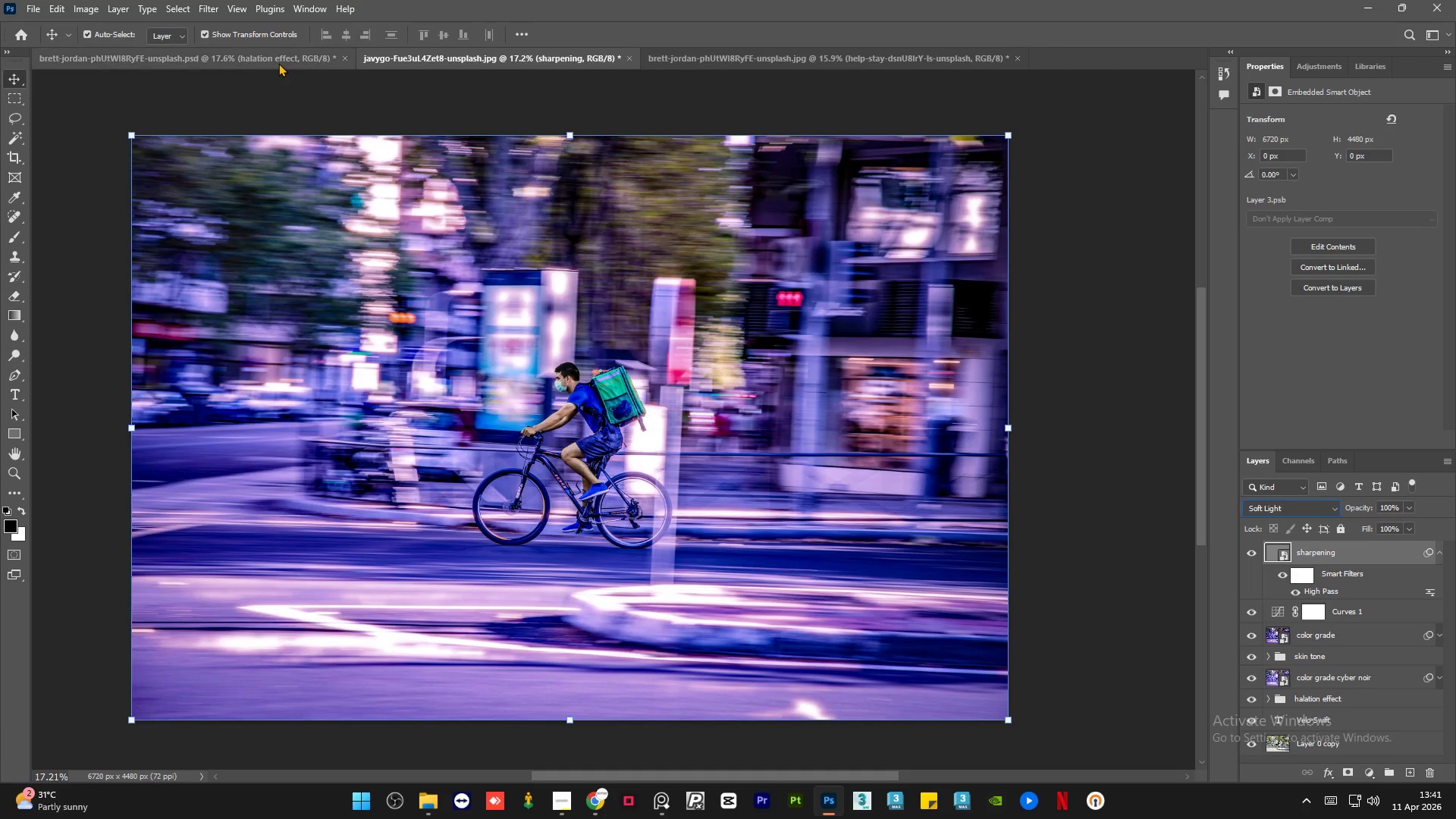 
left_click([267, 65])
 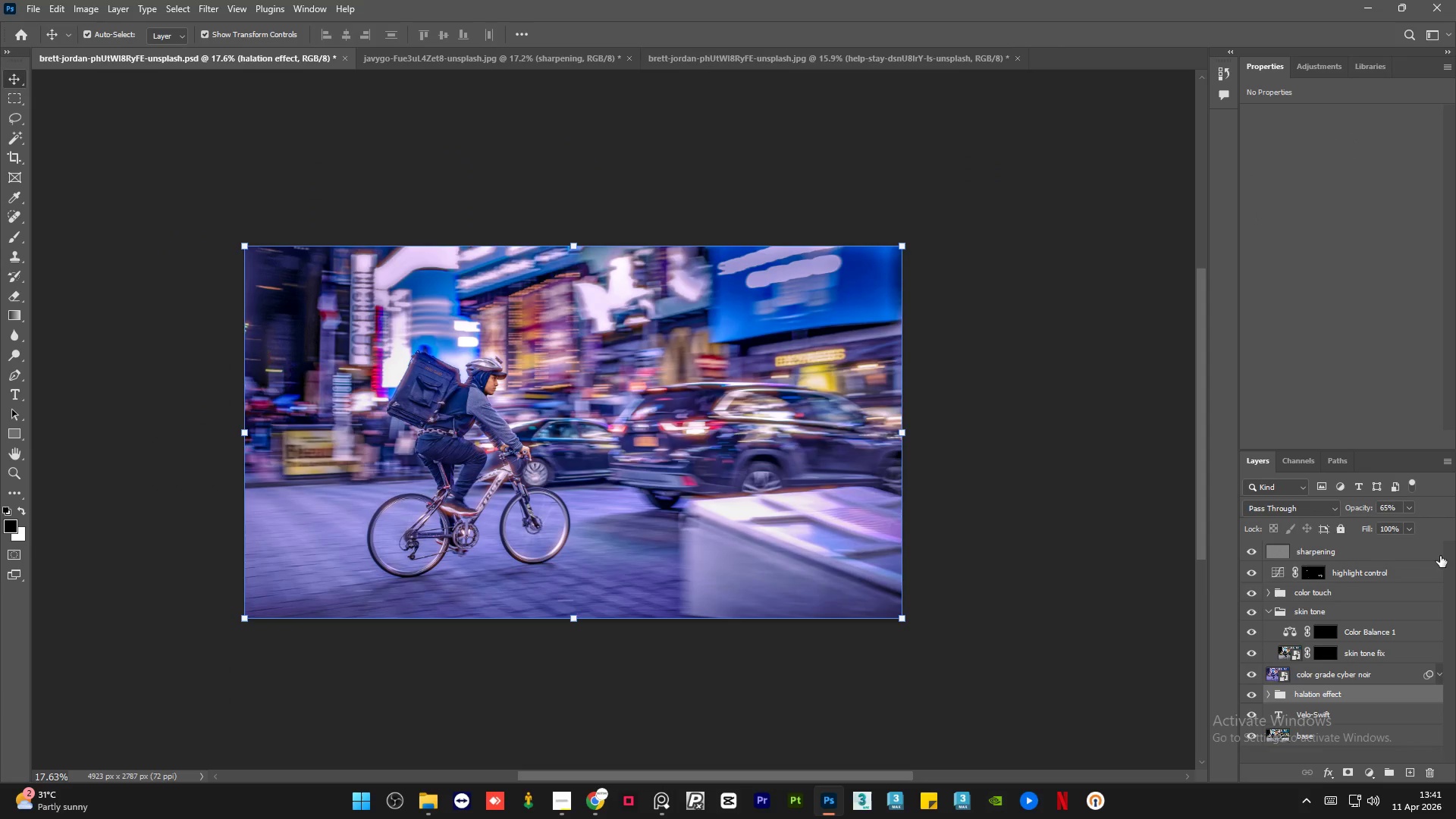 
left_click([1363, 560])
 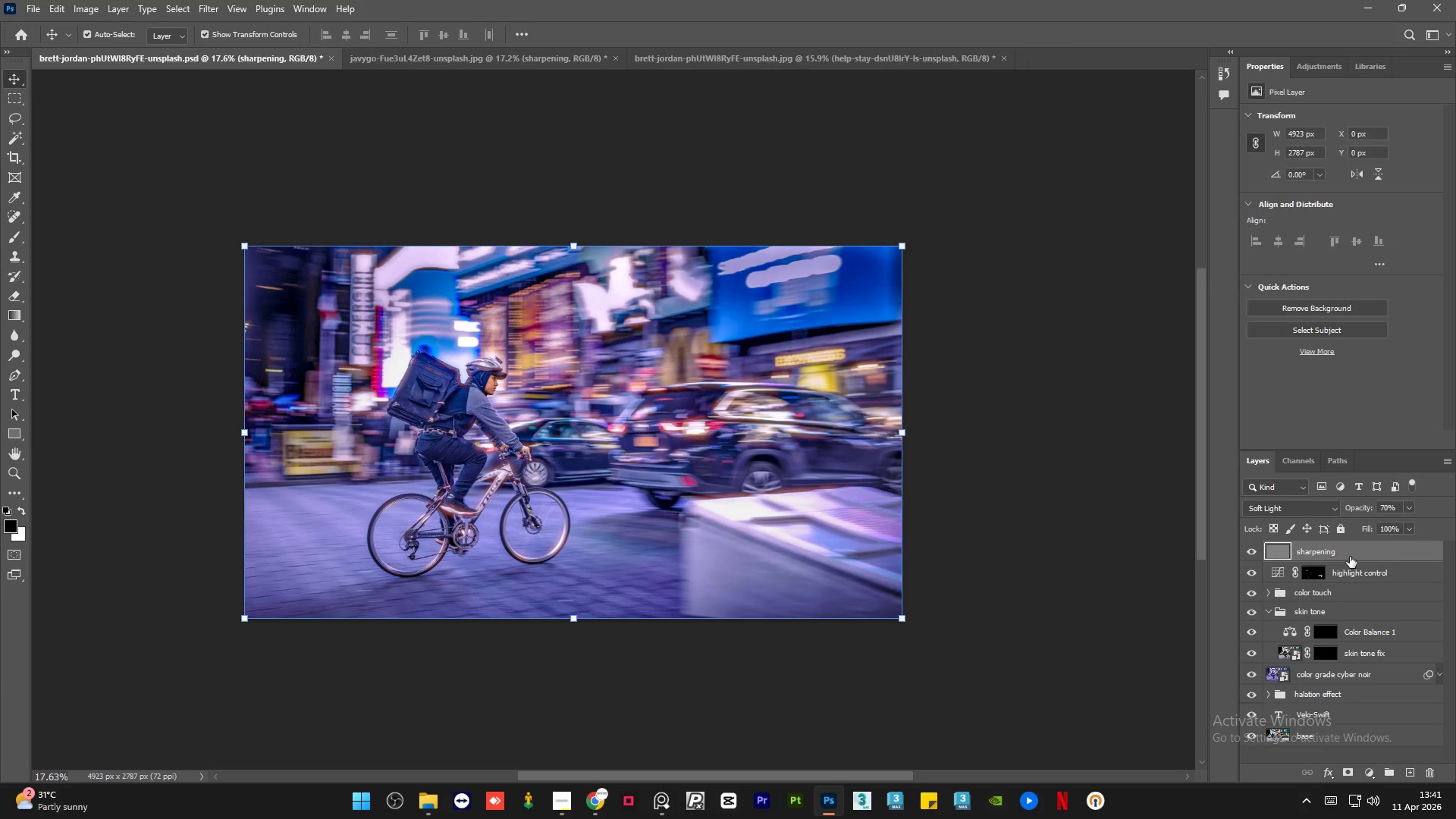 
right_click([1350, 557])
 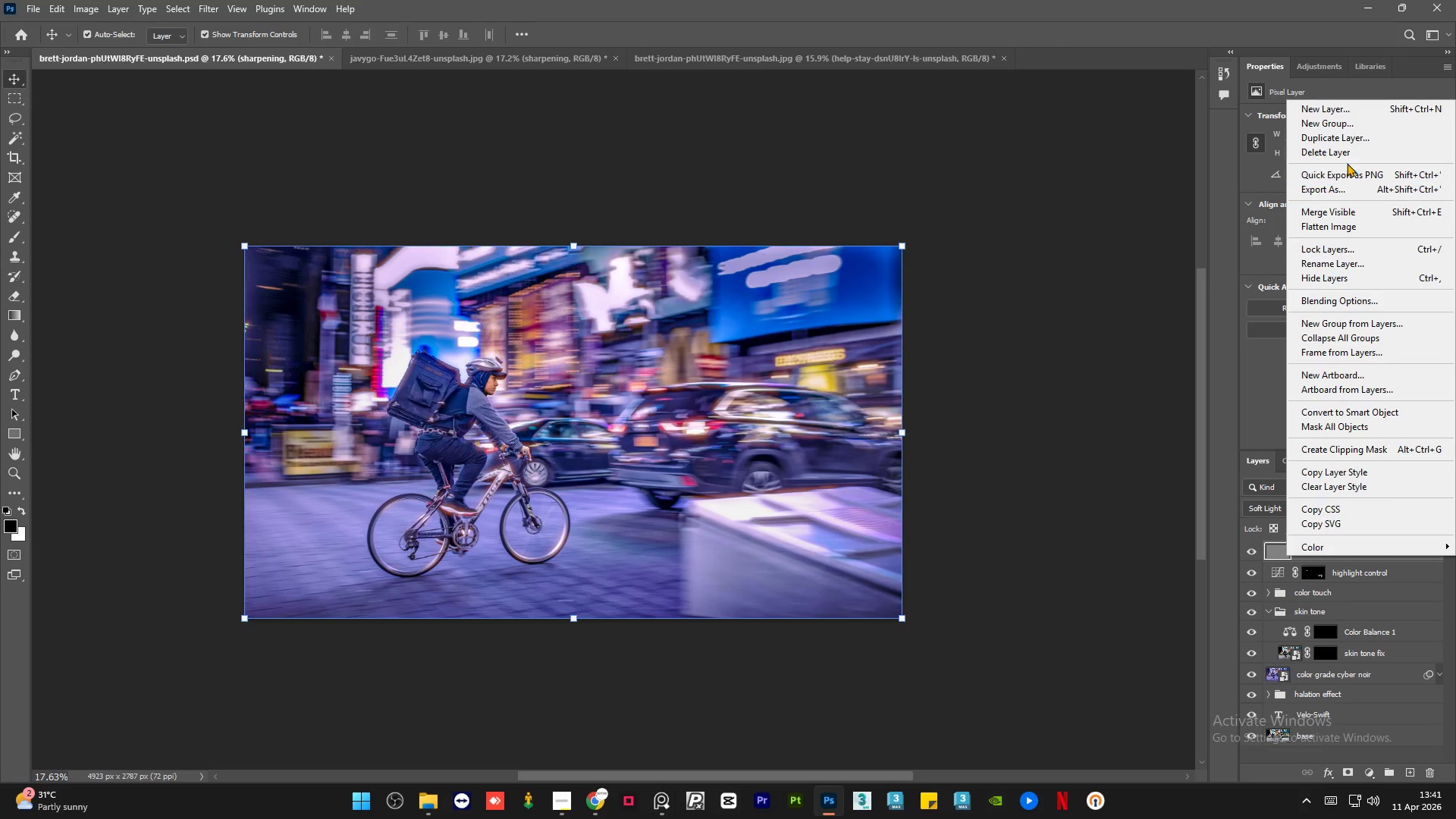 
left_click([1349, 153])
 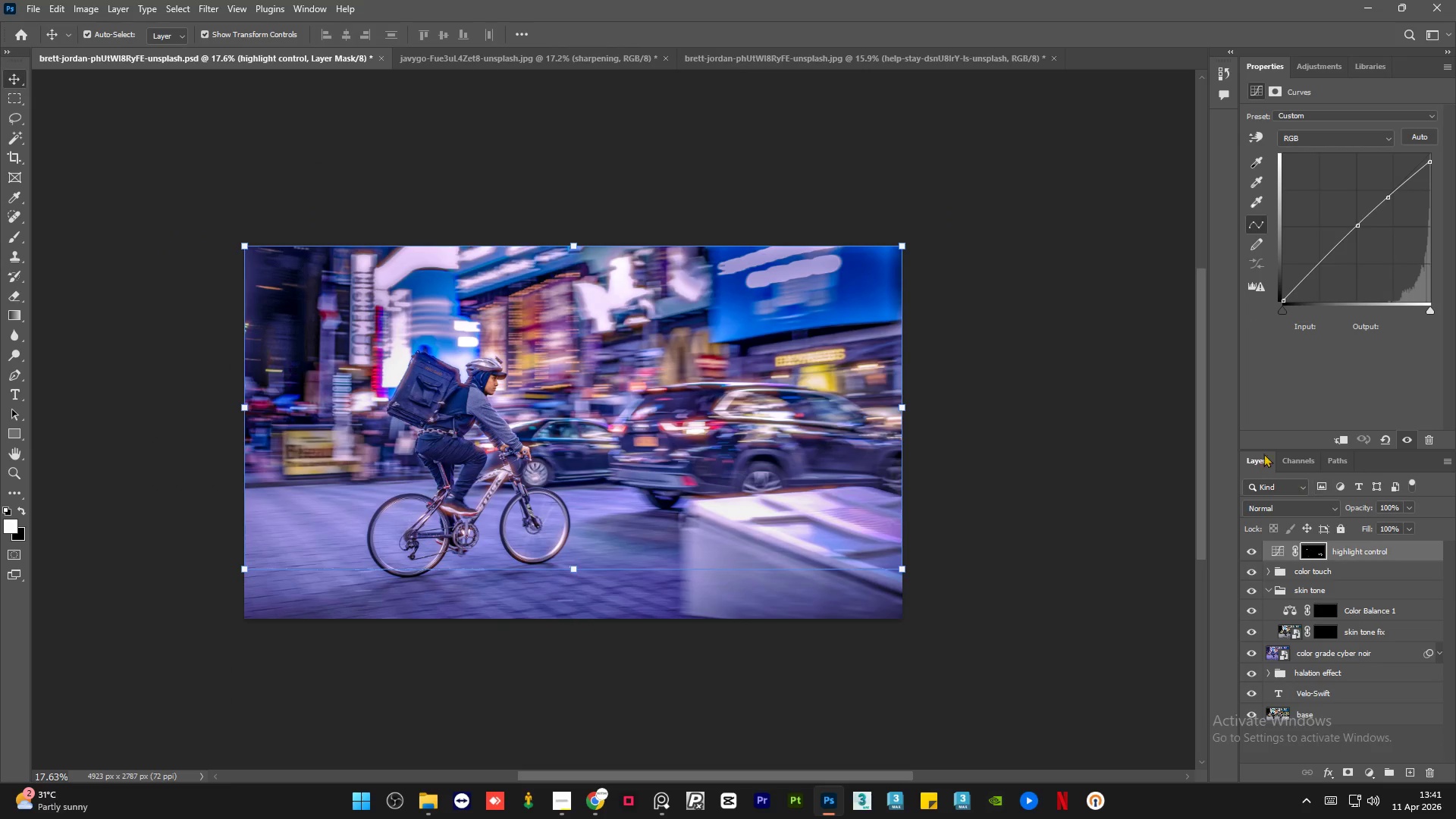 
left_click([1291, 454])
 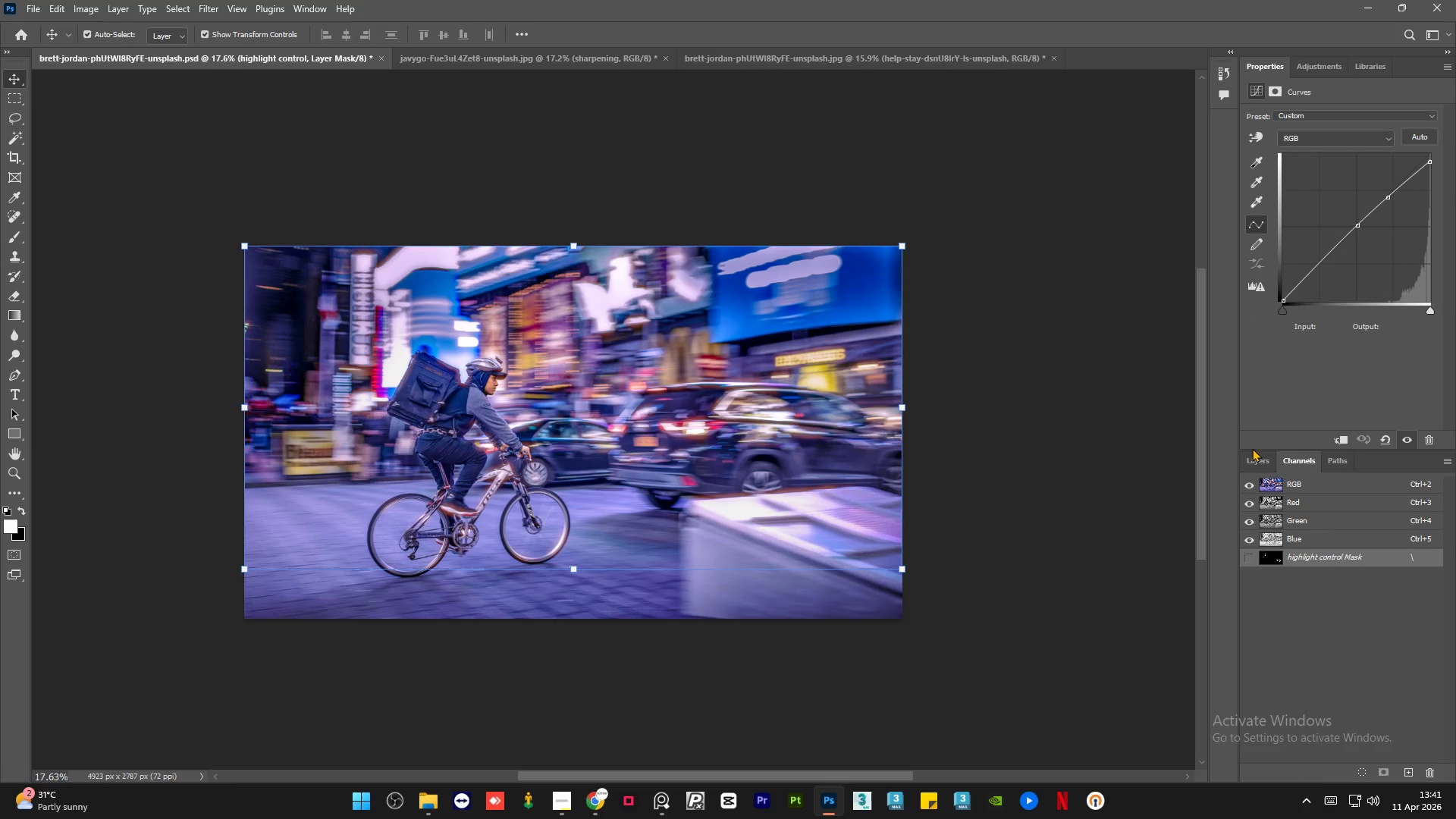 
left_click([1257, 457])
 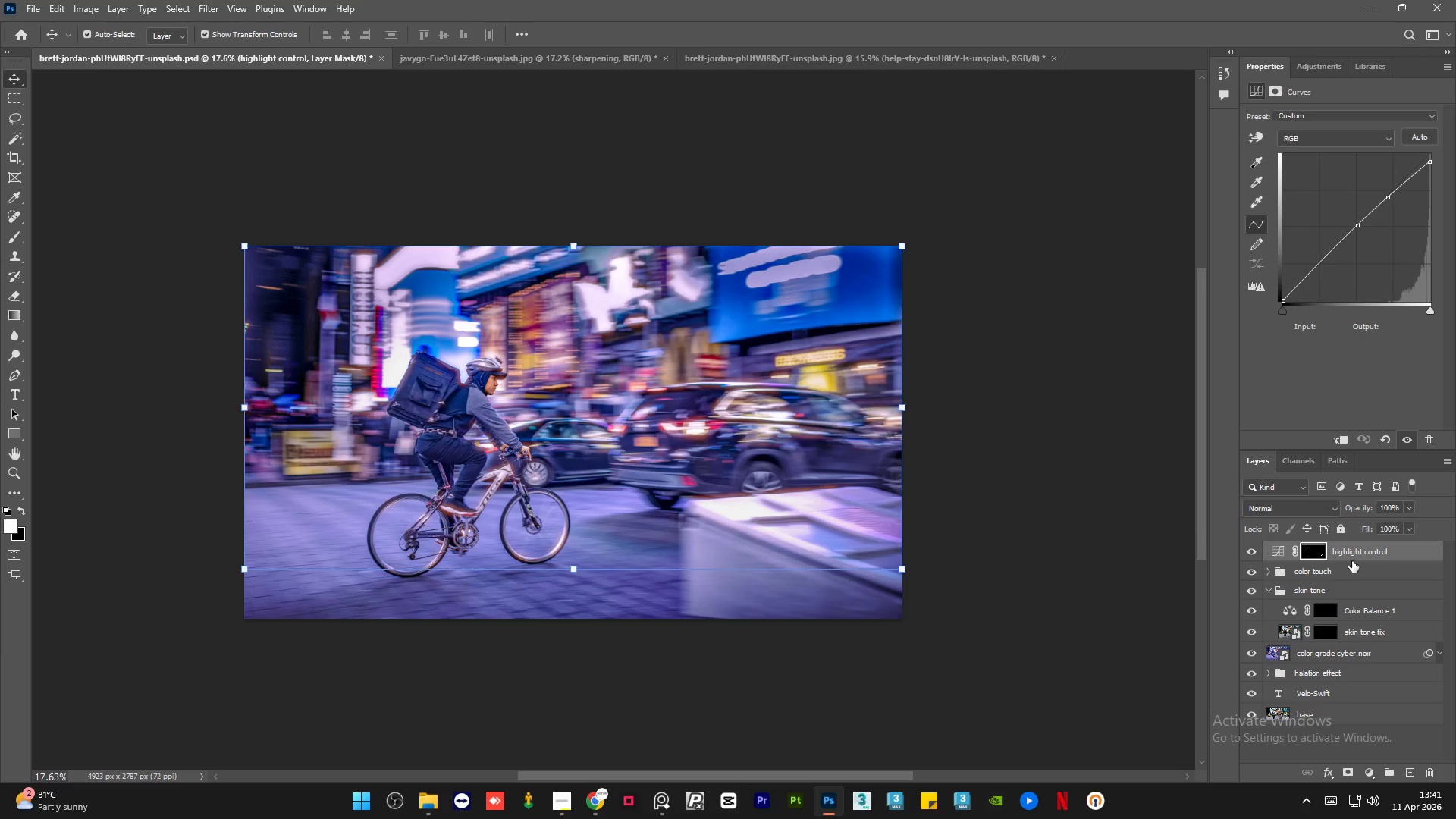 
key(Alt+Control+Shift+E)
 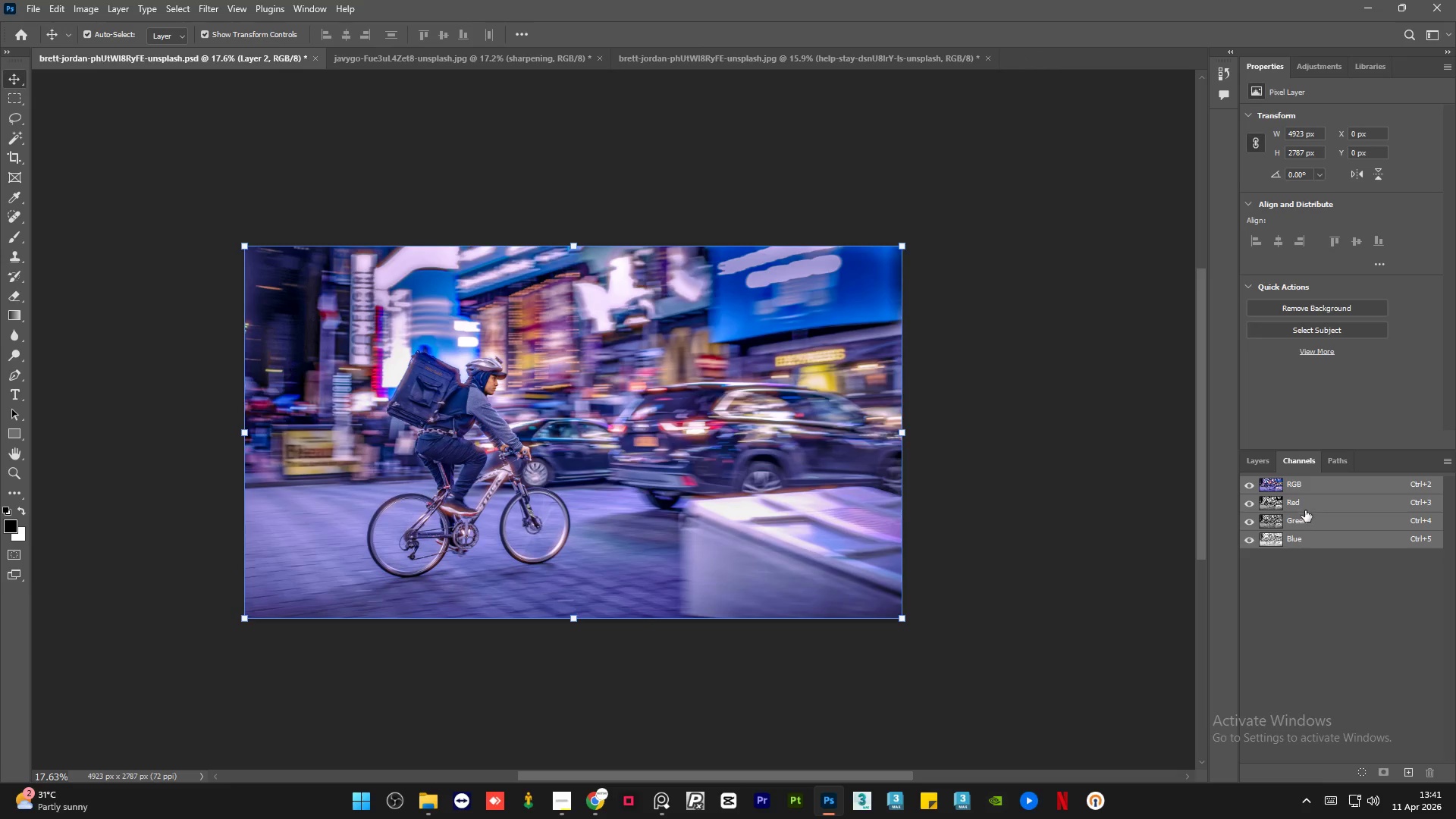 
key(Control+A)
 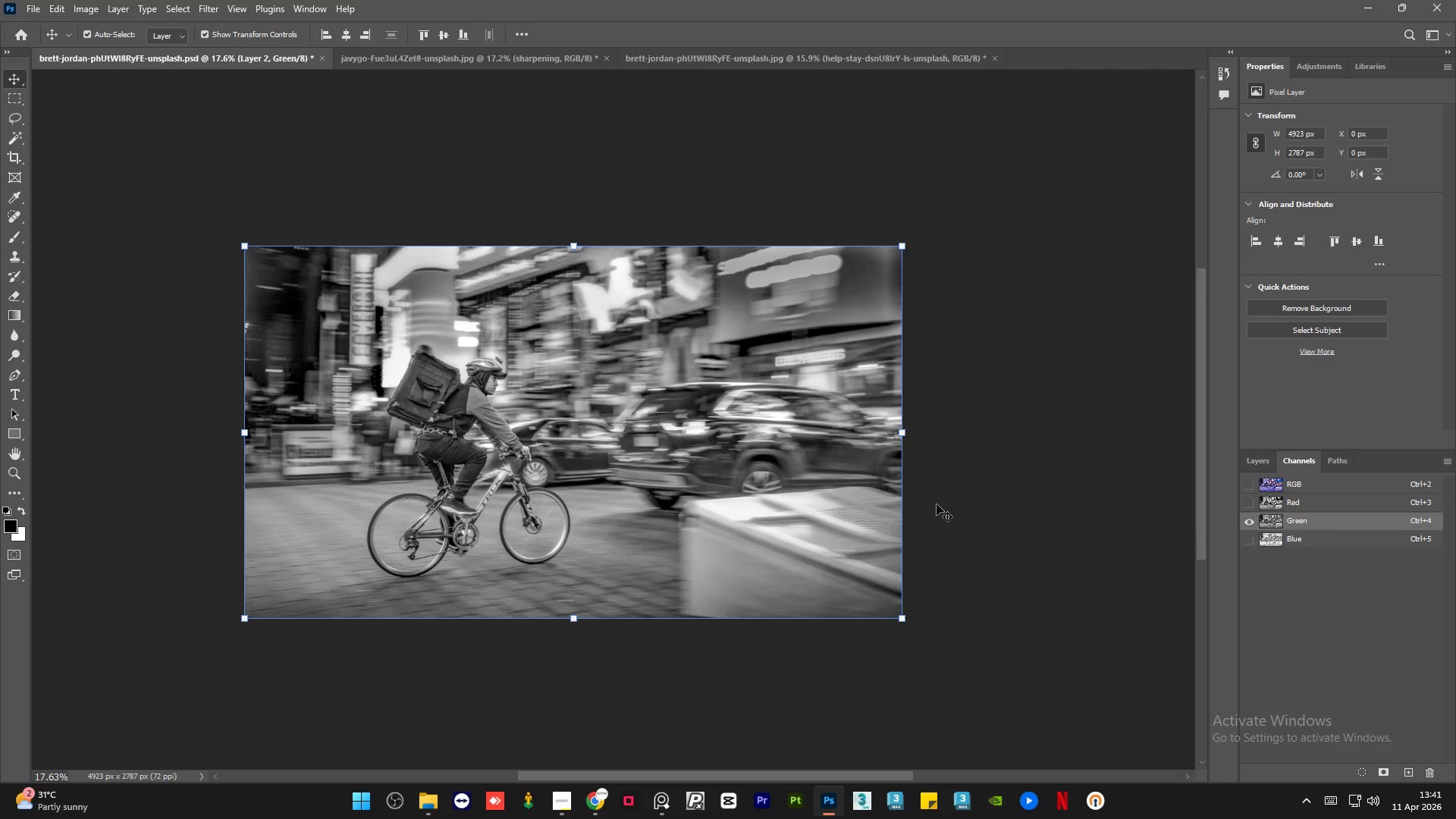 
key(Control+C)
 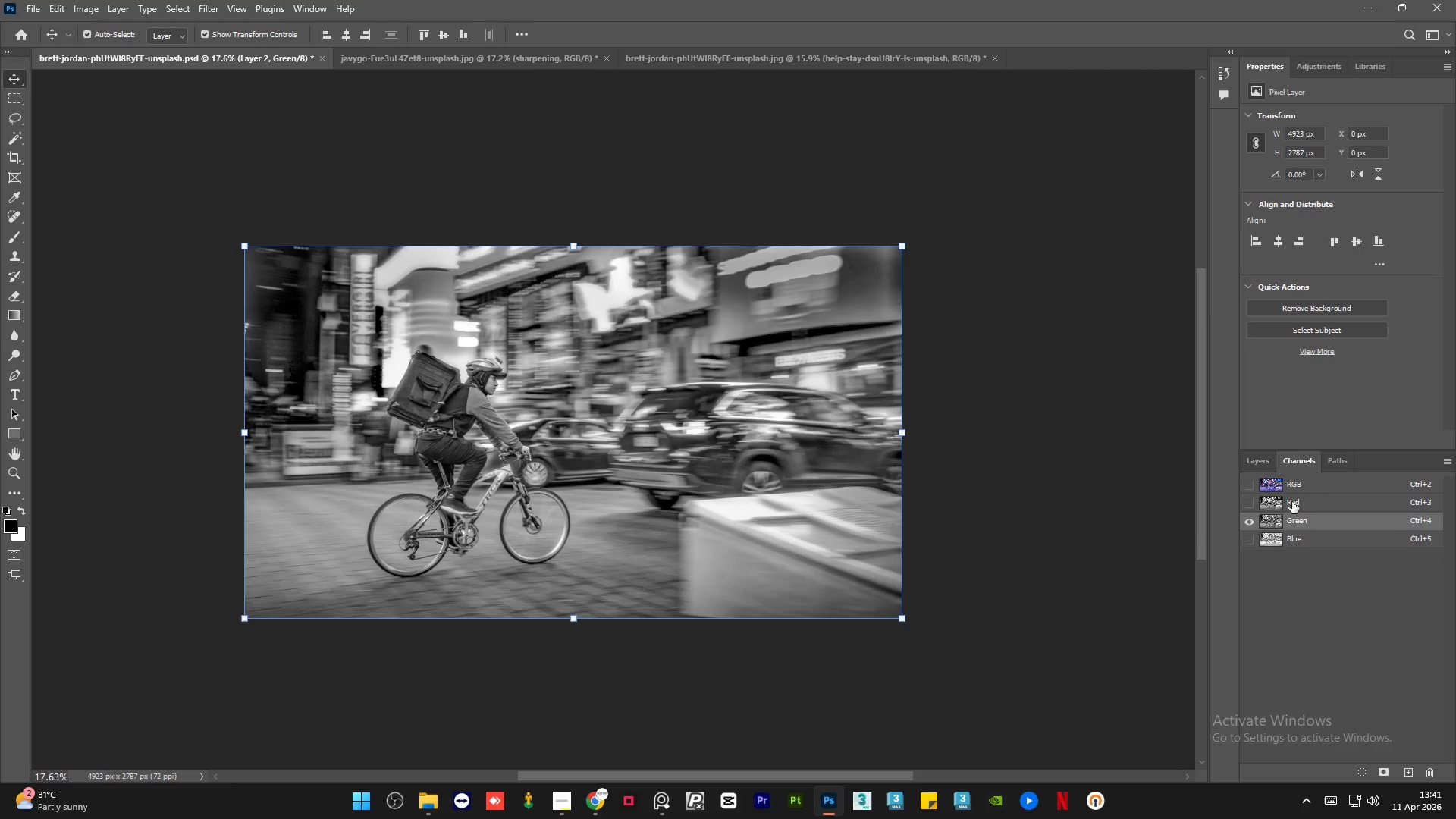 
left_click([1313, 486])
 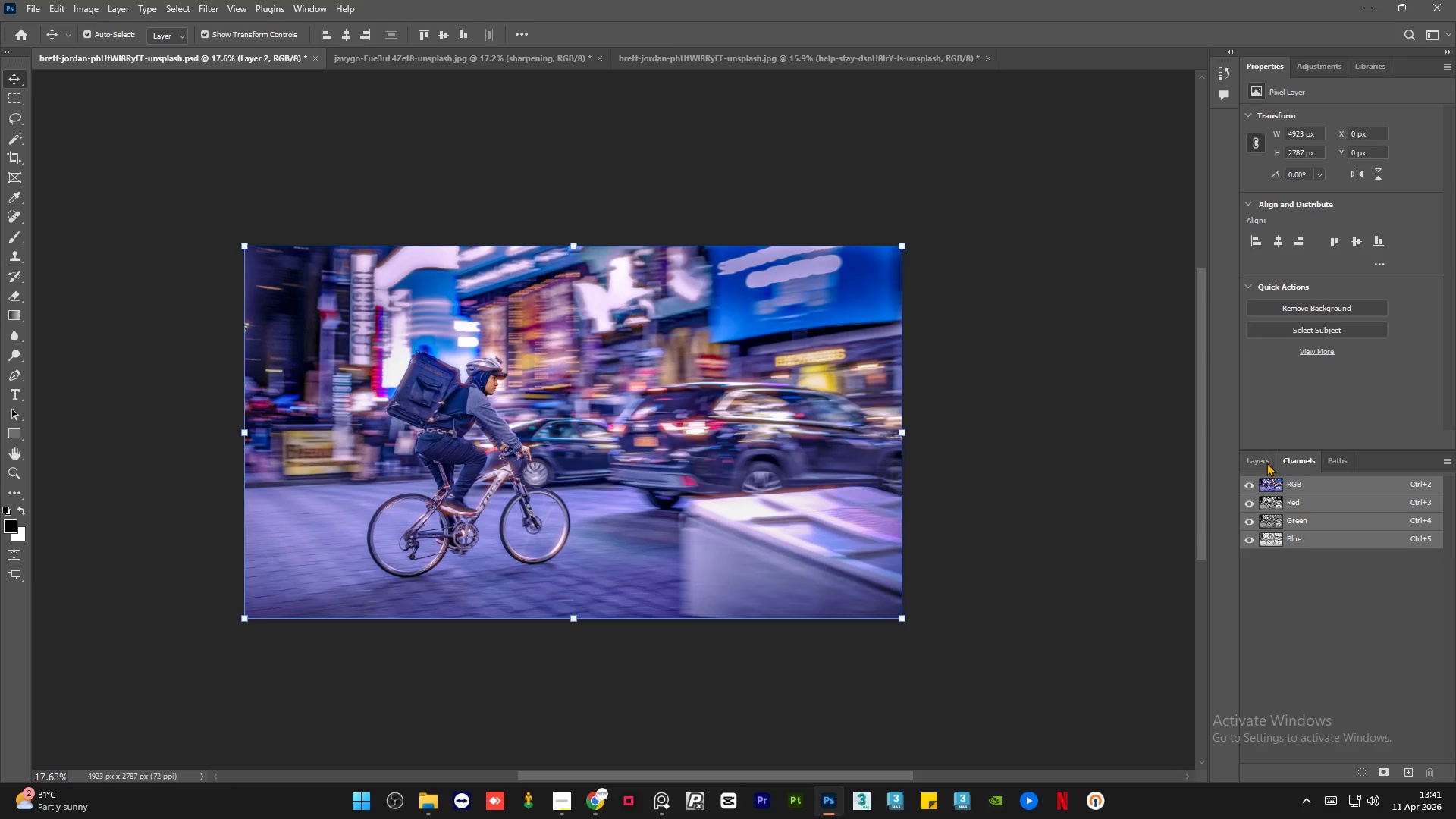 
left_click([1265, 461])
 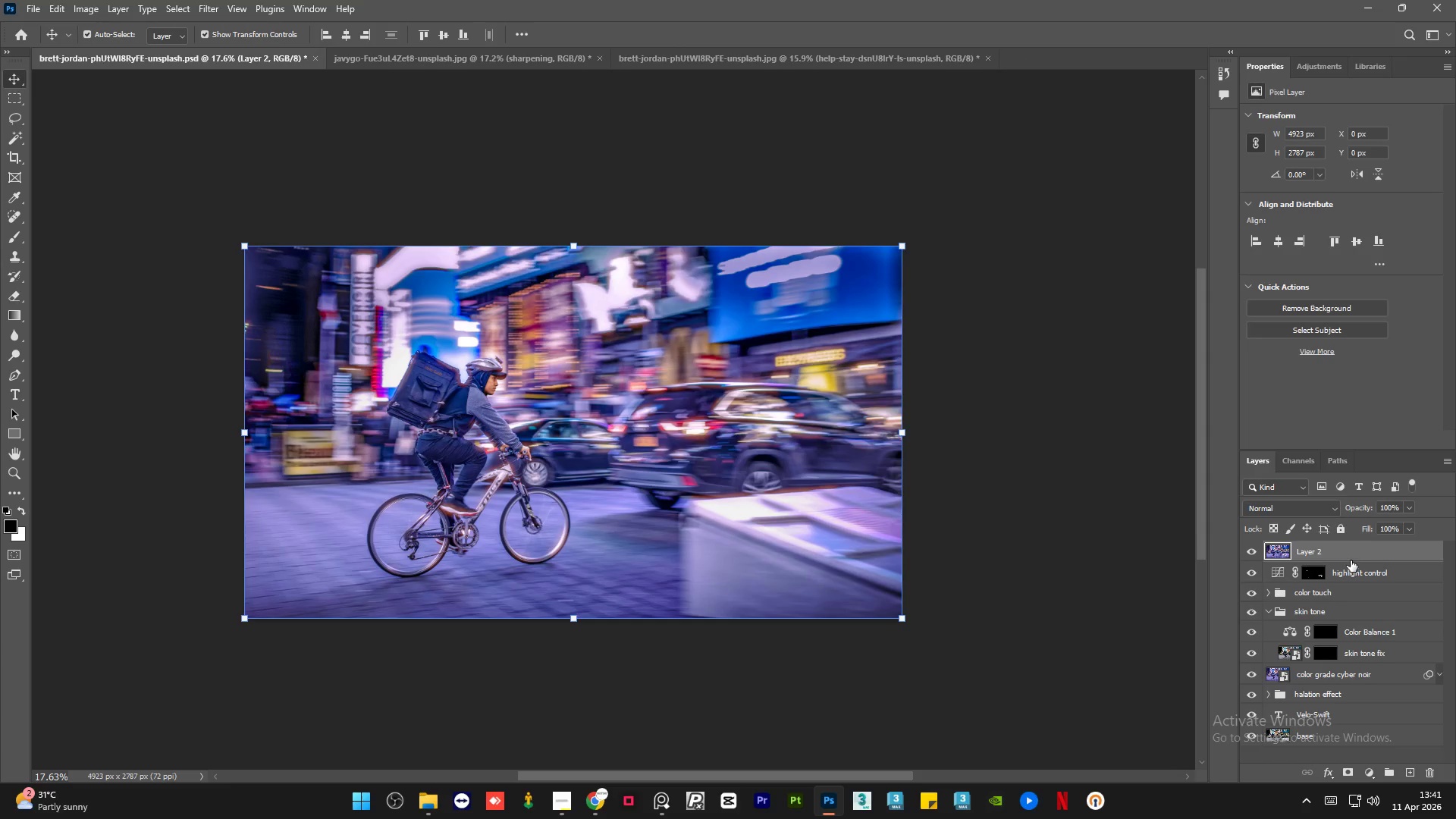 
key(Control+V)
 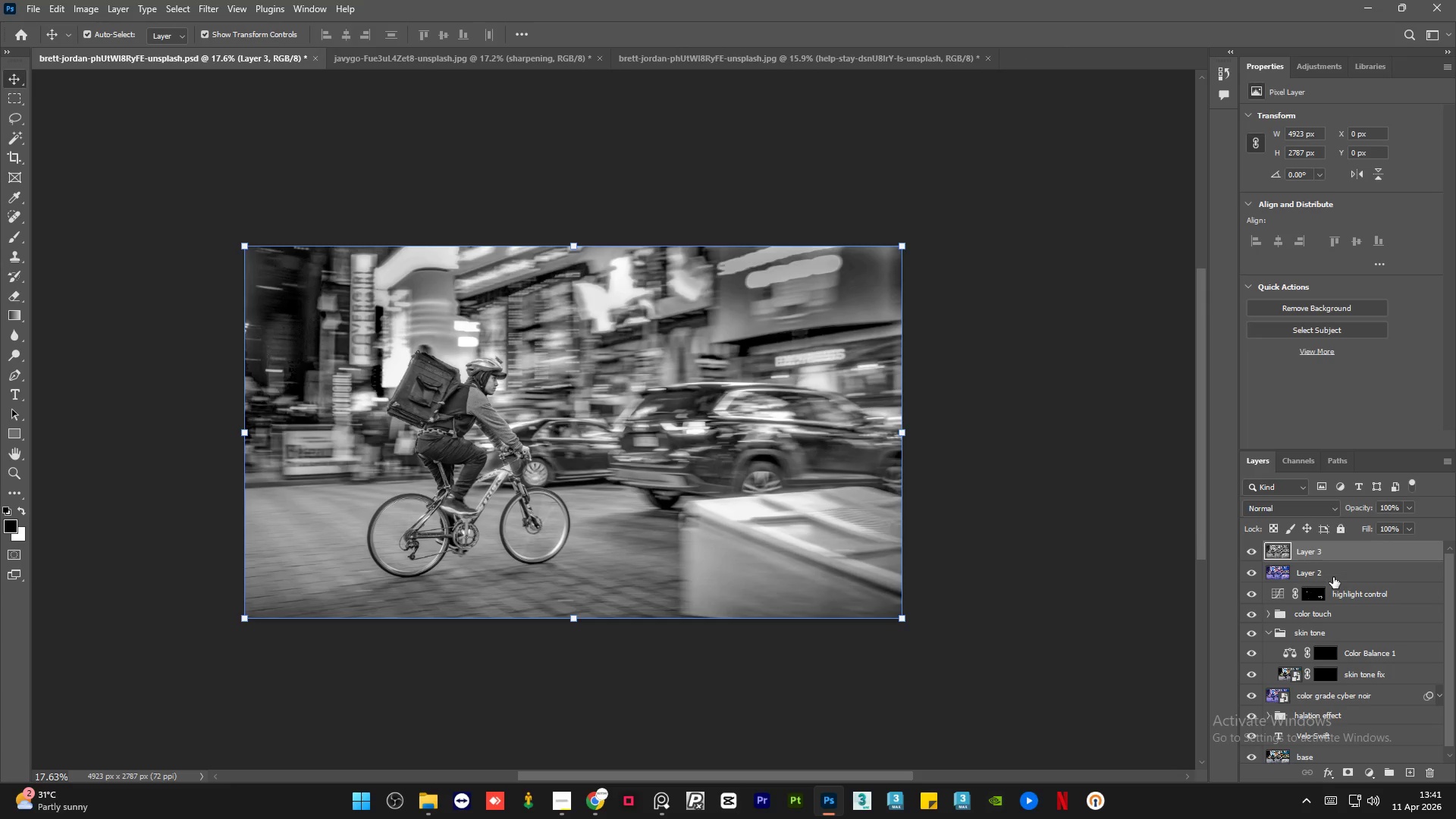 
left_click([1341, 572])
 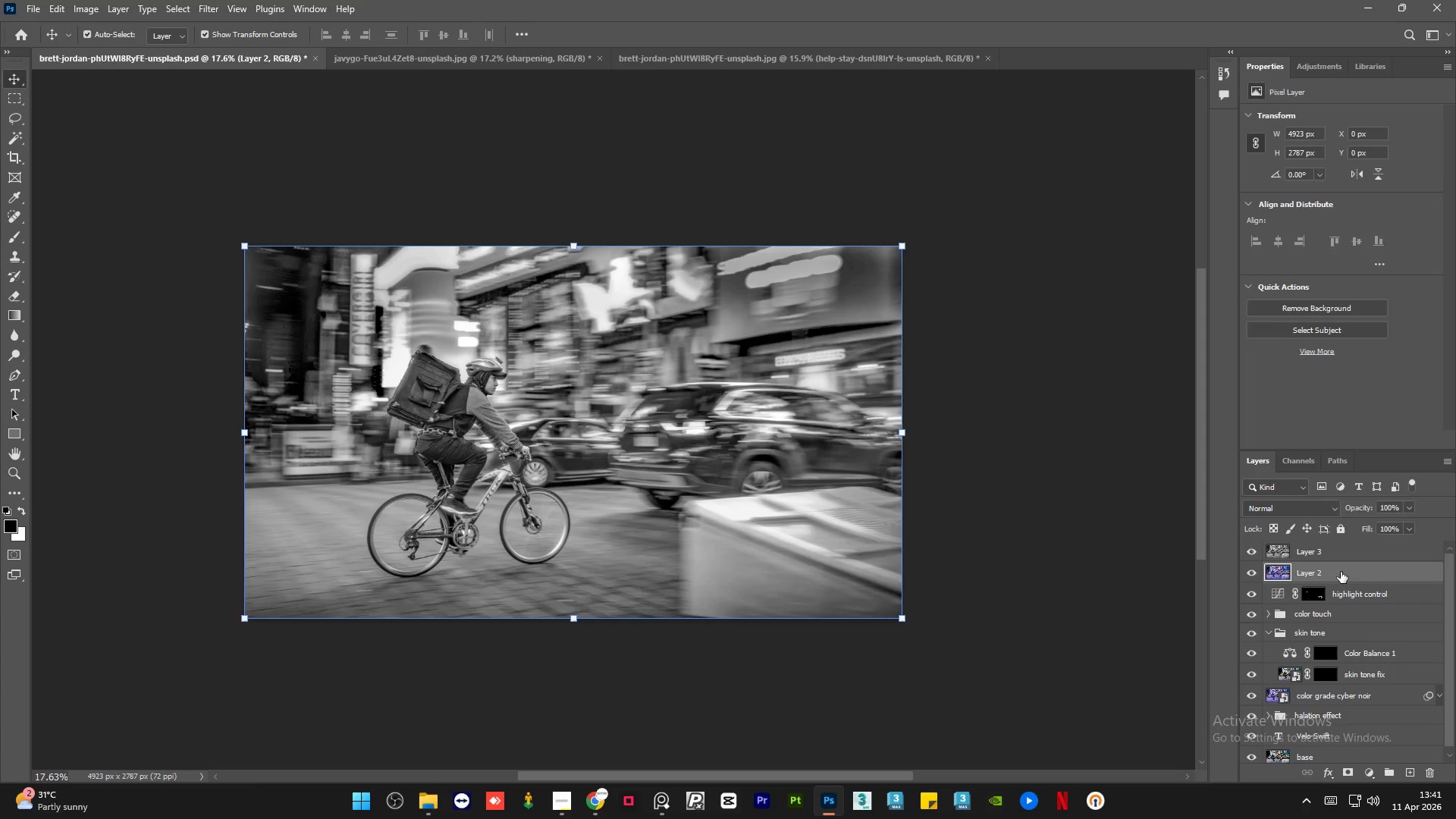 
right_click([1341, 572])
 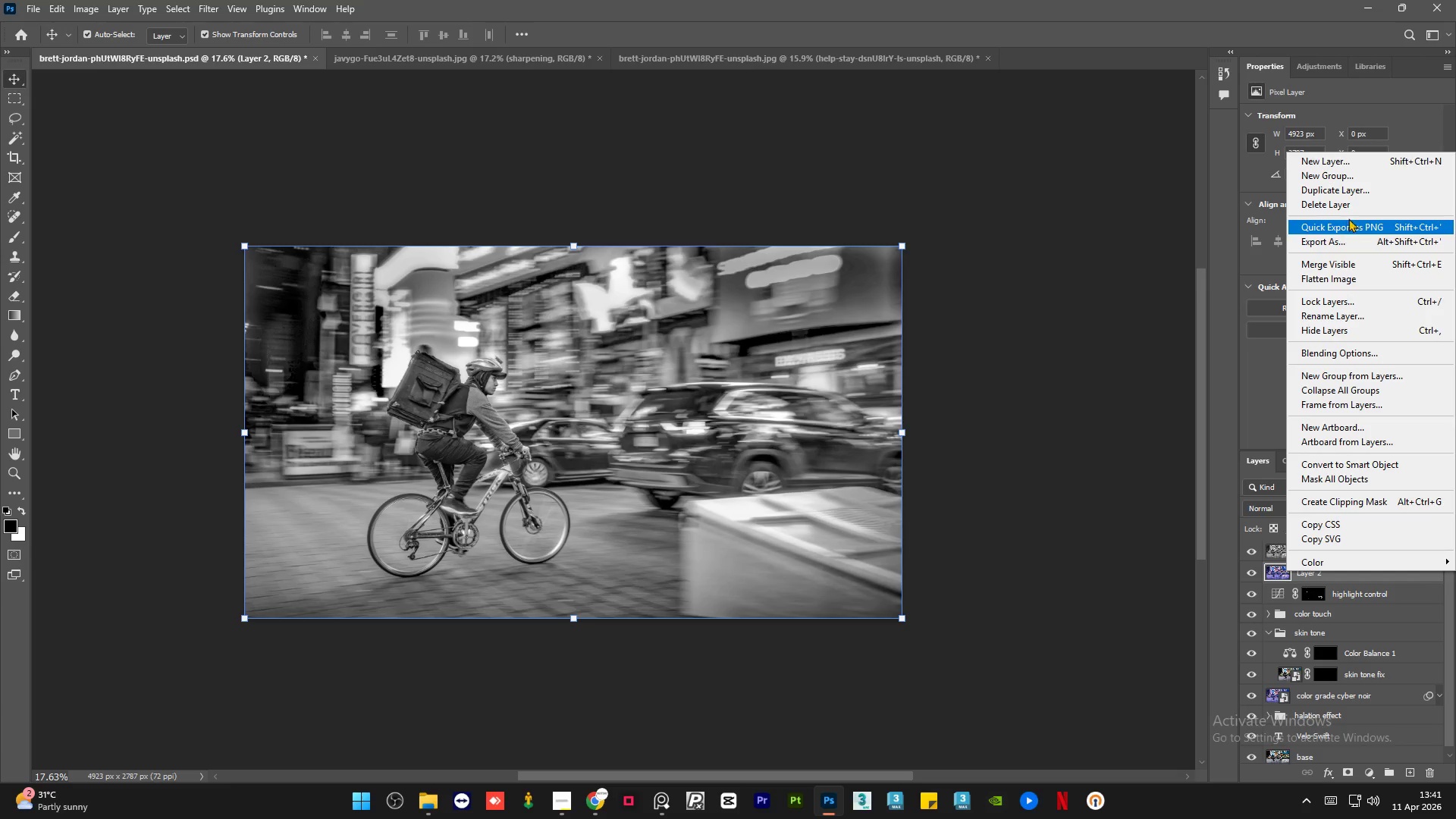 
left_click([1353, 206])
 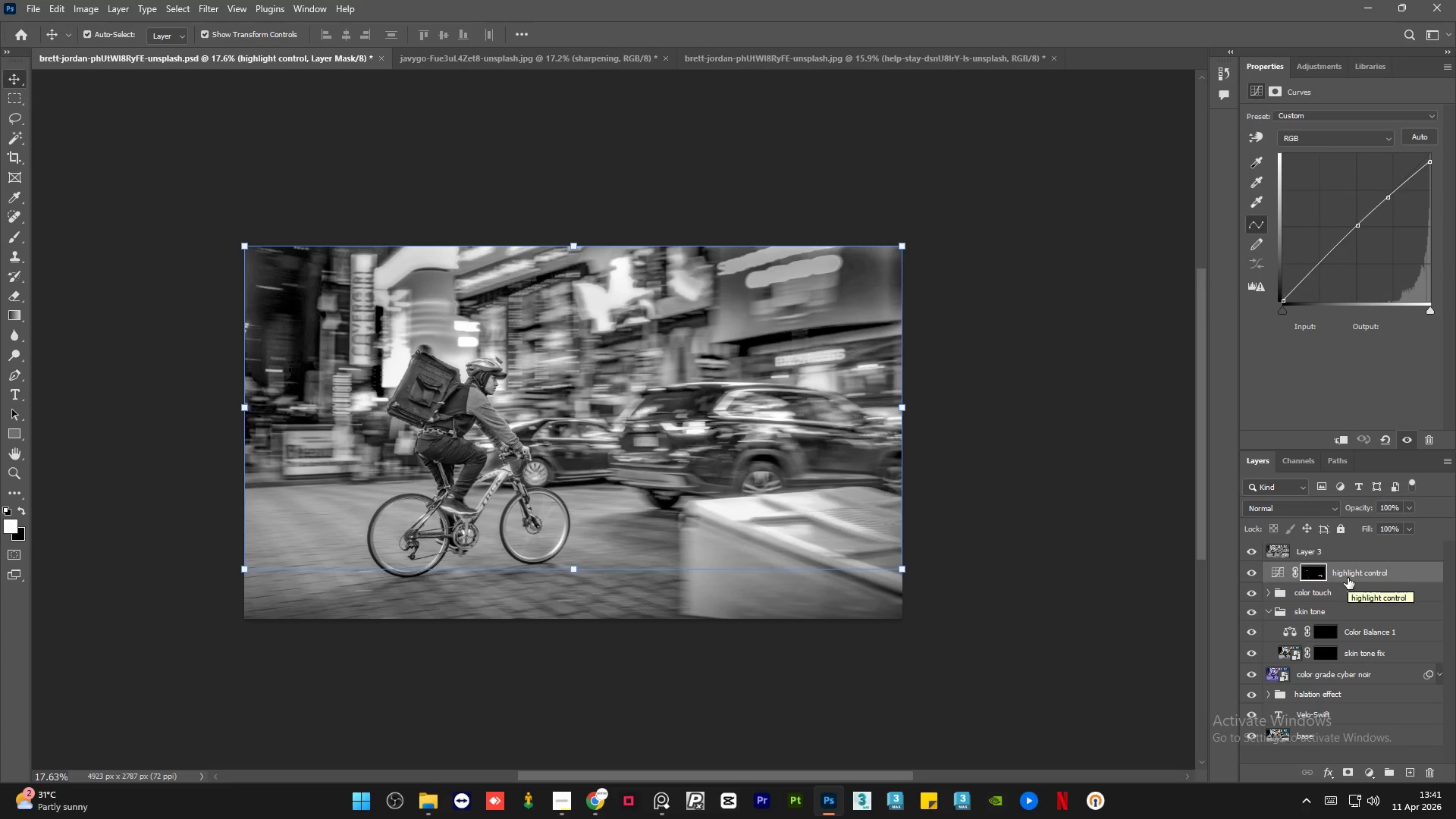 
left_click([1360, 551])
 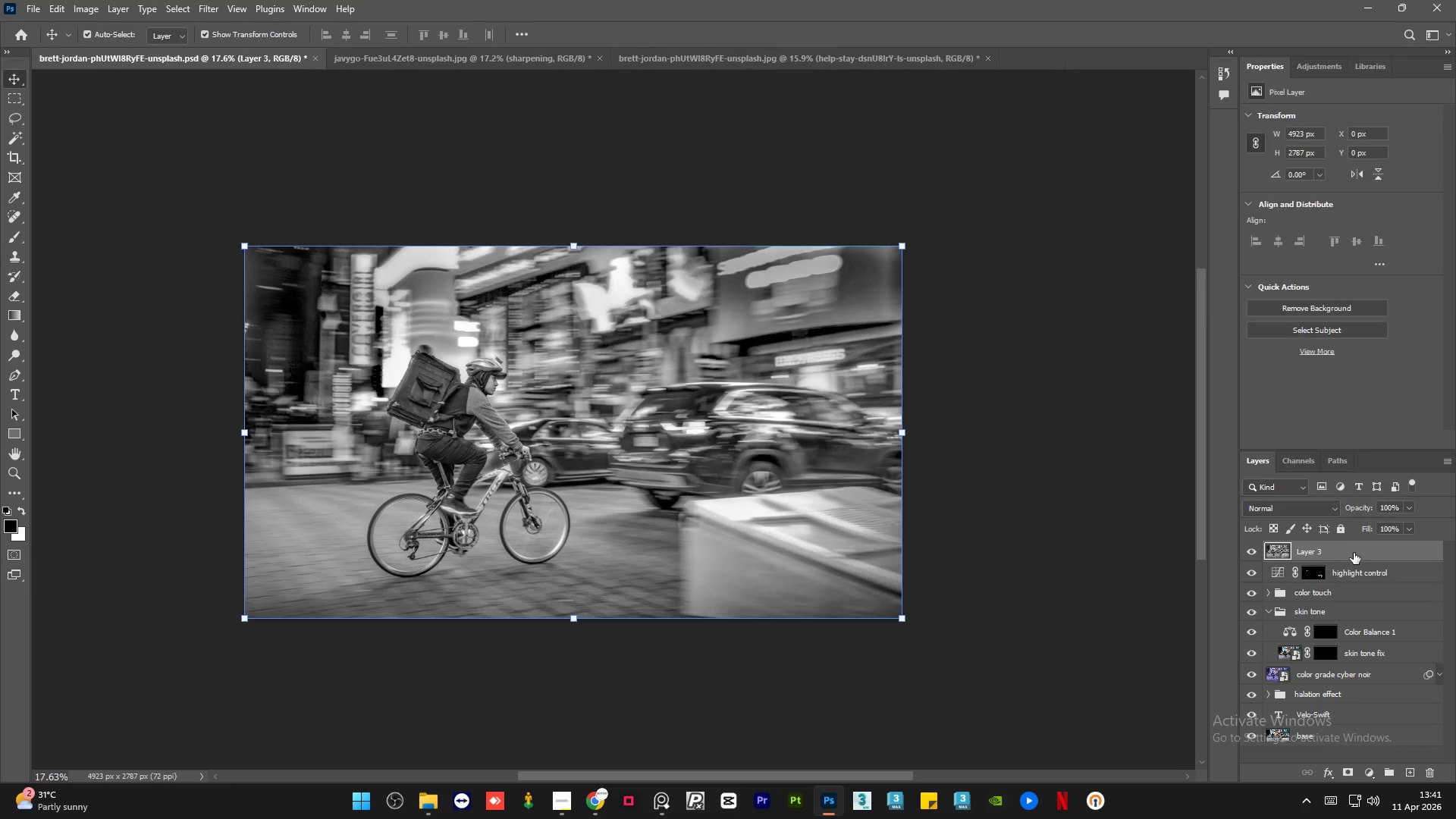 
right_click([1349, 554])
 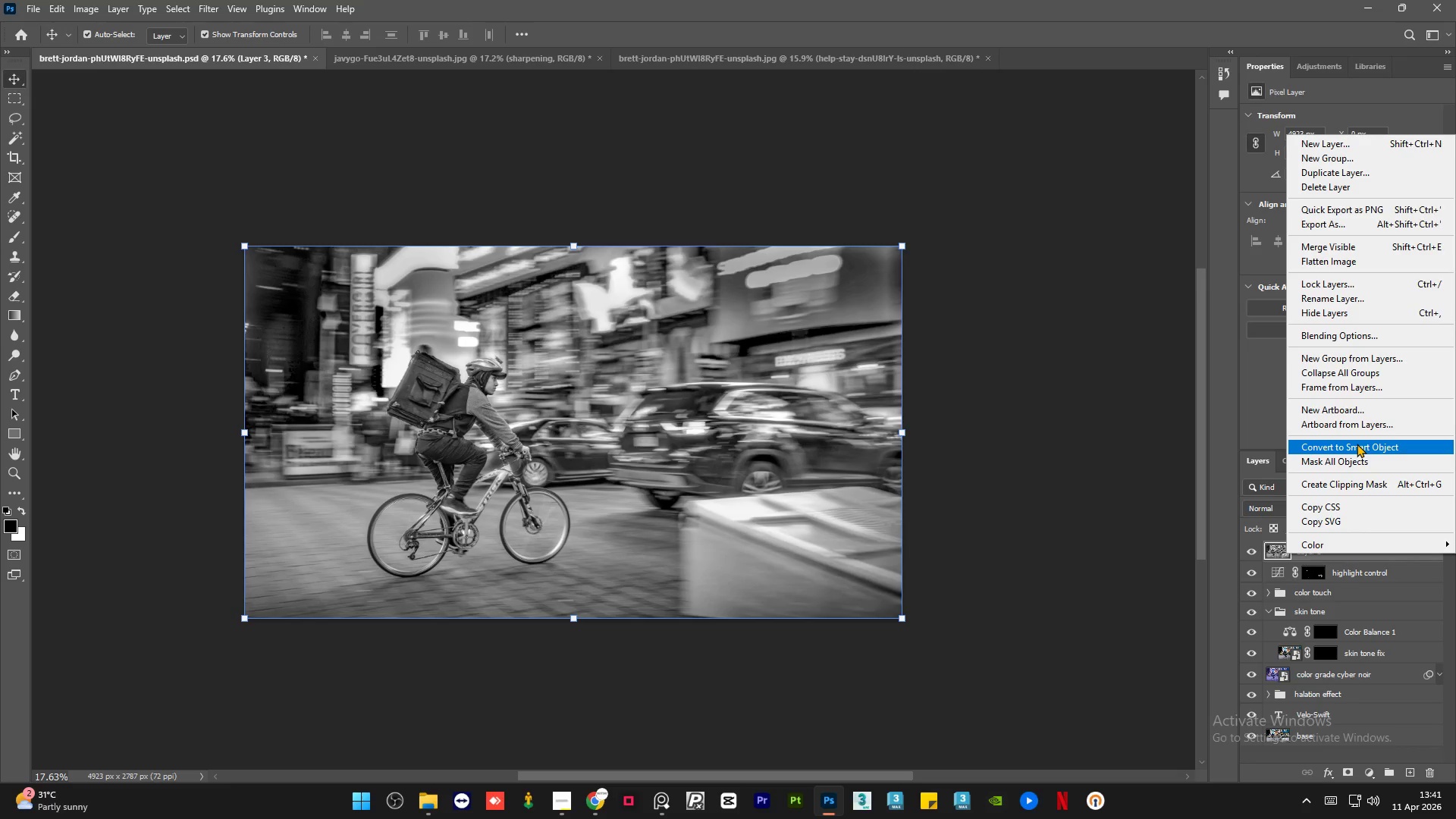 
left_click([1358, 443])
 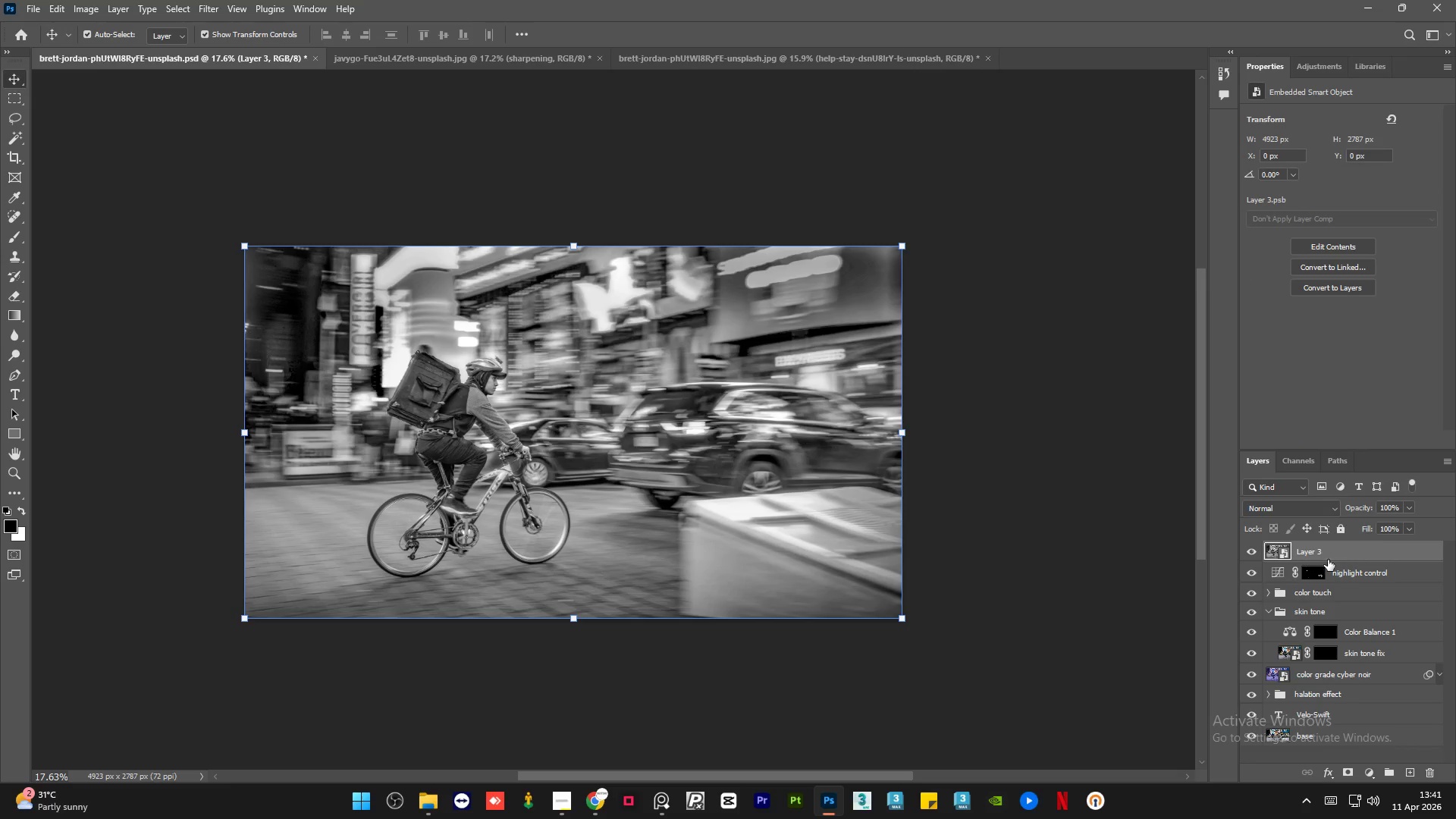 
double_click([1310, 555])
 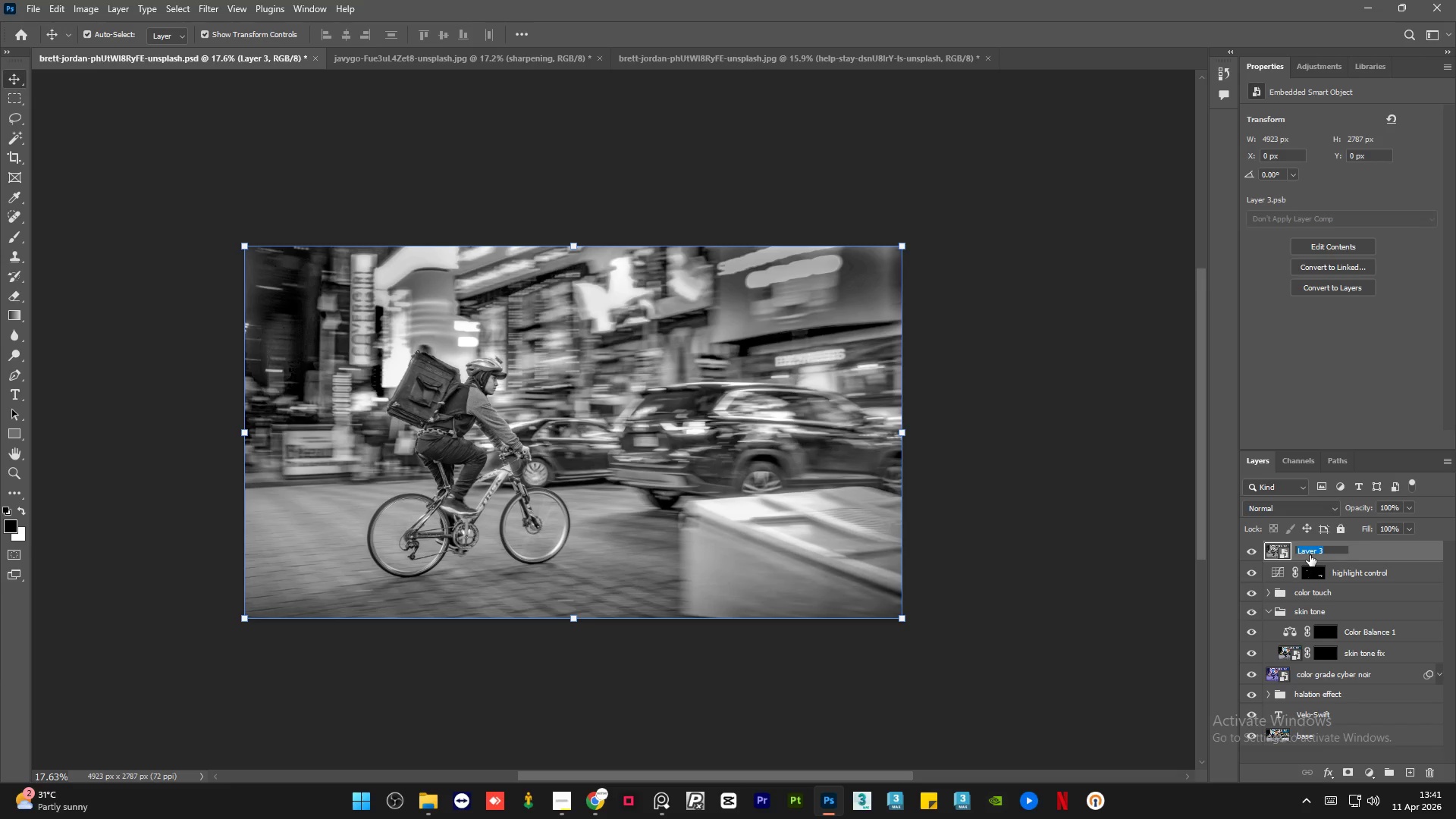 
type(sharpening)
 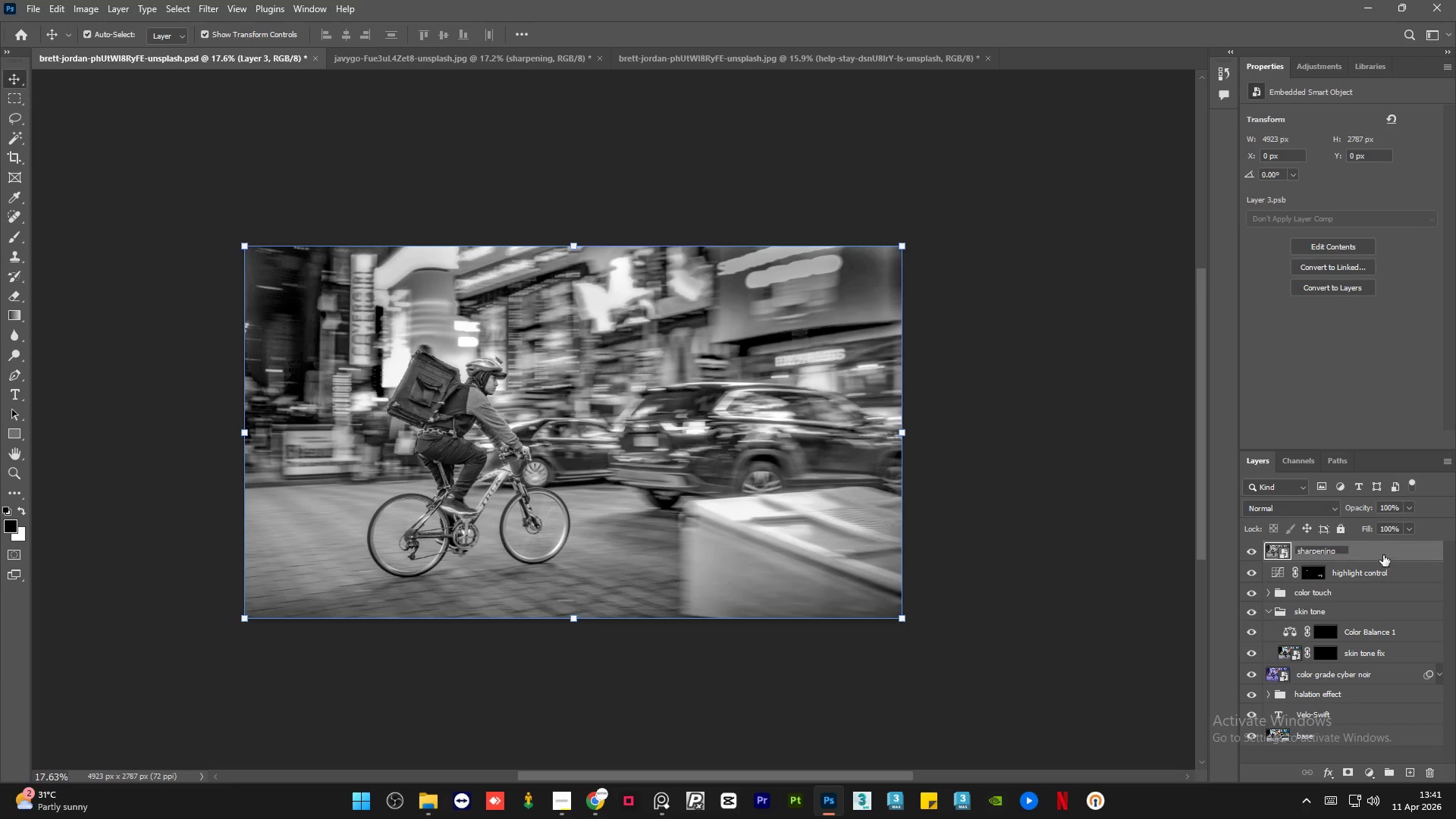 
left_click([1386, 551])
 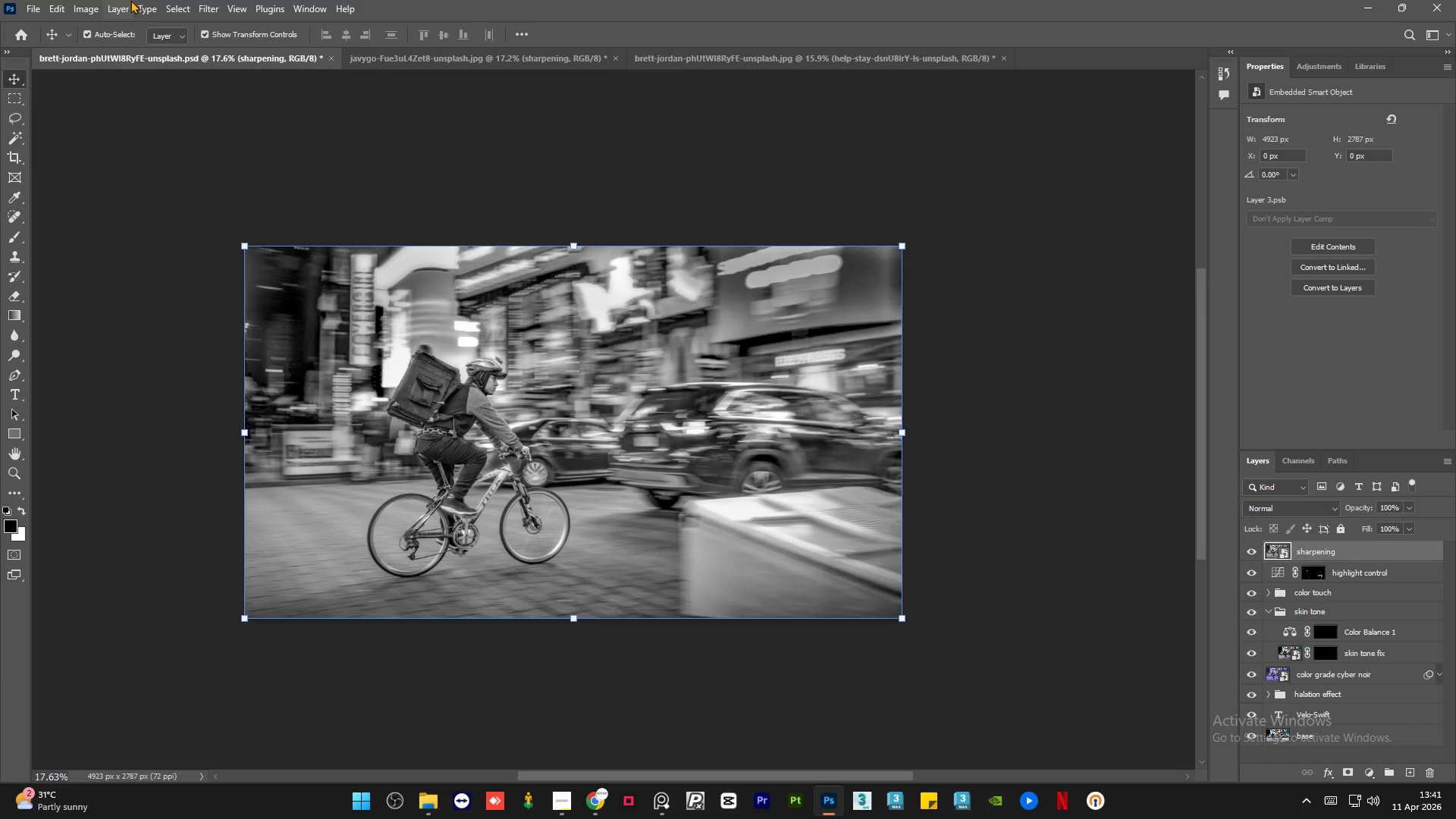 
left_click([211, 0])
 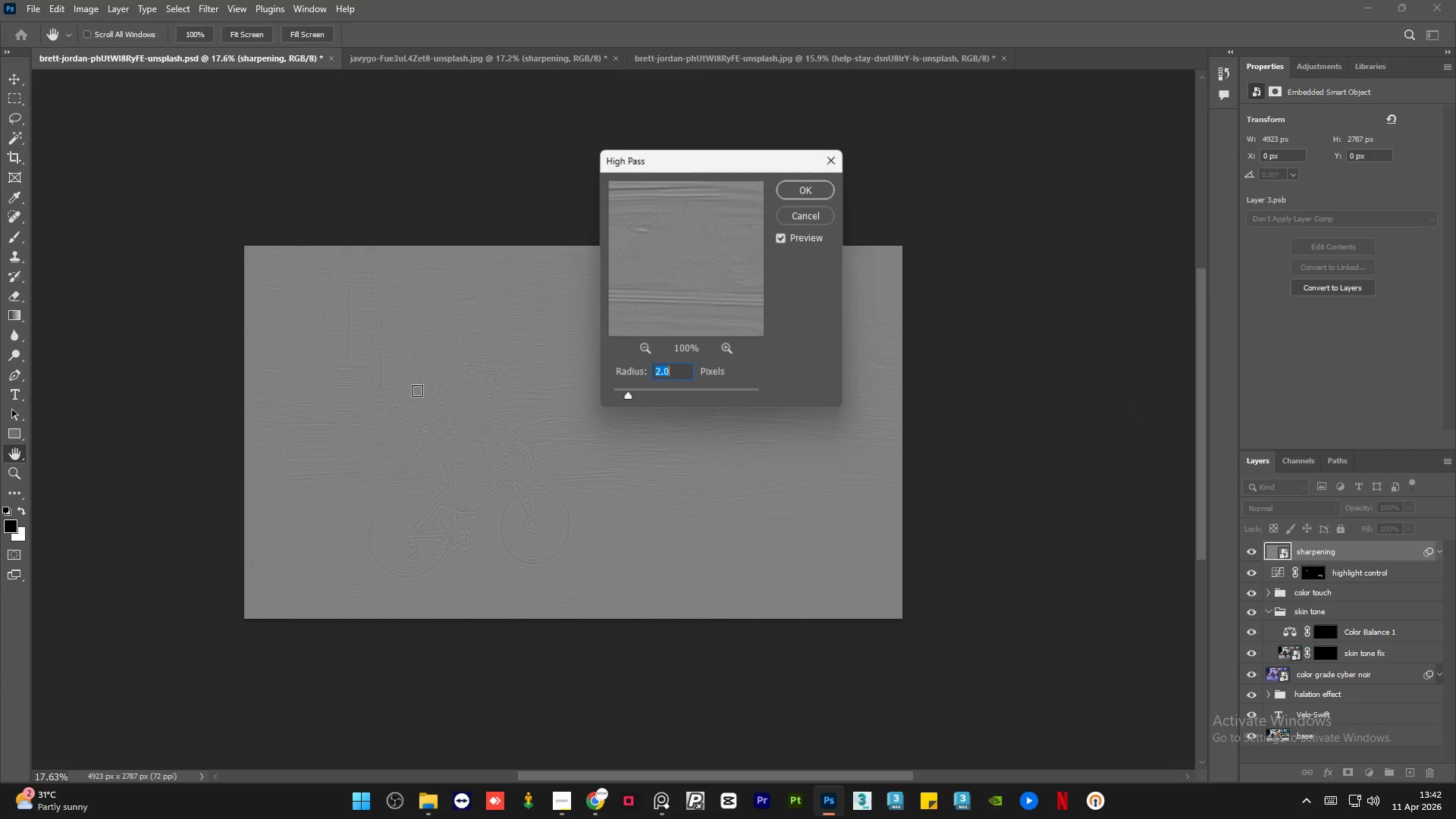 
wait(8.42)
 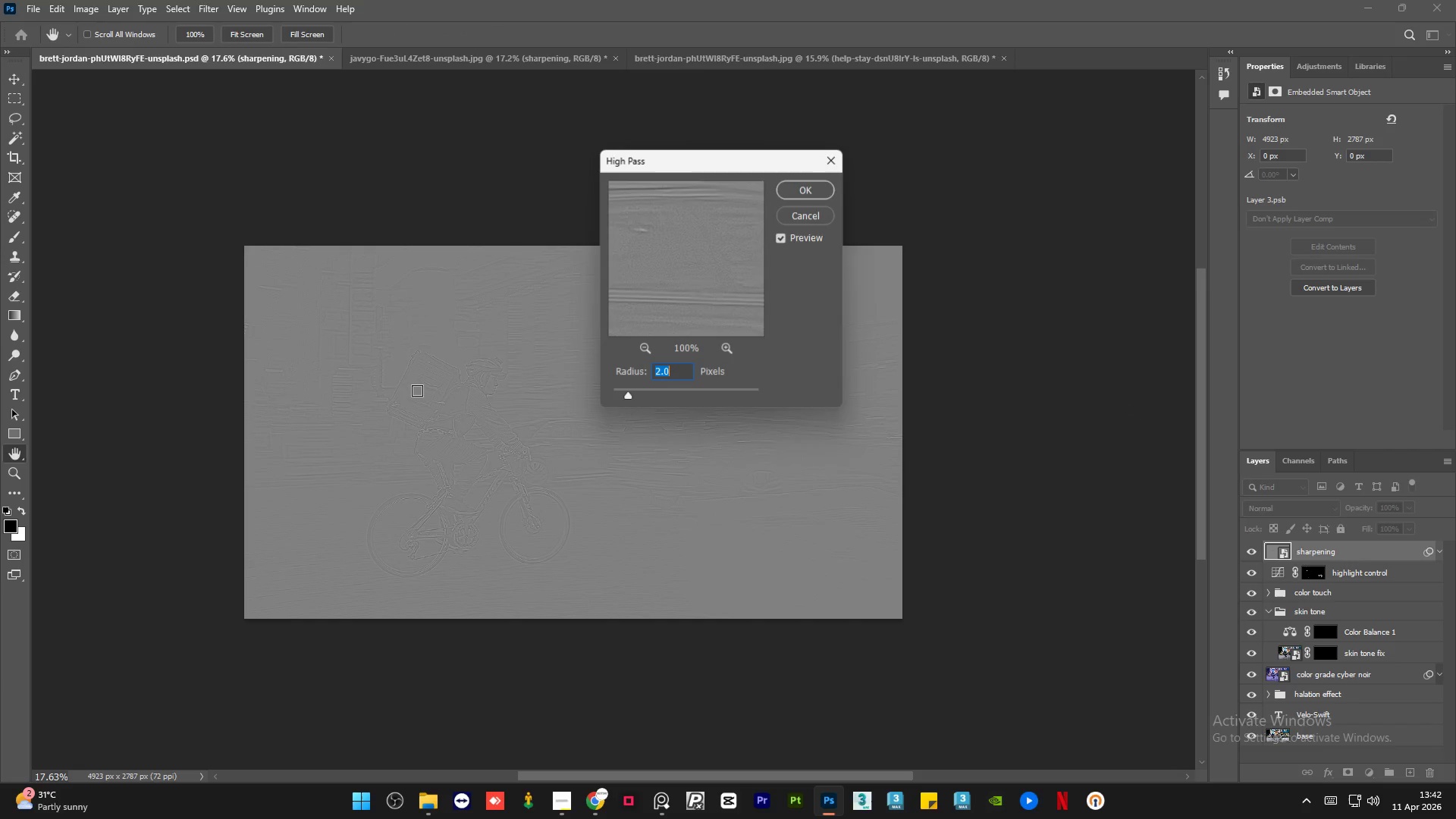 
left_click([1276, 574])
 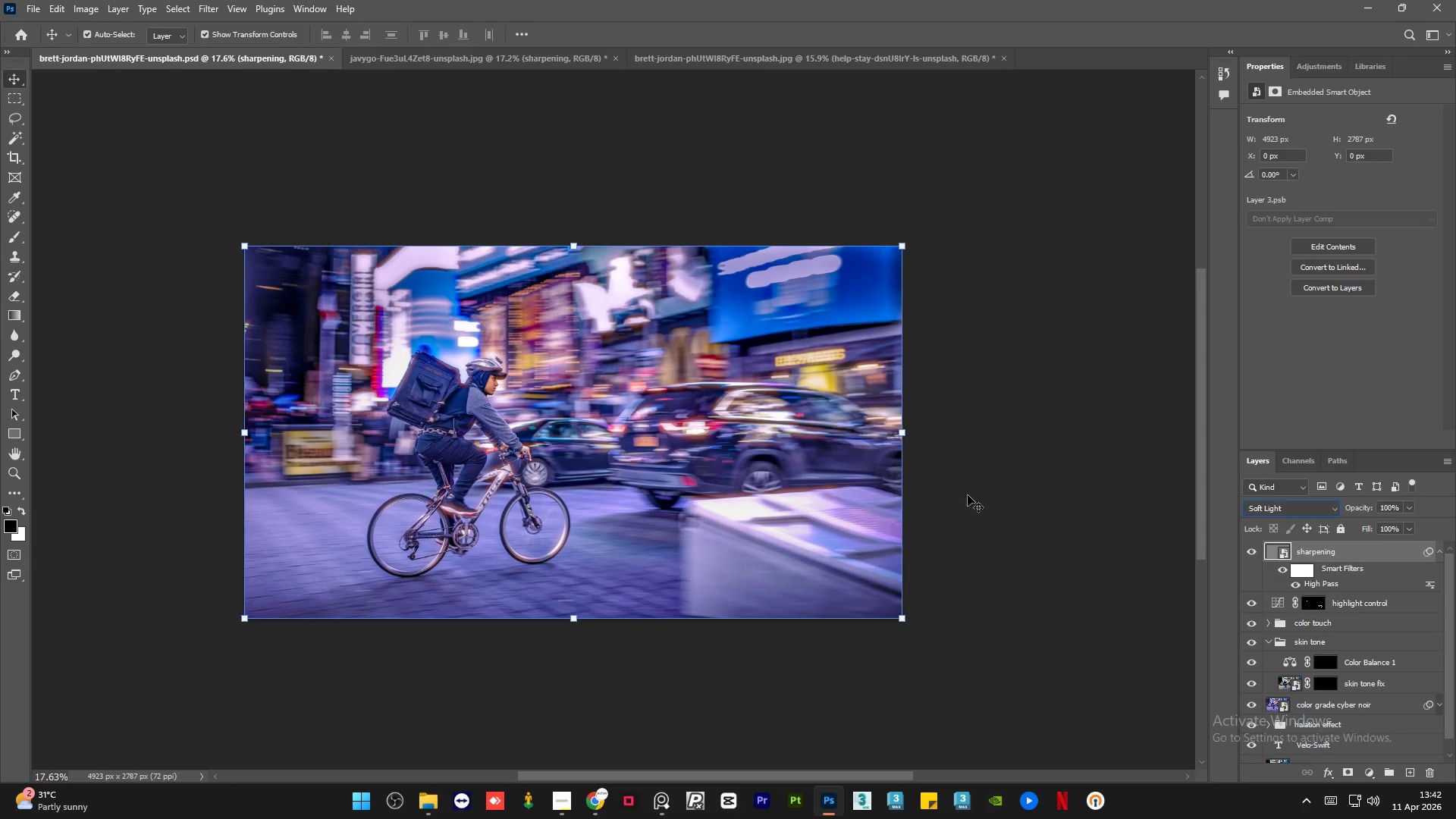 
left_click([987, 500])
 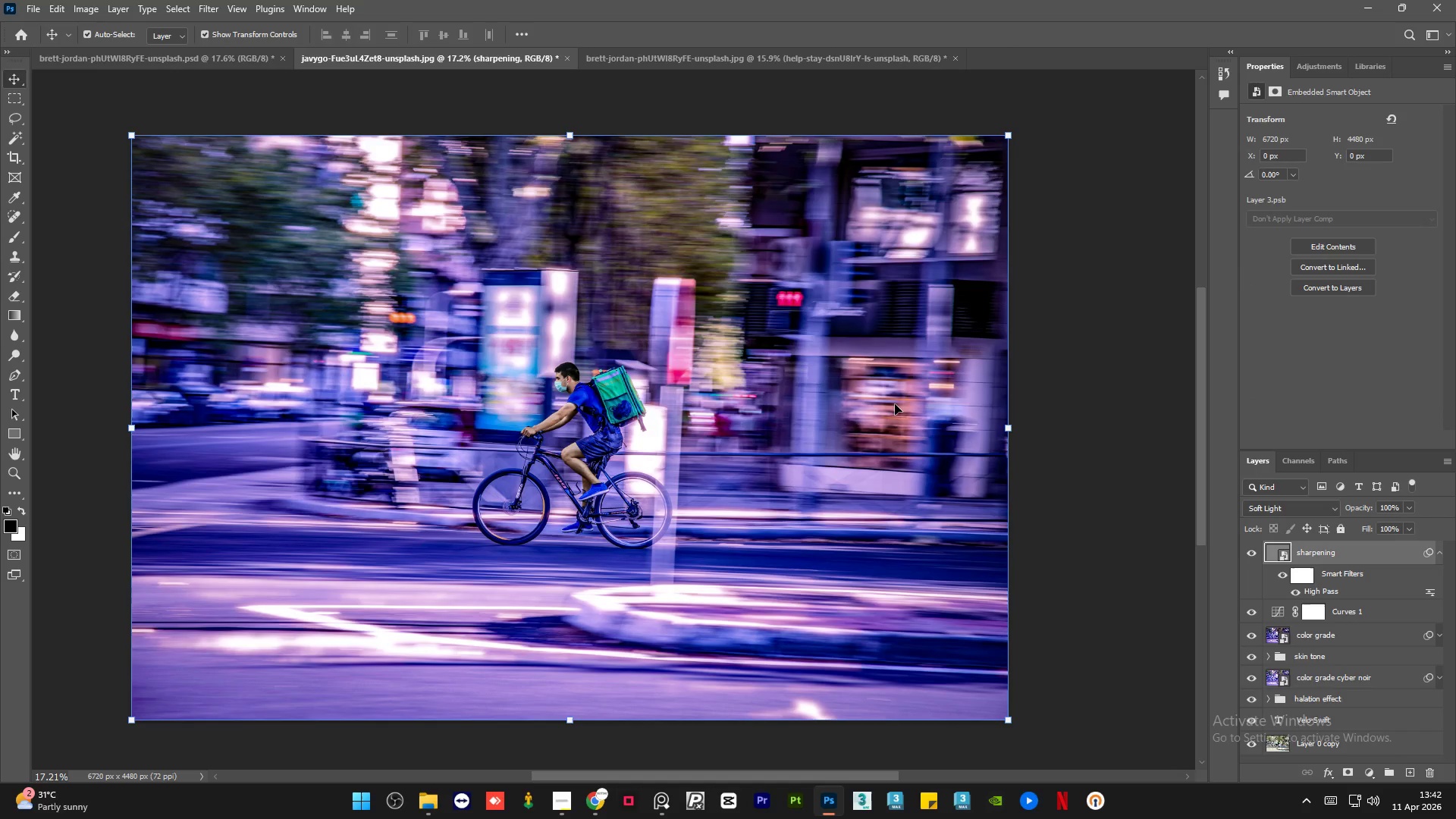 
wait(48.97)
 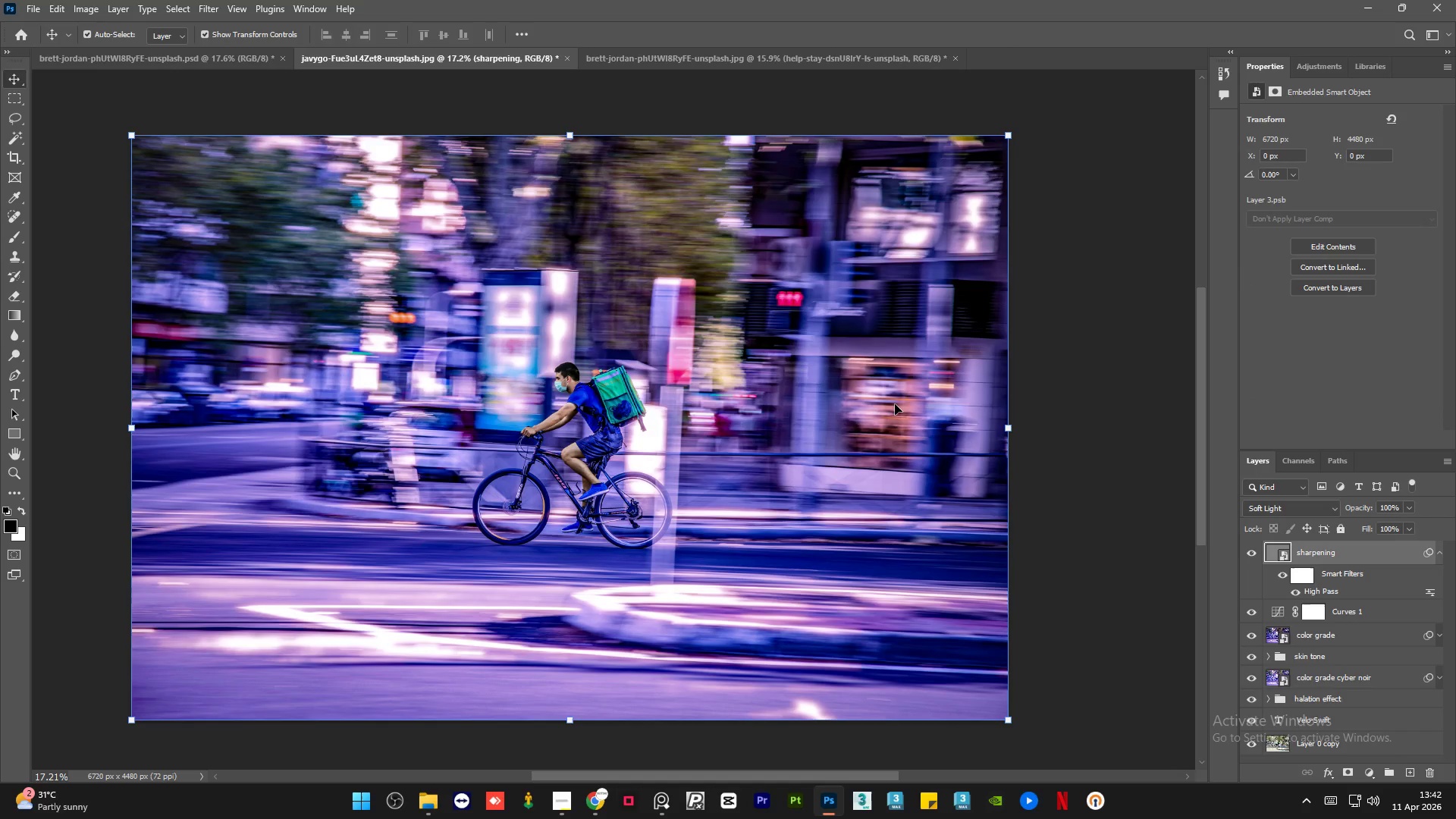 
left_click_drag(start_coordinate=[831, 774], to_coordinate=[807, 773])
 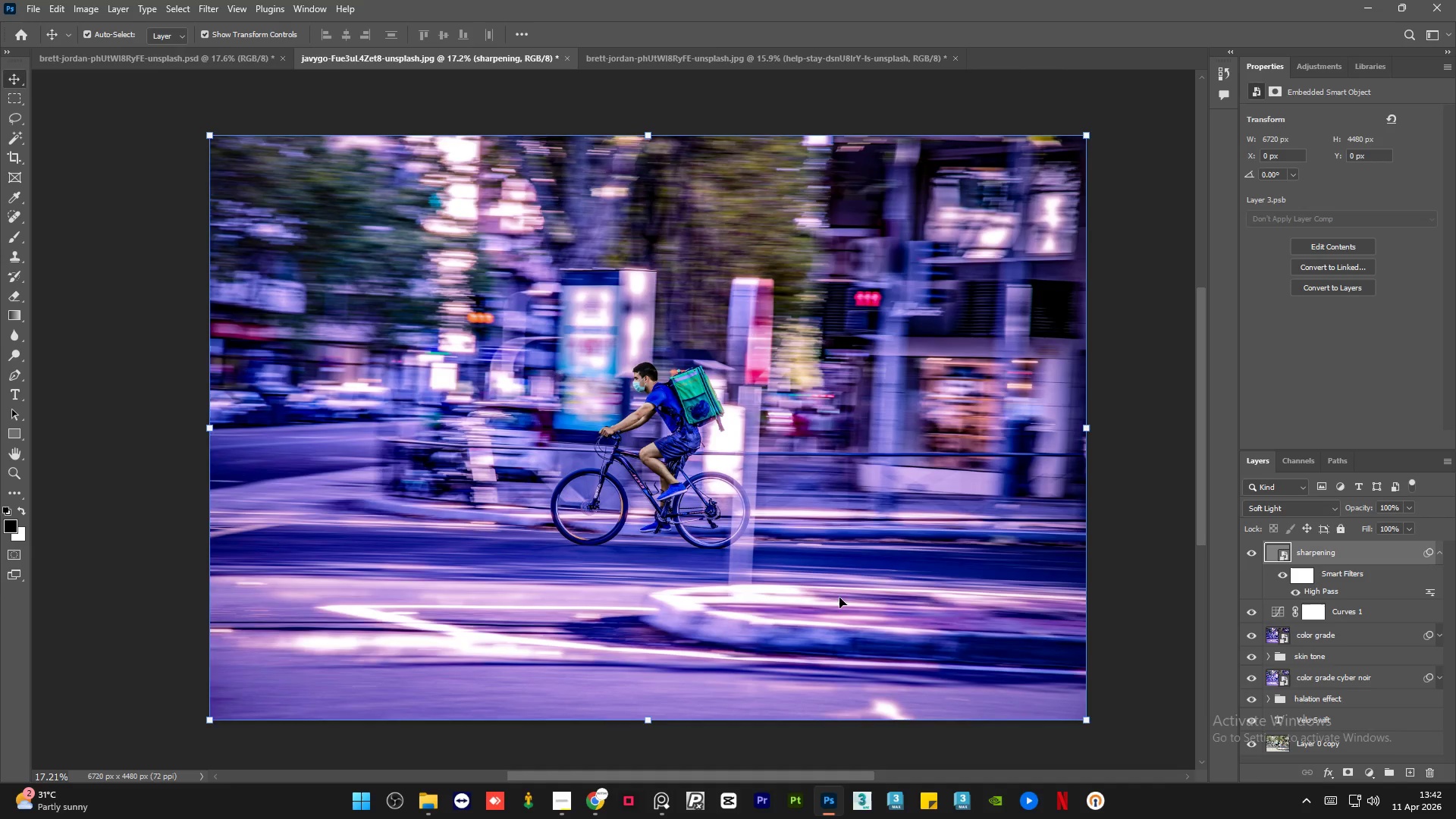 
hold_key(key=AltLeft, duration=0.53)
scroll: coordinate [682, 335], scroll_direction: down, amount: 1.0
 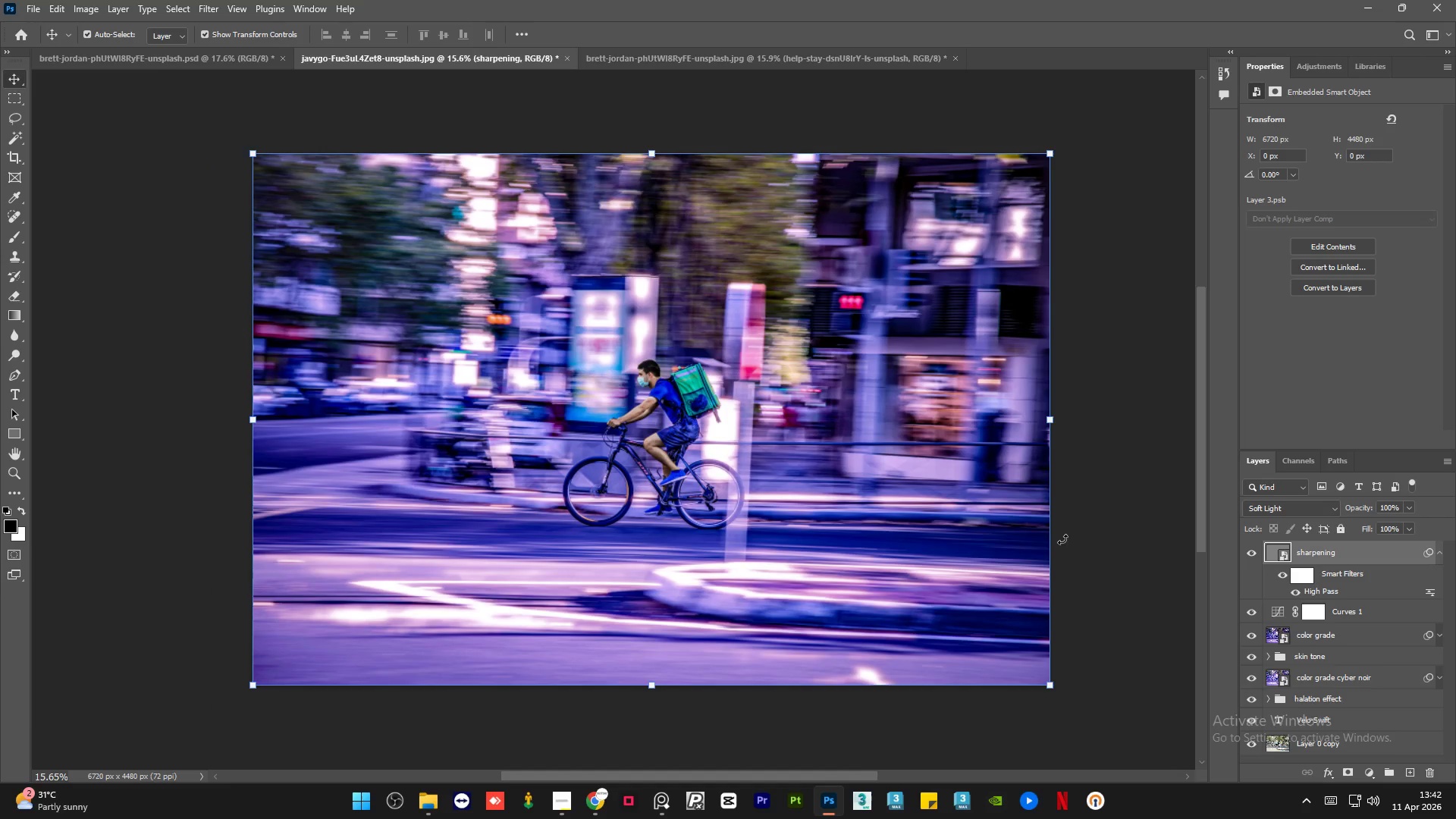 
left_click([1108, 538])
 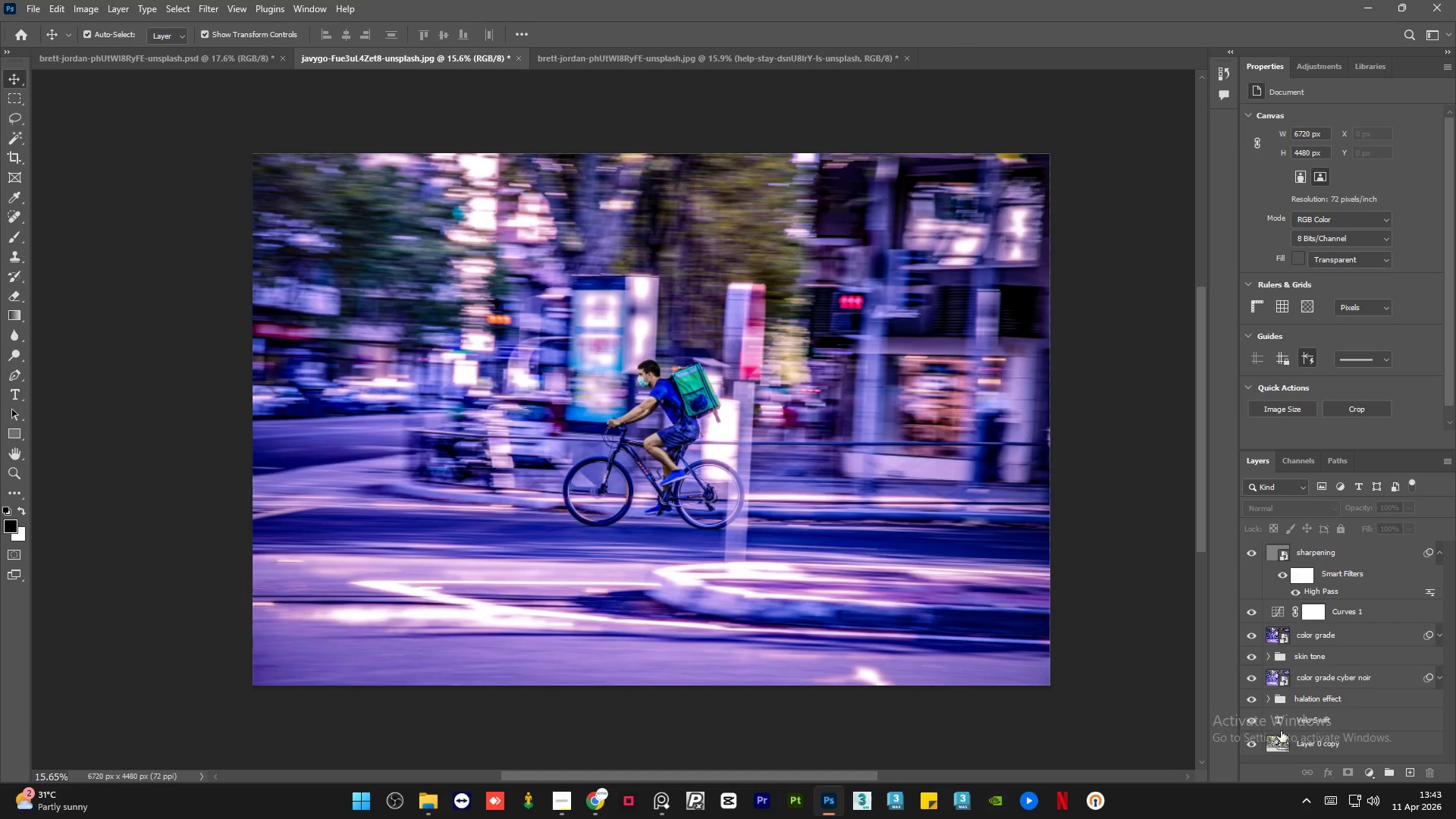 
hold_key(key=AltLeft, duration=1.5)
left_click([1257, 744])
 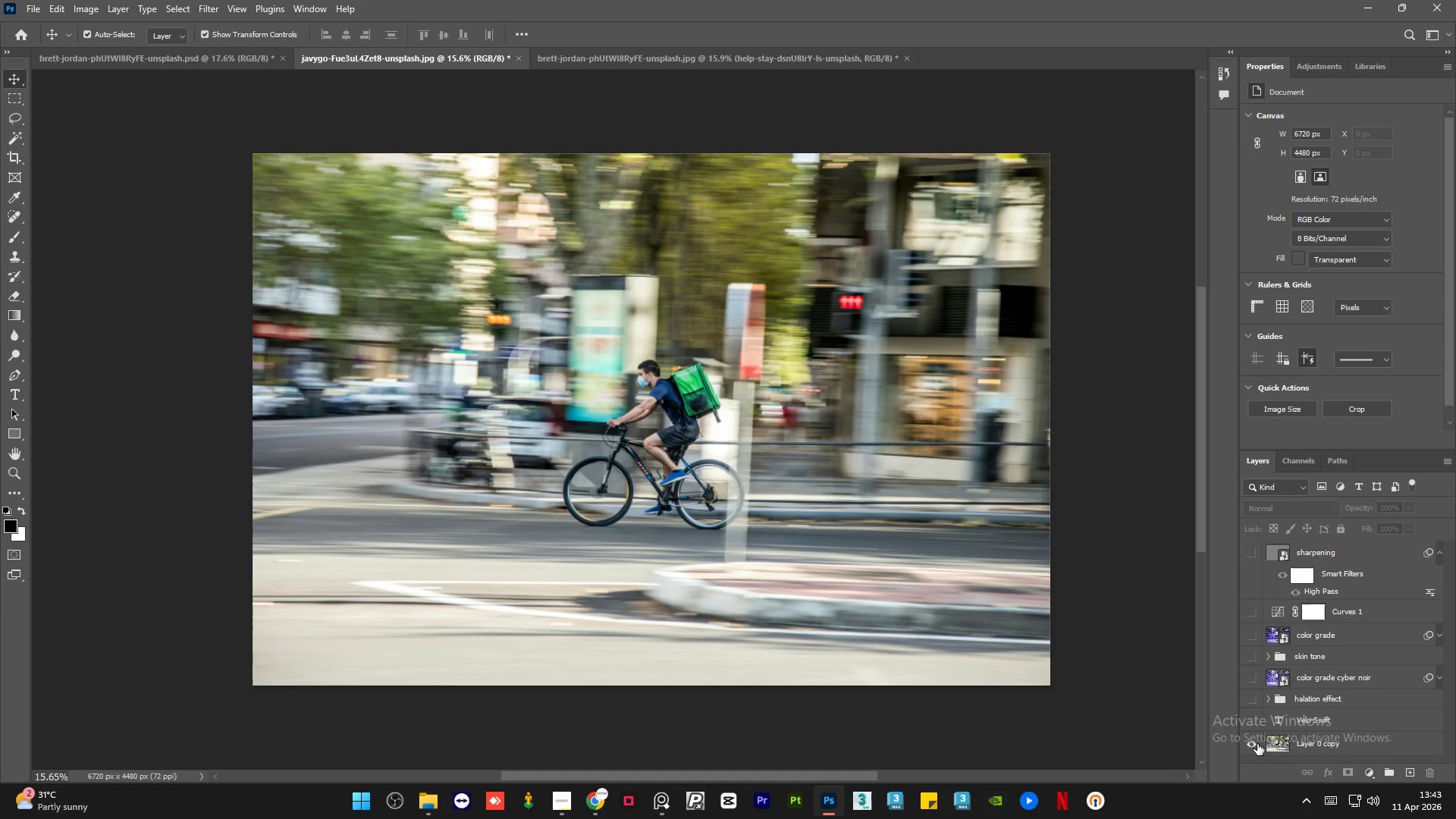 
left_click([1257, 744])
 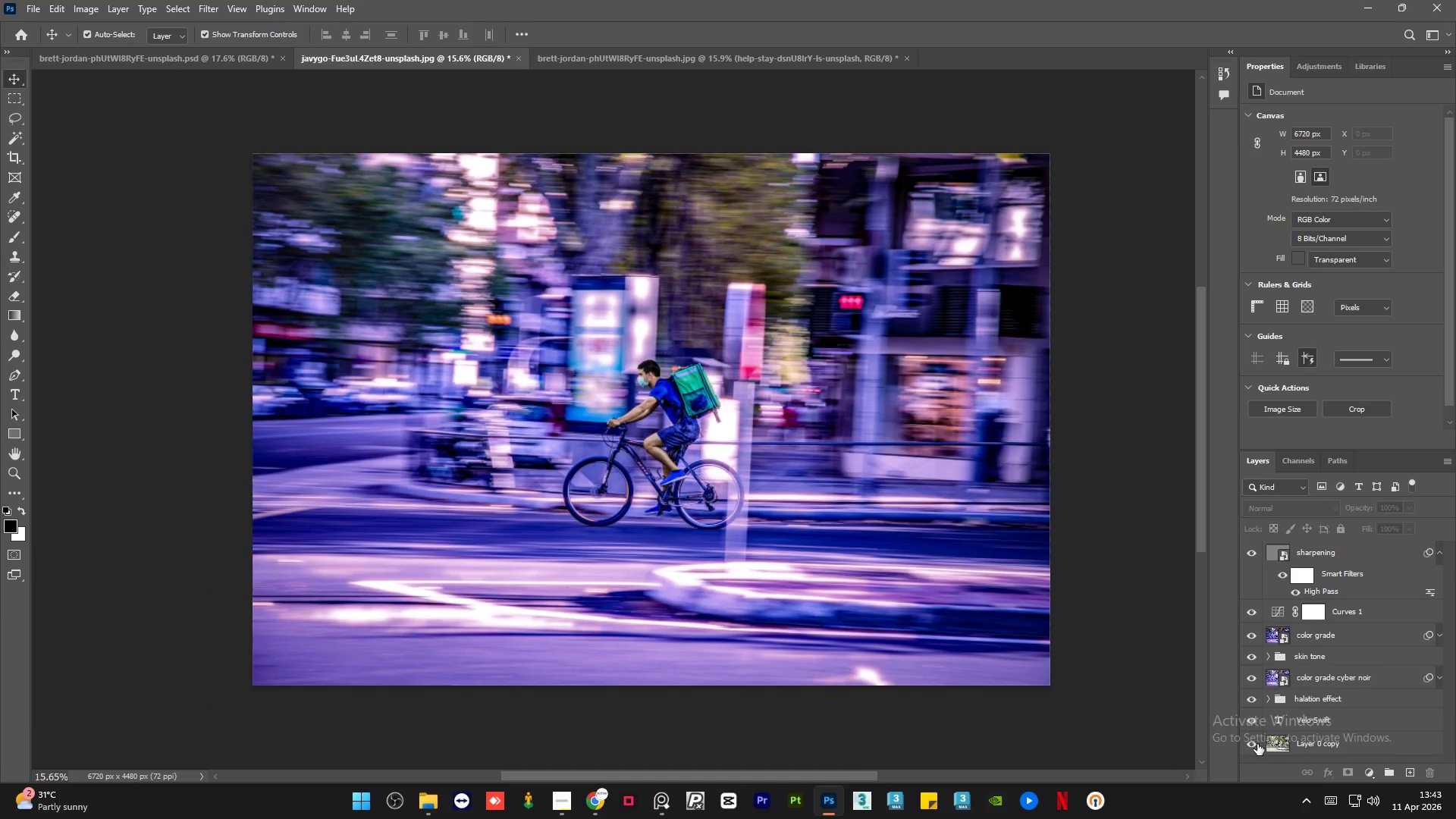 
left_click([1257, 744])
 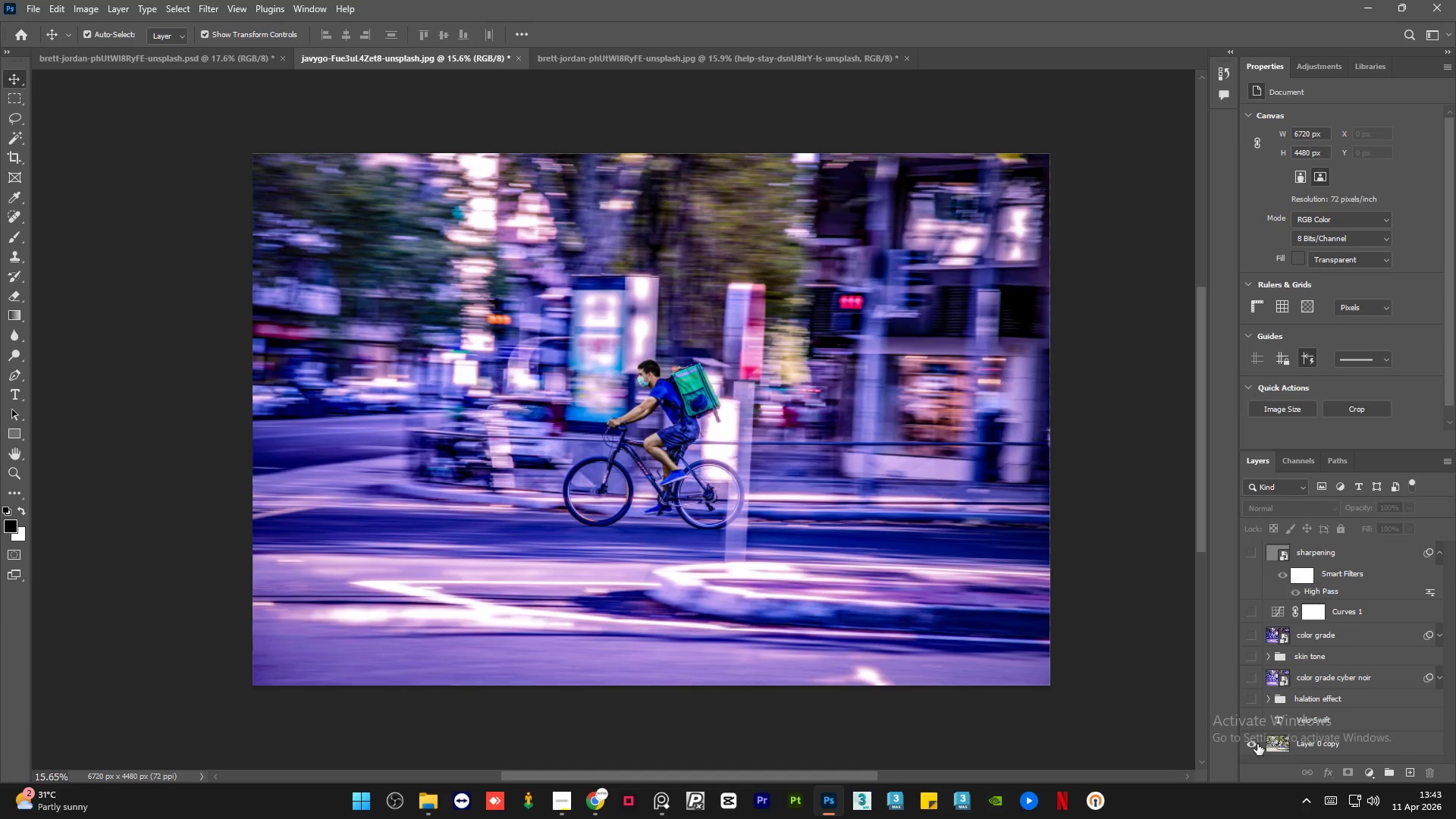 
hold_key(key=AltLeft, duration=0.44)
double_click([1257, 744])
 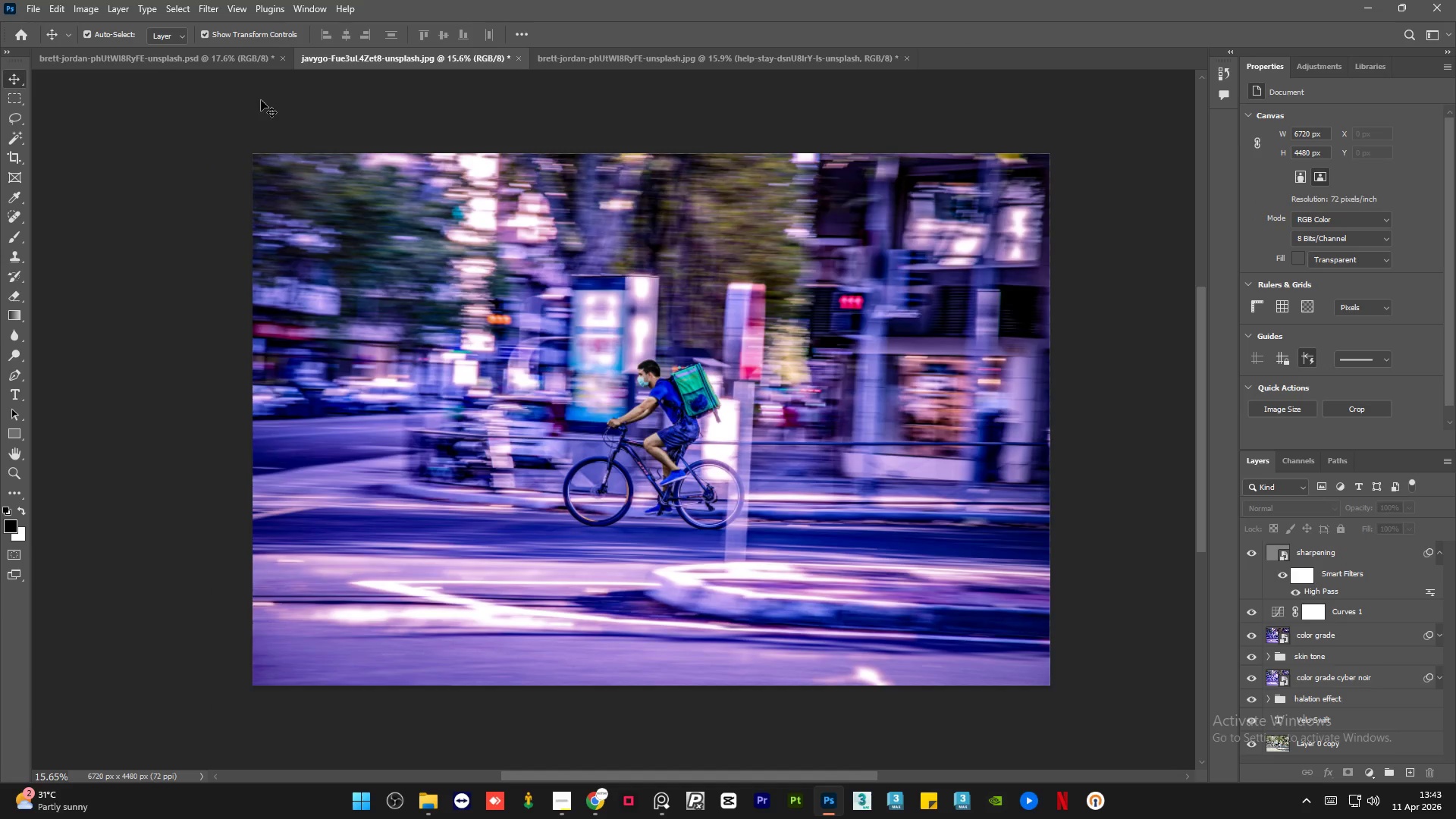 
left_click([42, 0])
 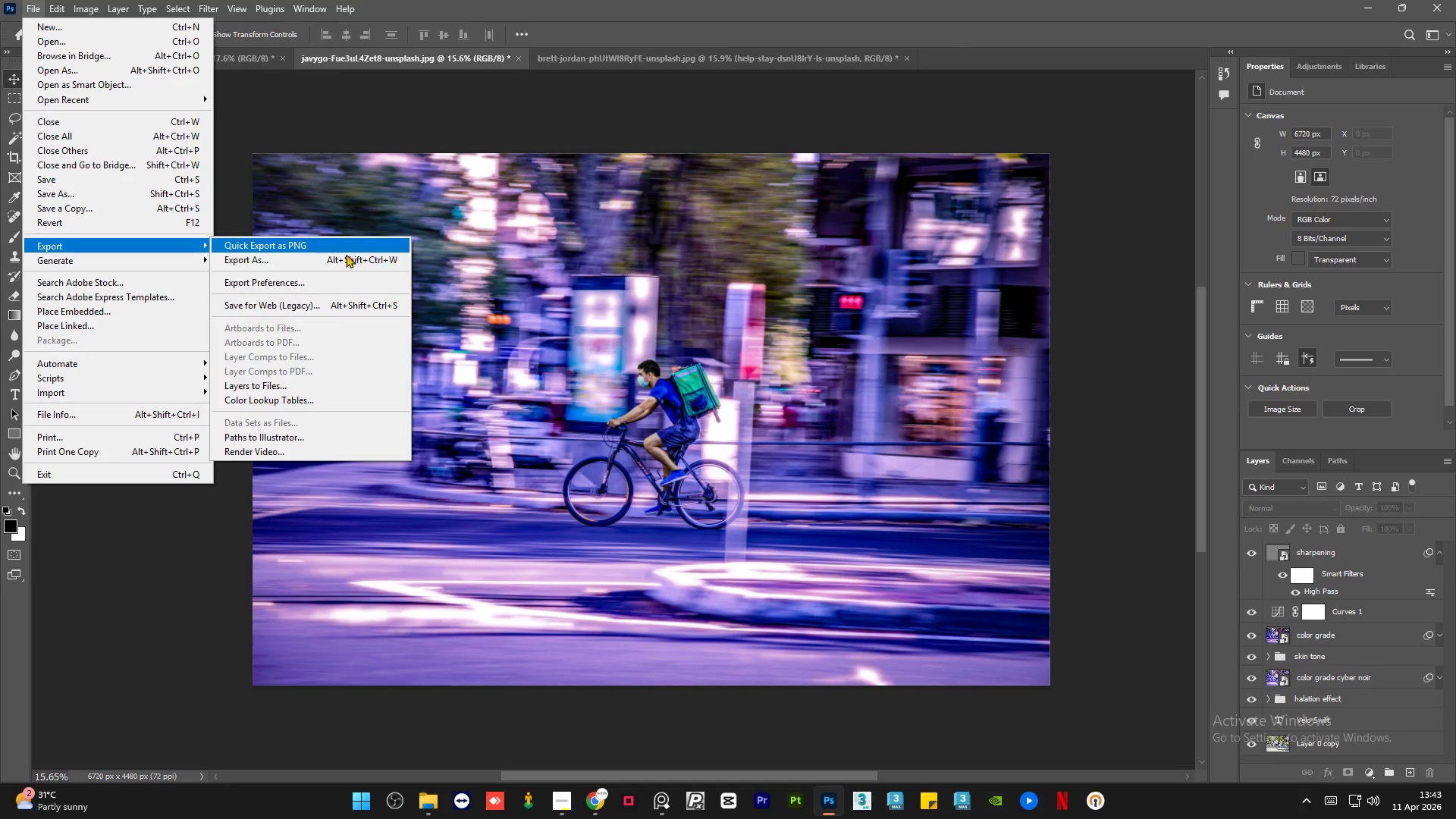 
left_click([344, 264])
 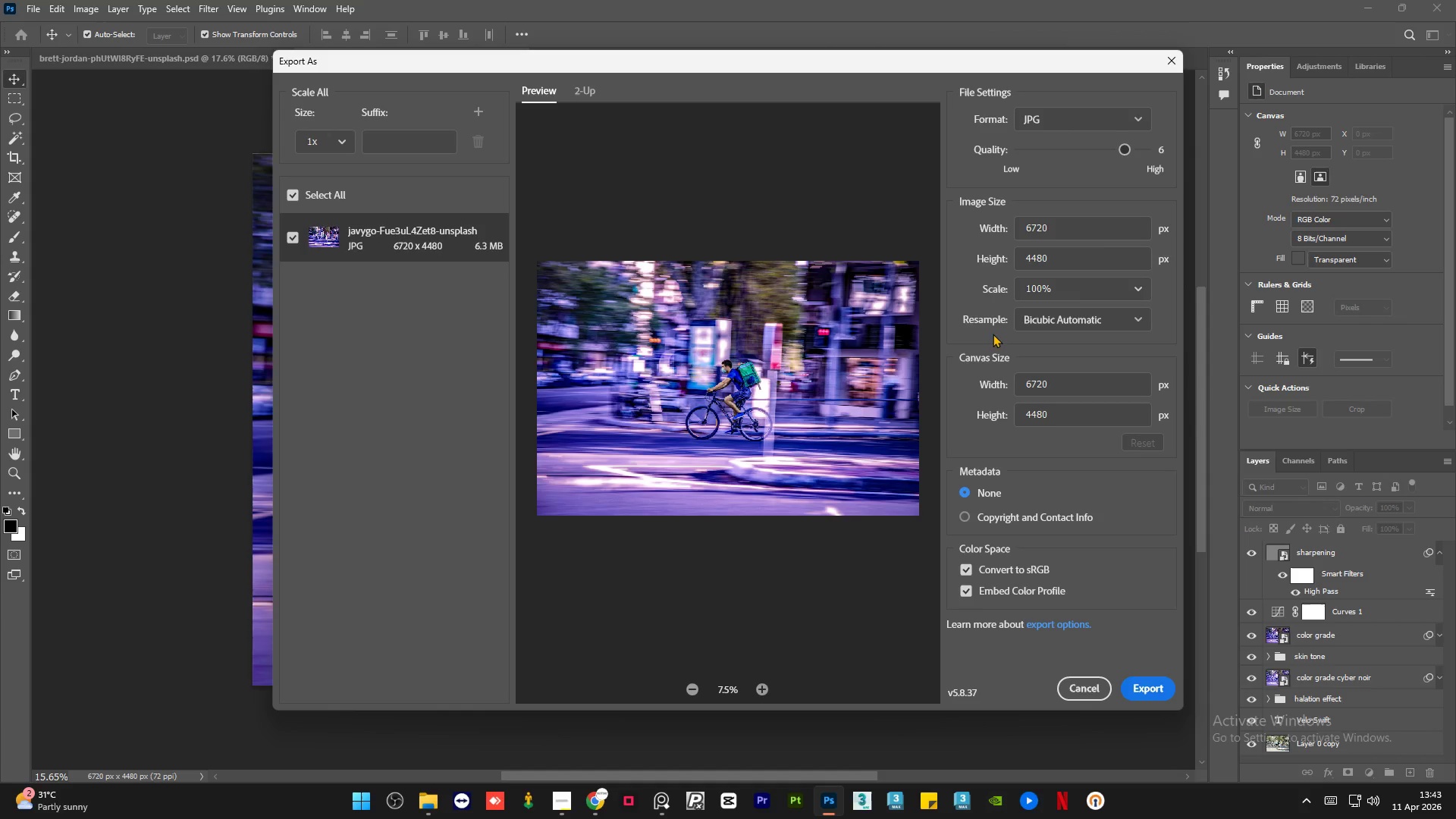 
left_click_drag(start_coordinate=[1125, 148], to_coordinate=[1160, 157])
 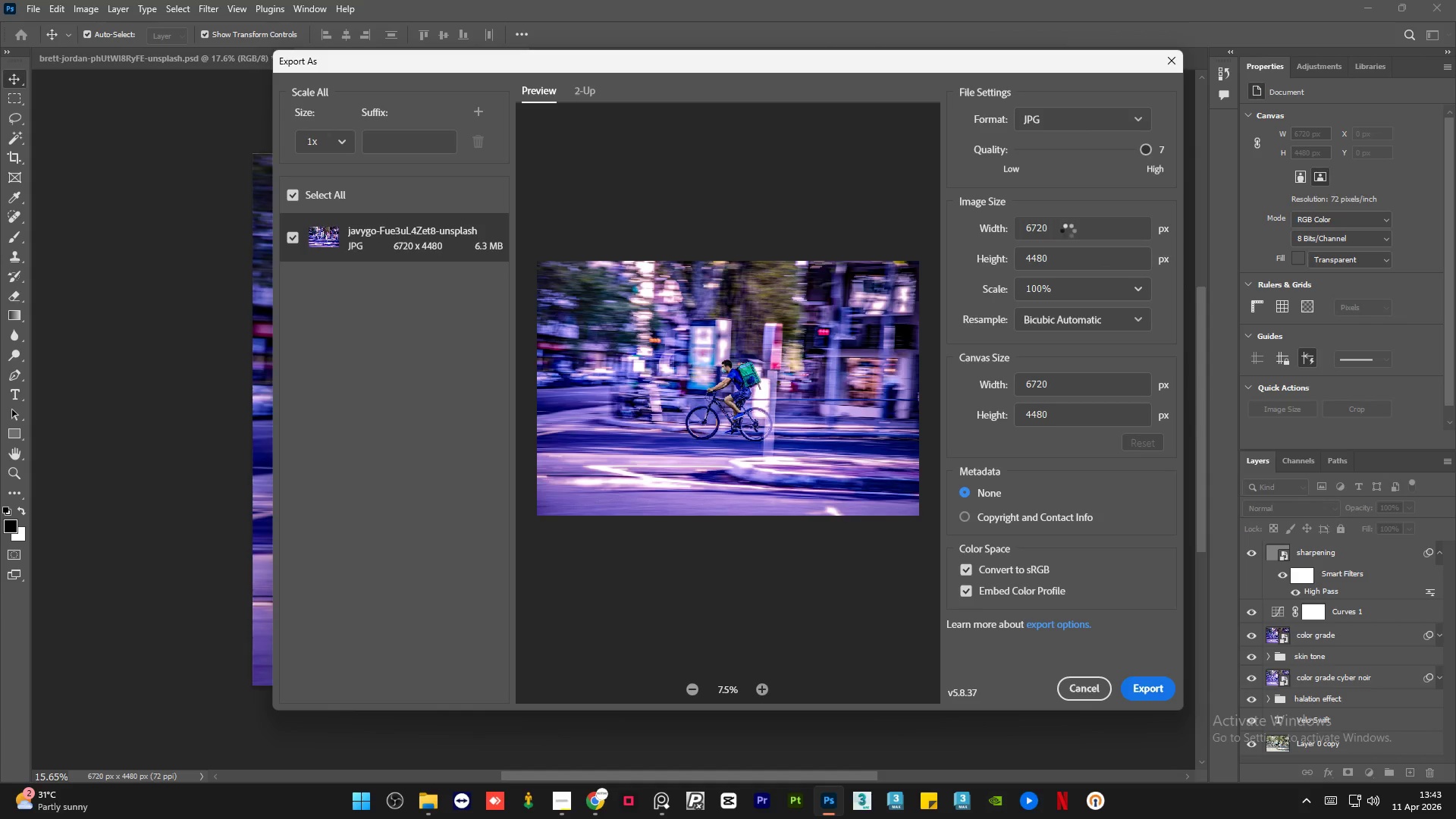 
double_click([1068, 231])
 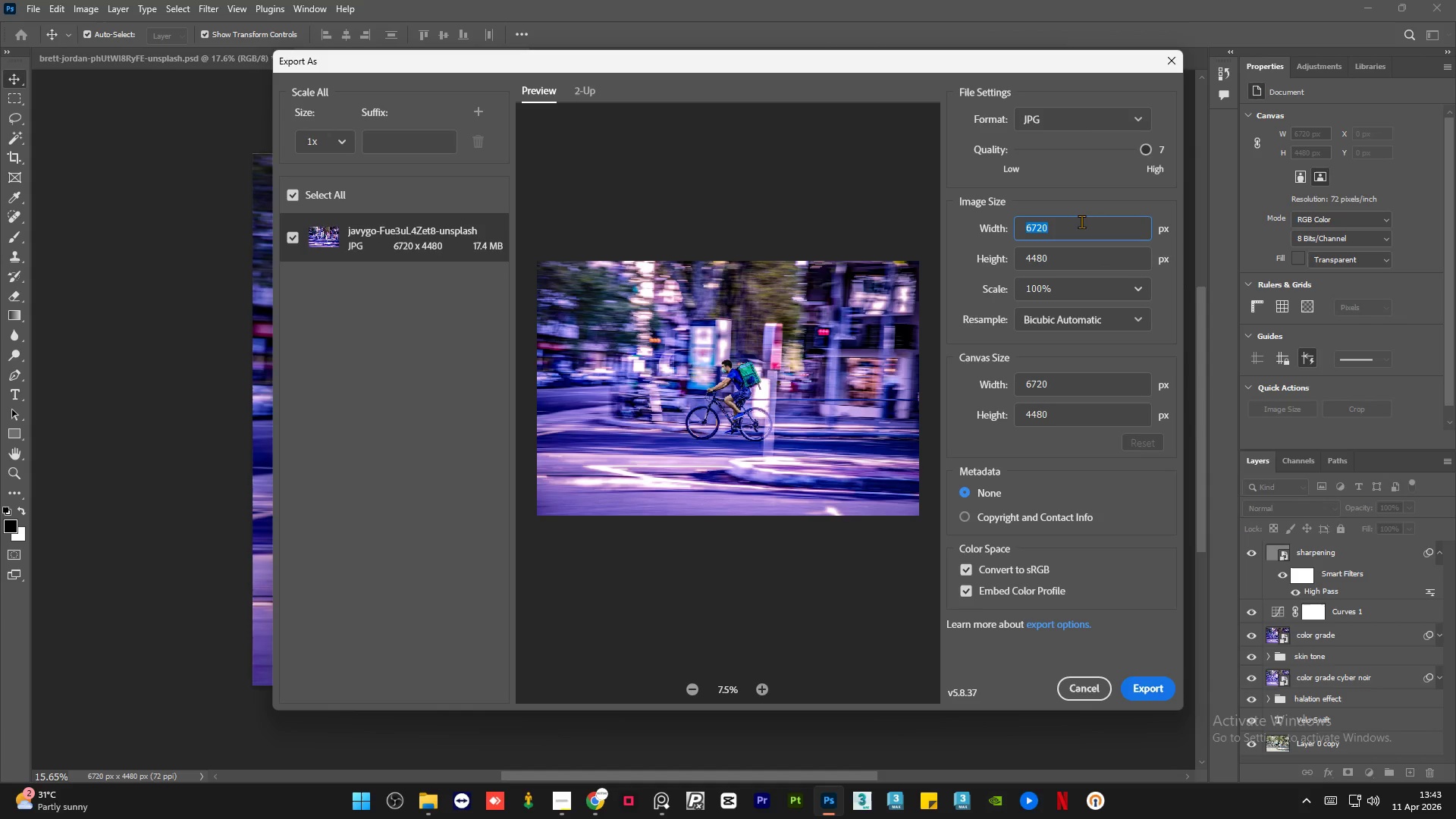 
key(Numpad3)
 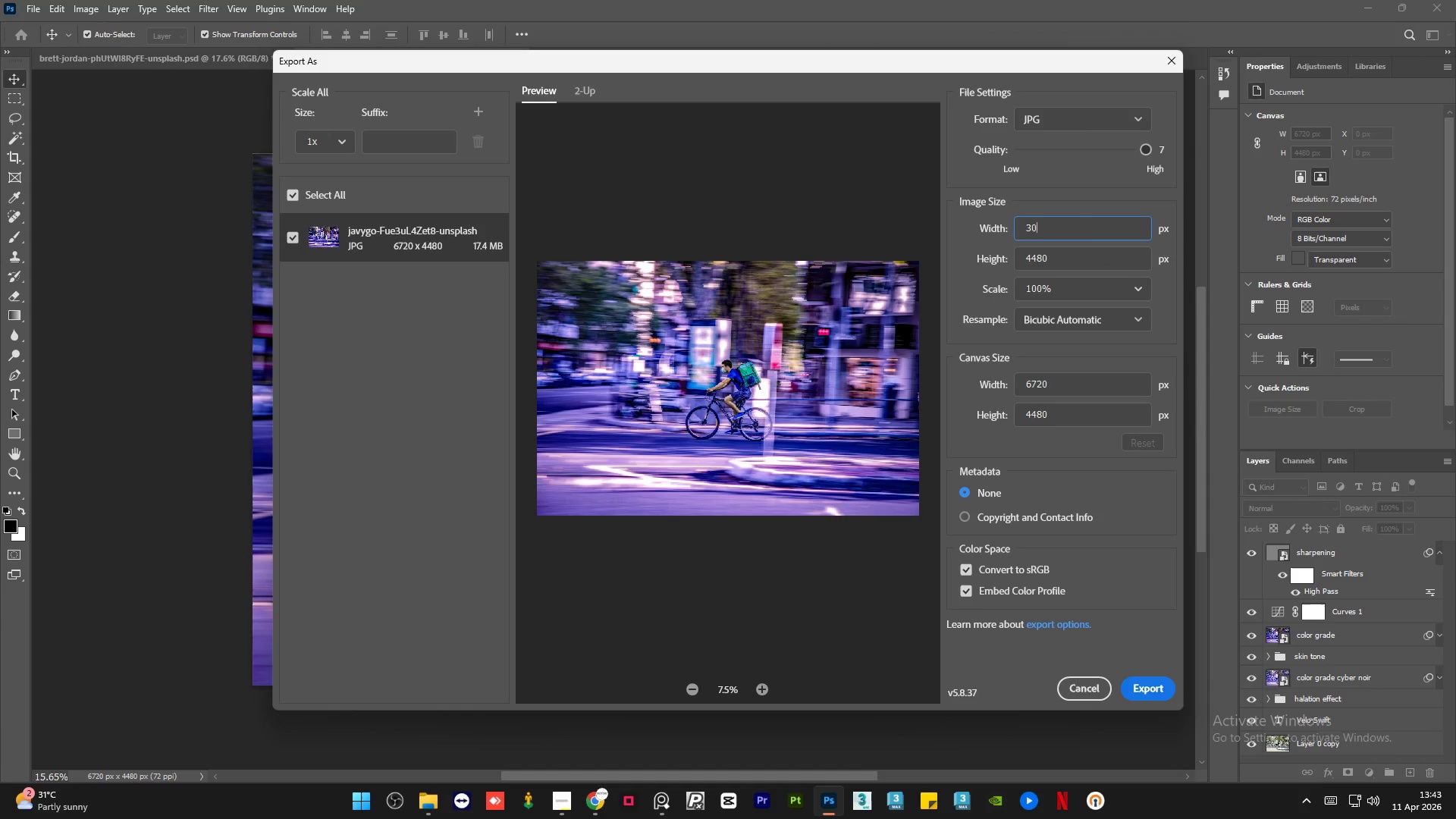 
key(Numpad0)
 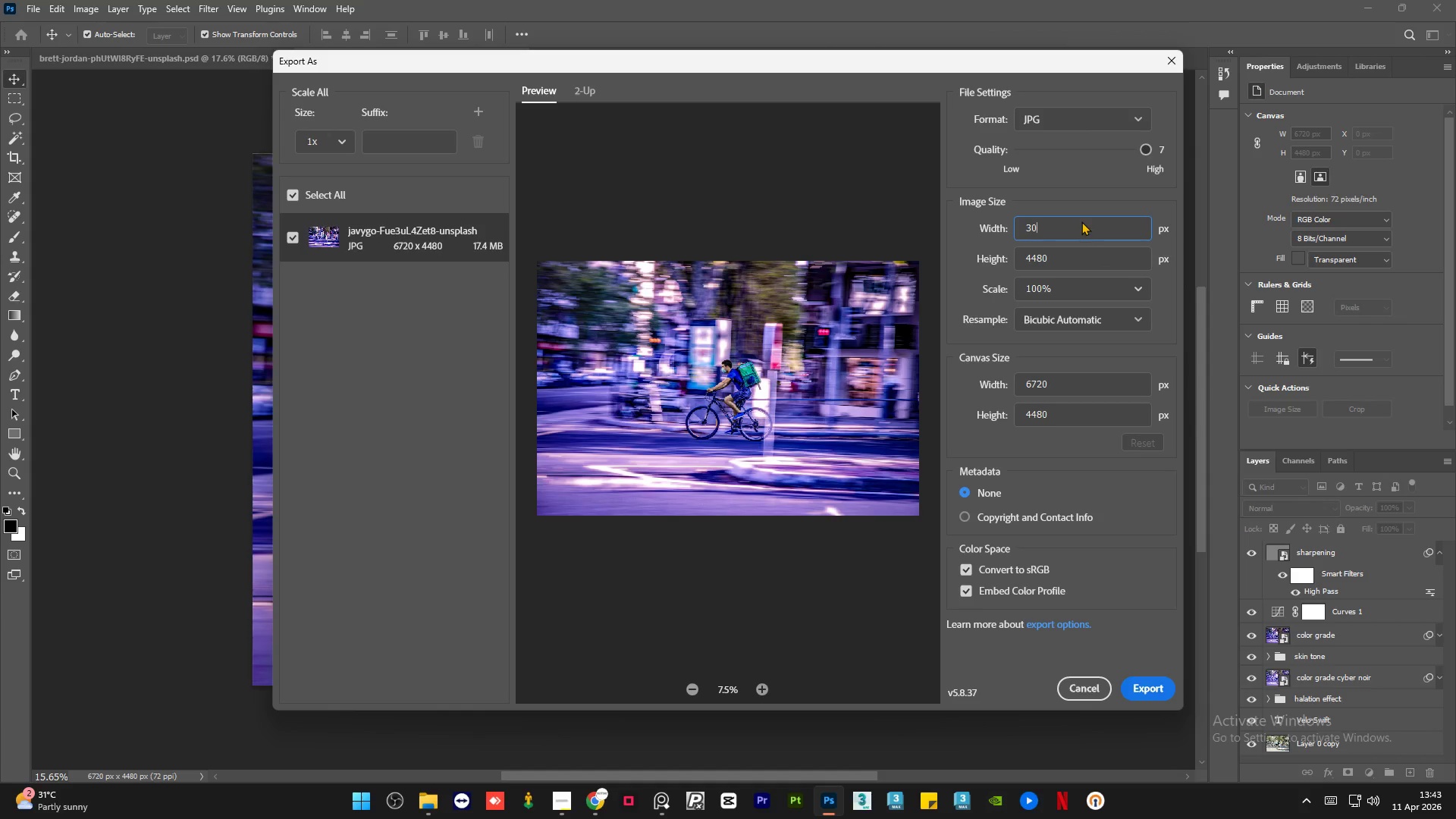 
key(Numpad0)
 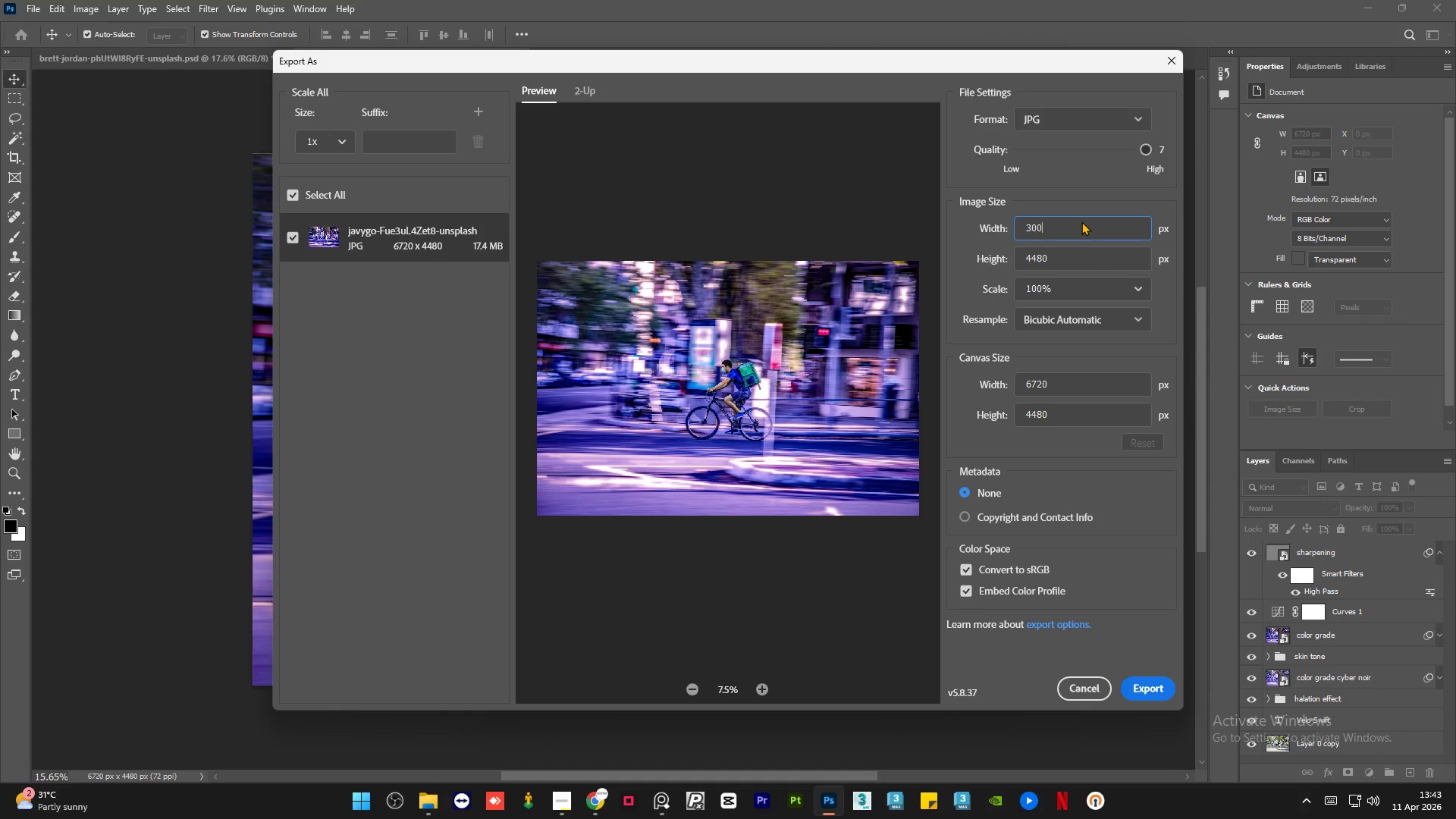 
key(Numpad0)
 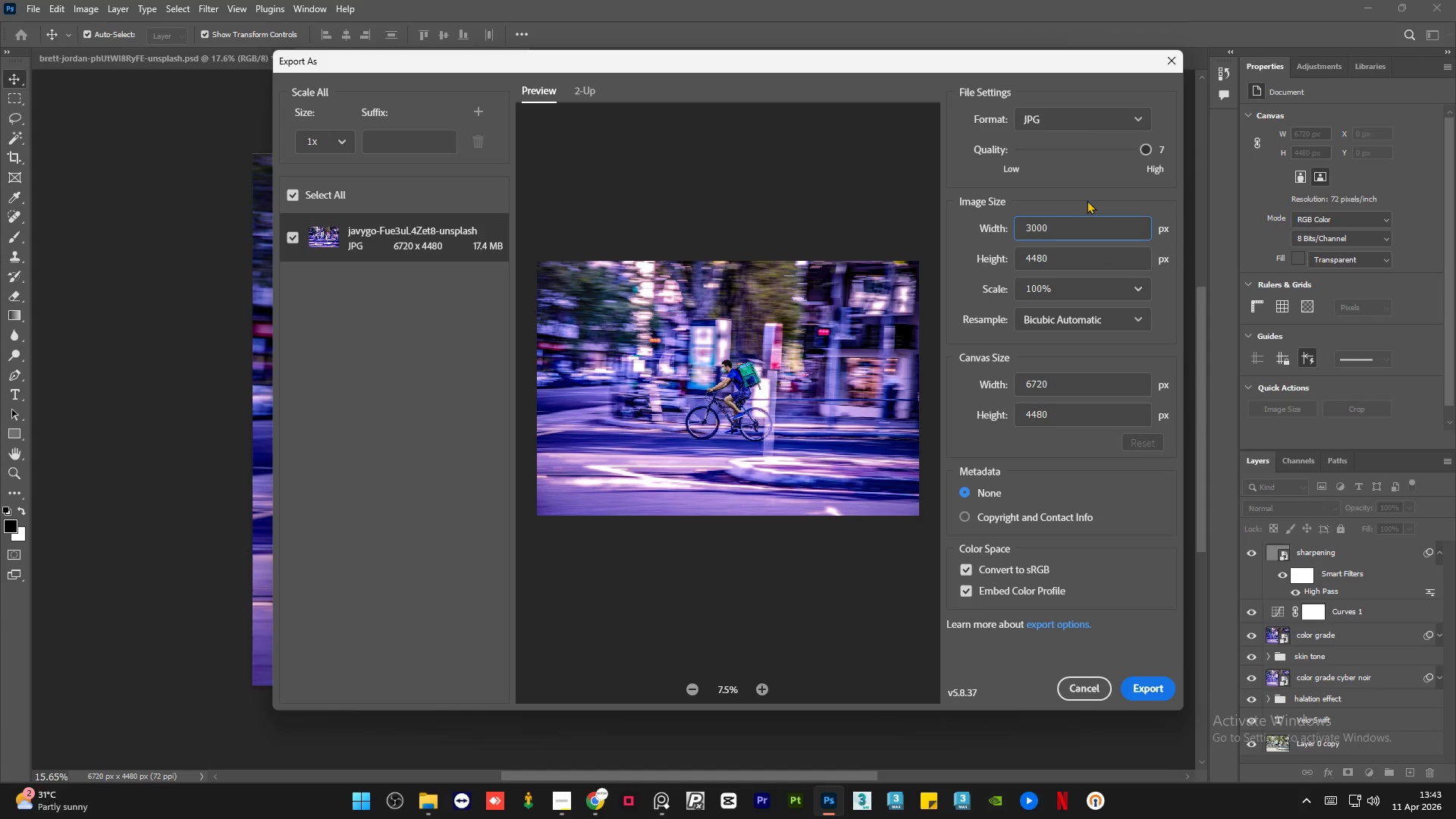 
left_click([1087, 198])
 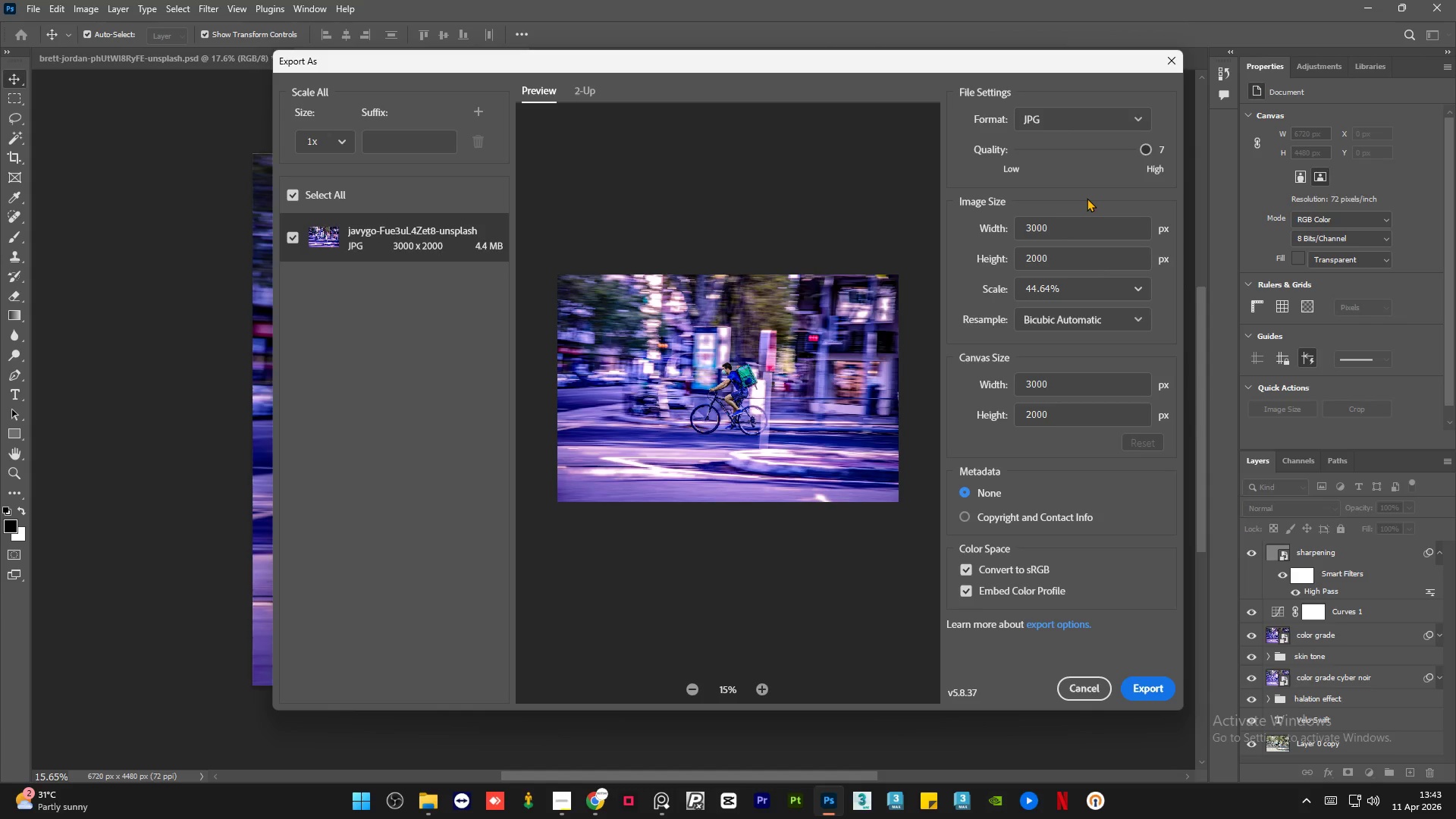 
left_click([1139, 689])
 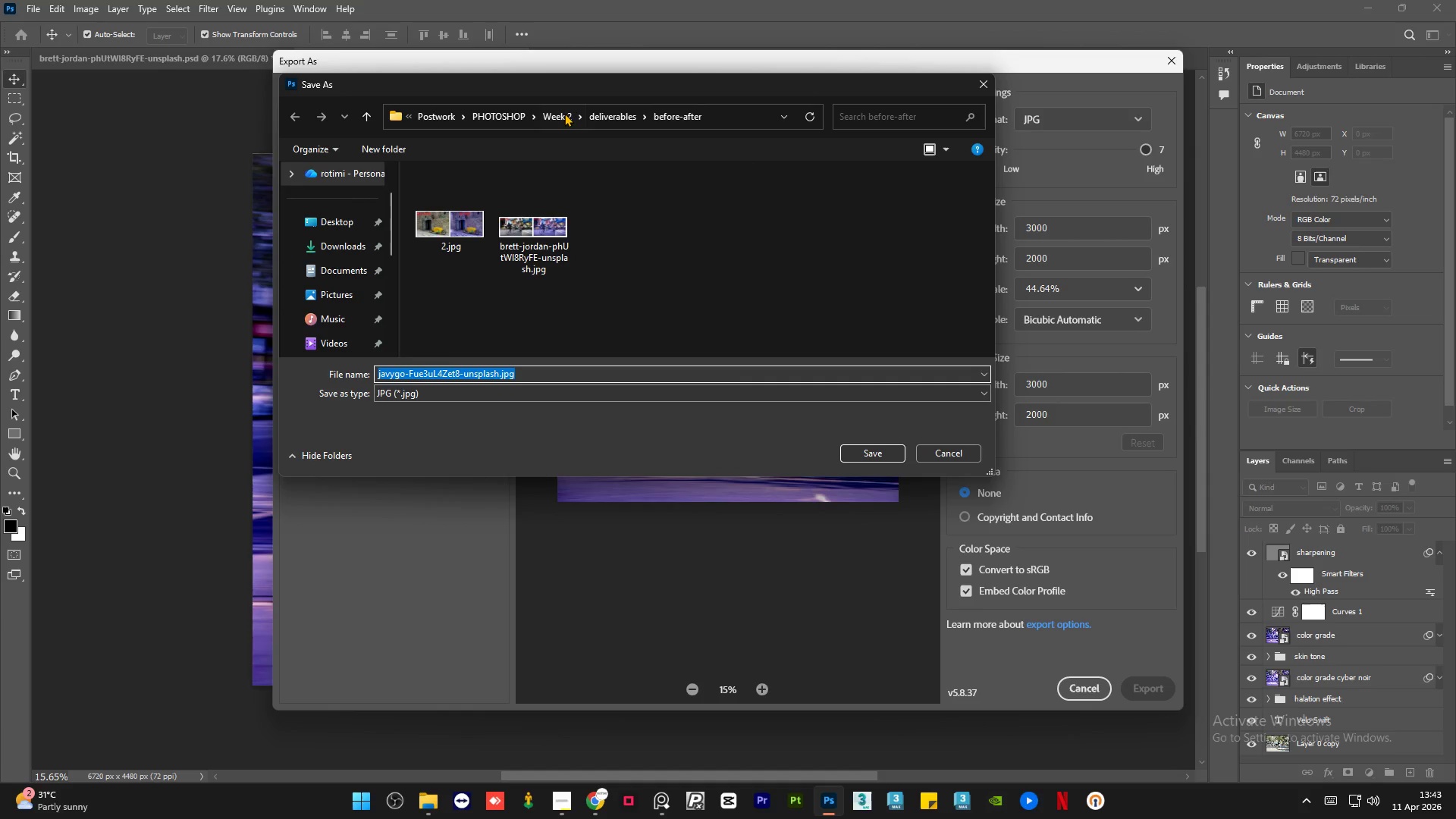 
left_click([558, 113])
 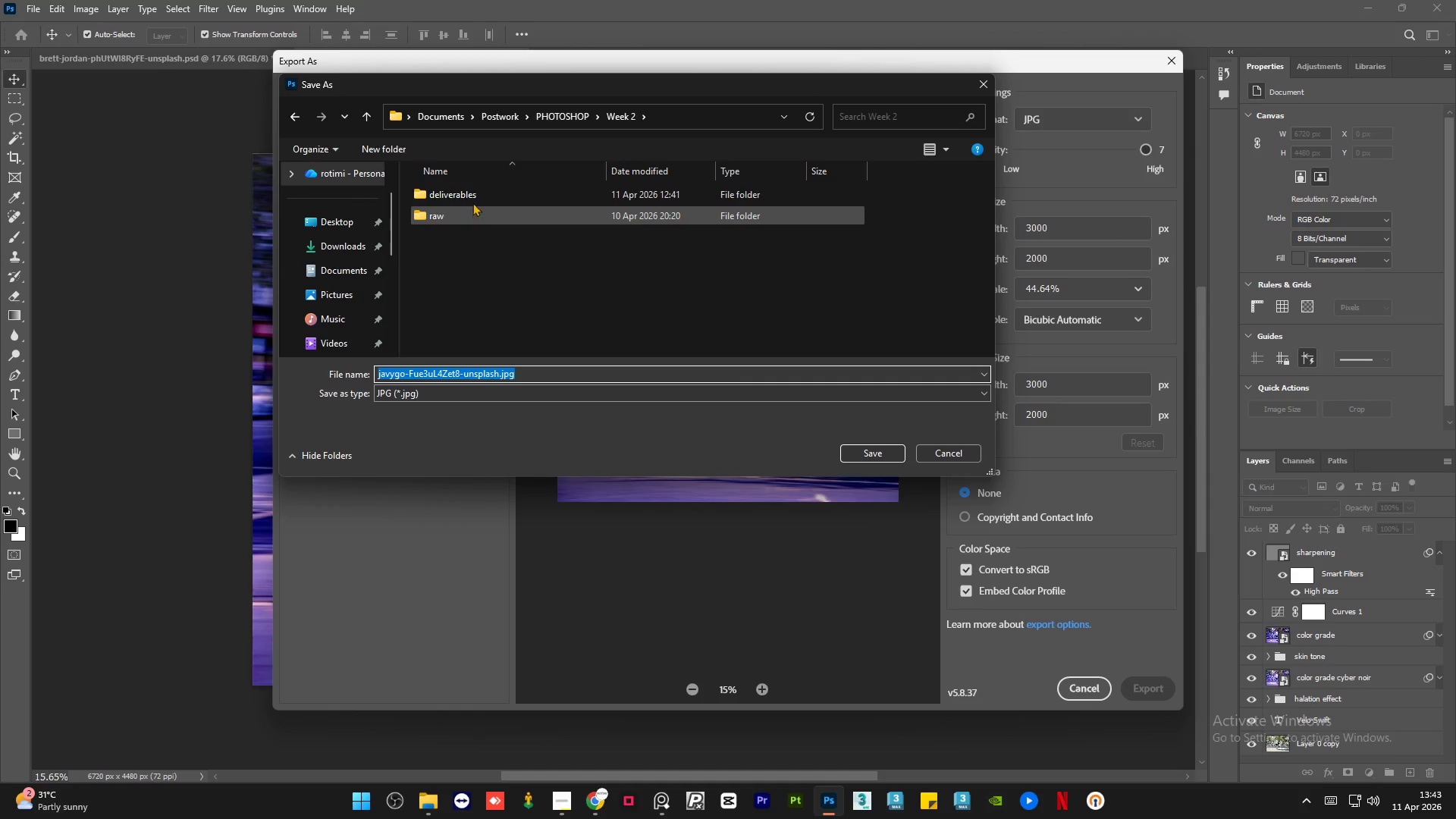 
double_click([480, 193])
 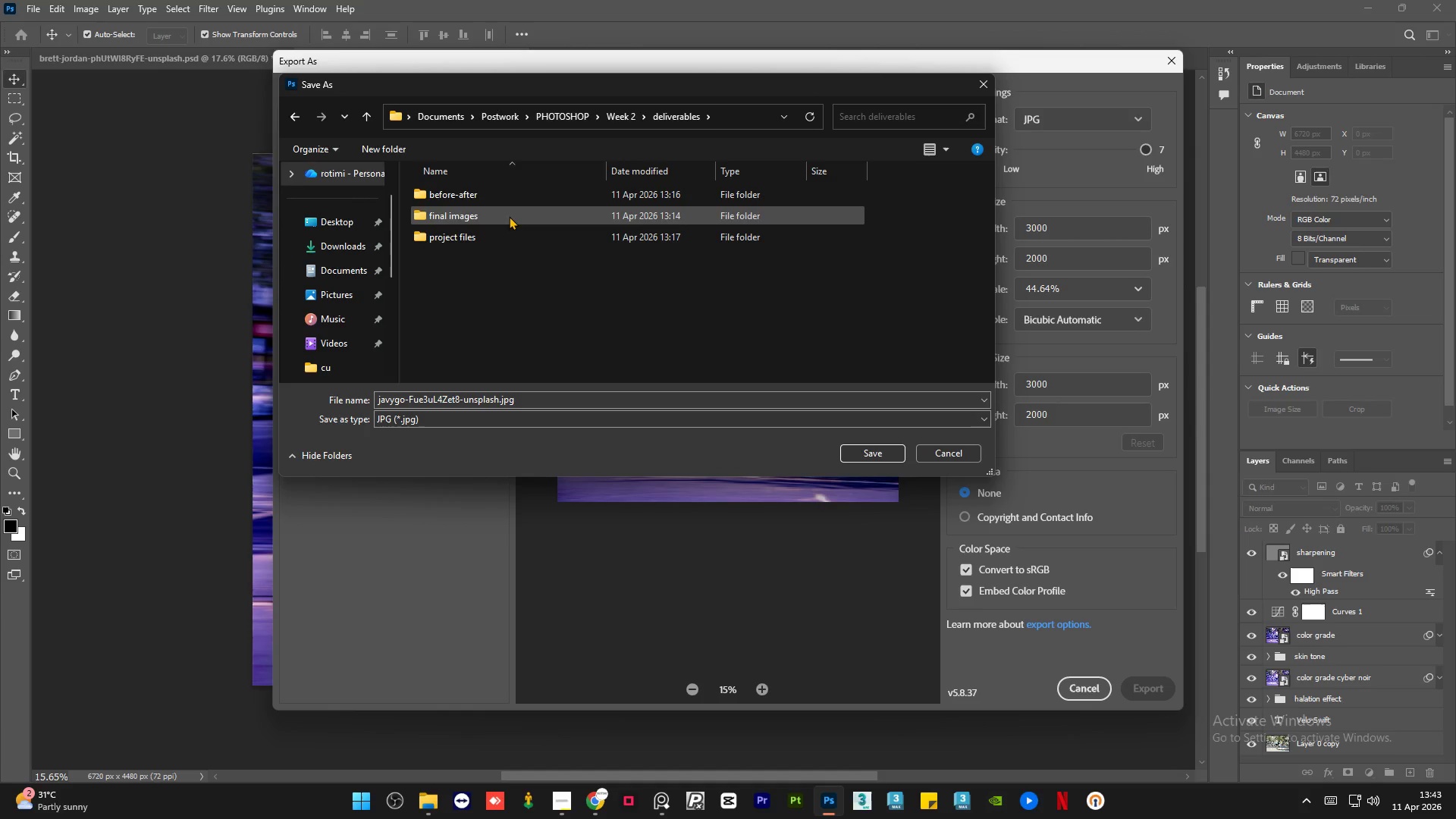 
double_click([509, 216])
 